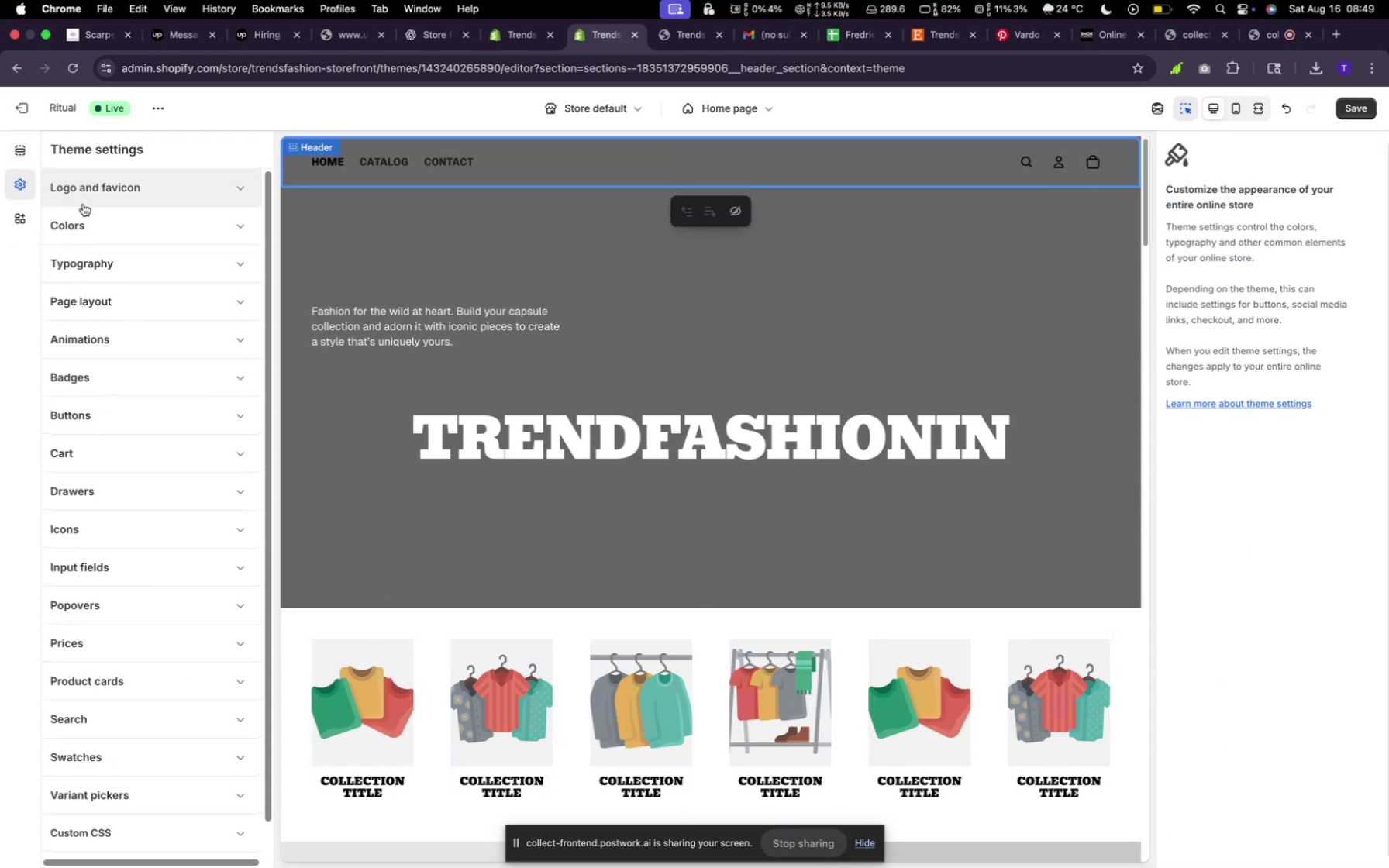 
left_click([88, 258])
 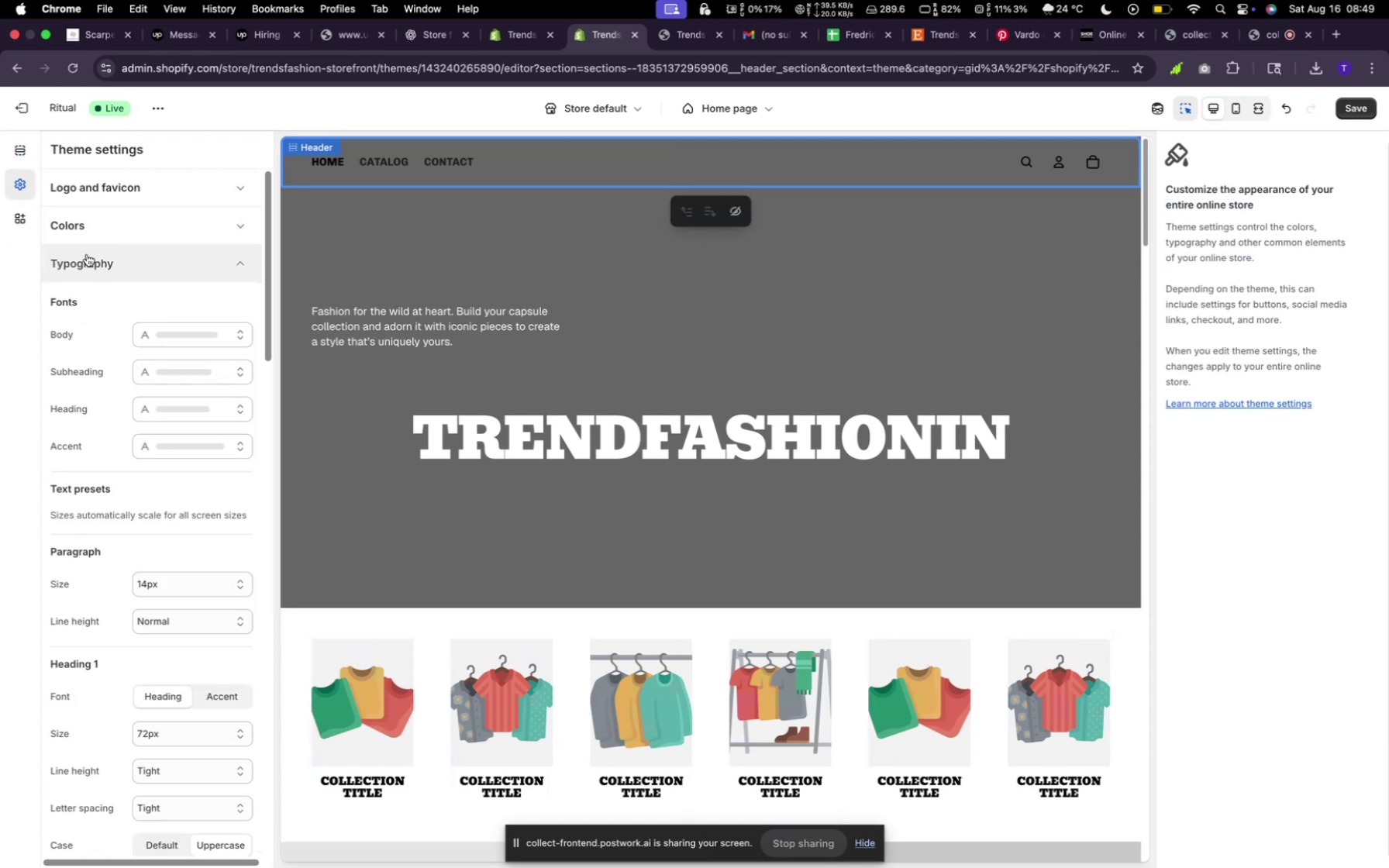 
left_click([87, 254])
 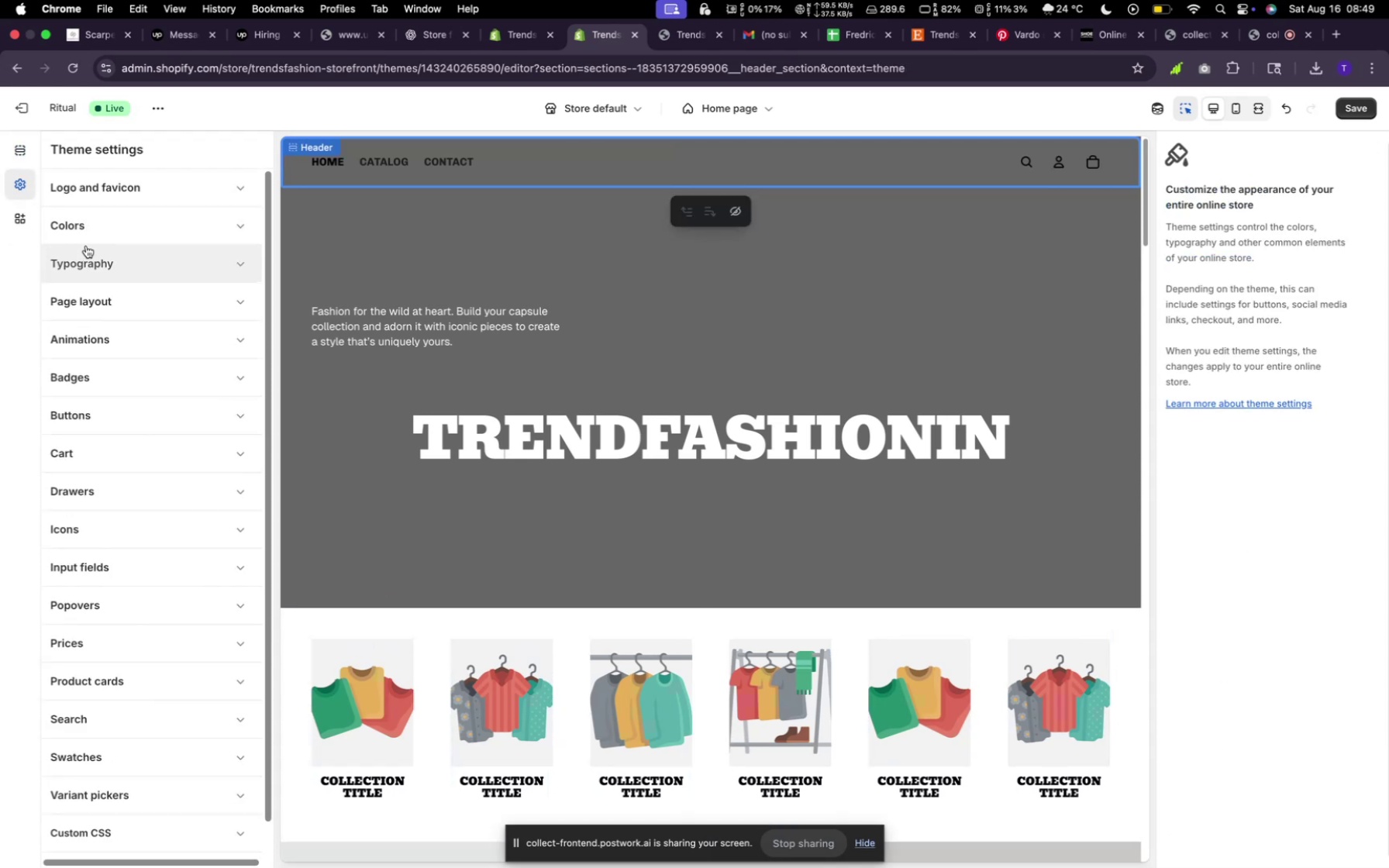 
left_click([87, 242])
 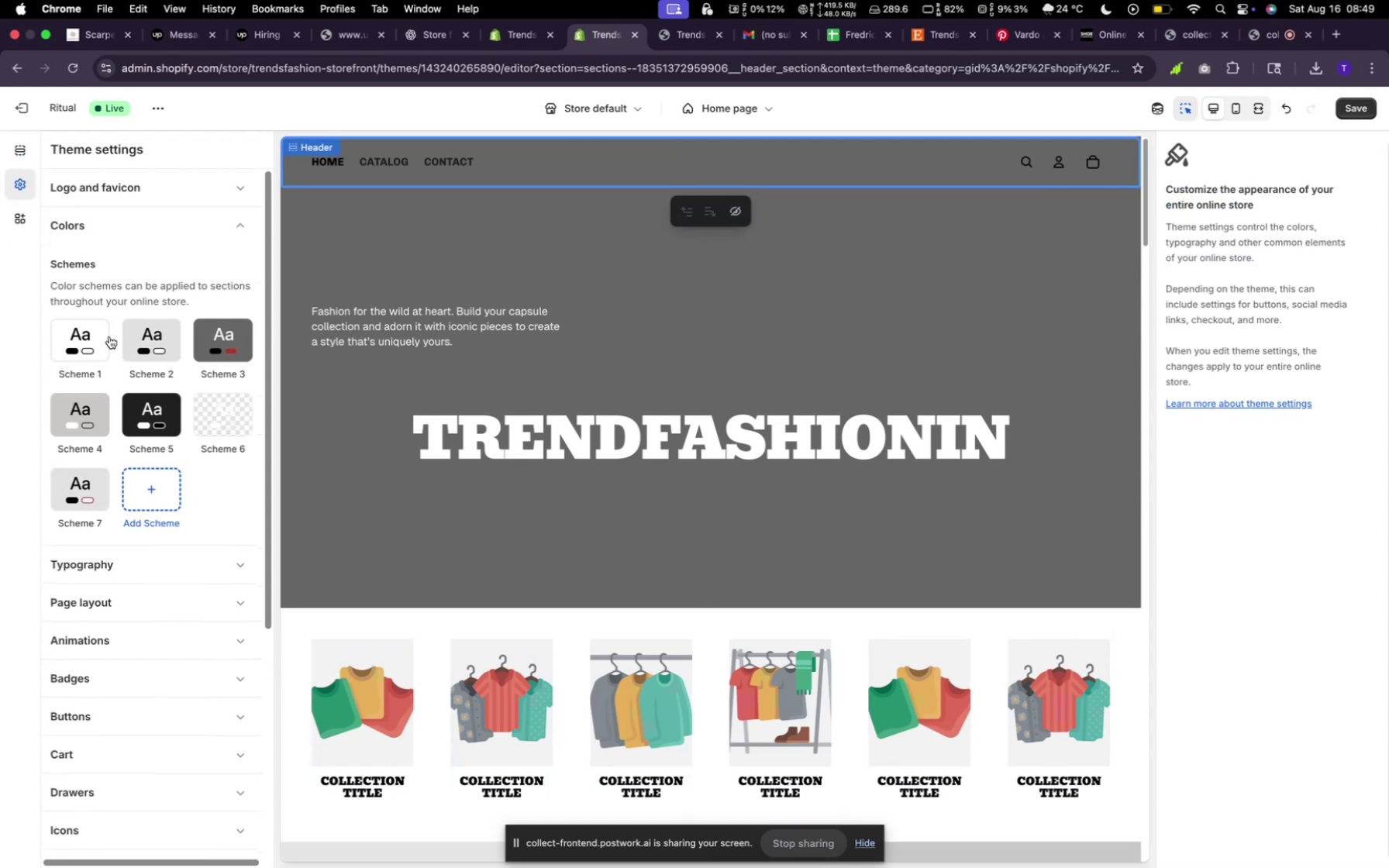 
left_click([133, 339])
 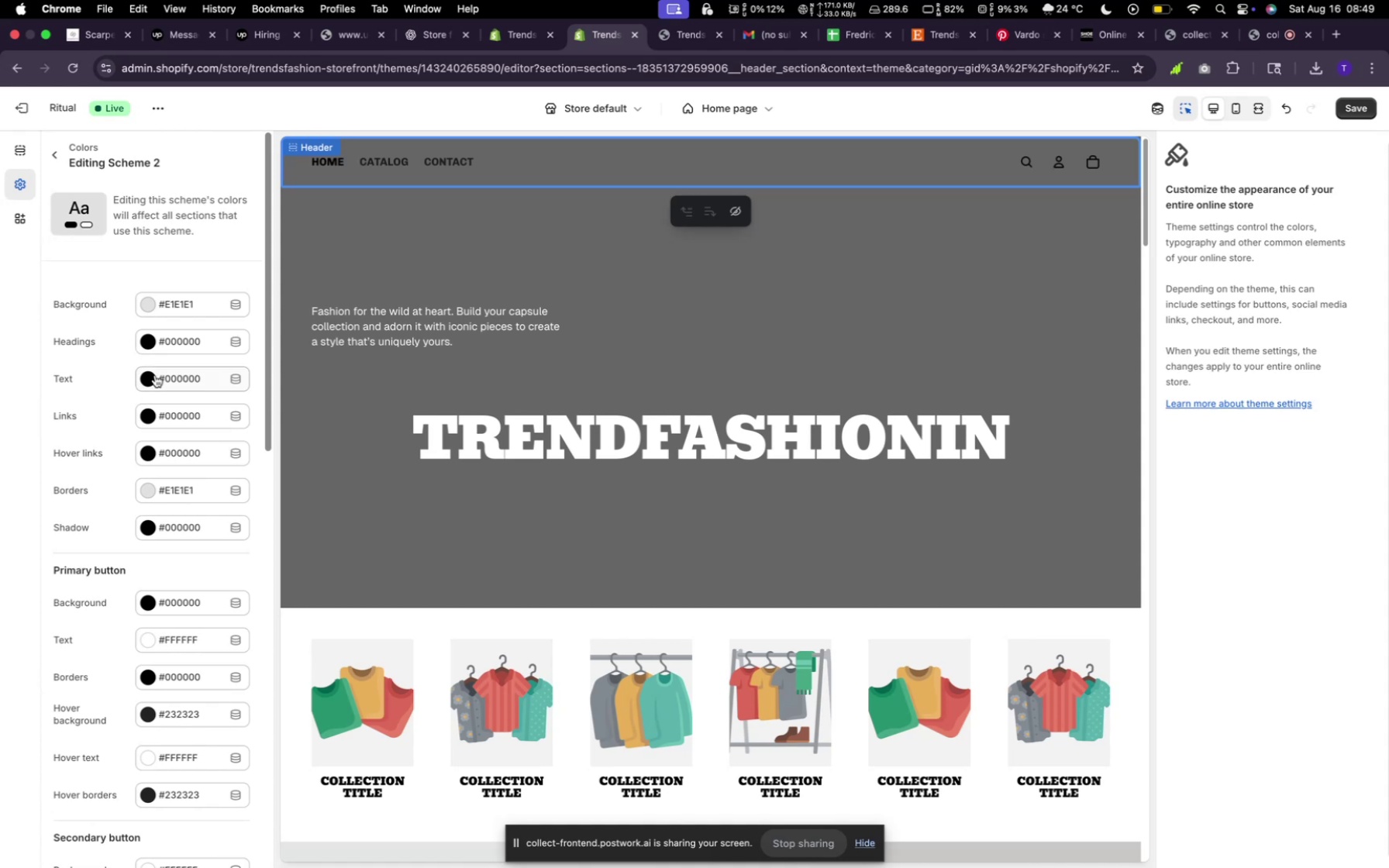 
scroll: coordinate [196, 591], scroll_direction: down, amount: 24.0
 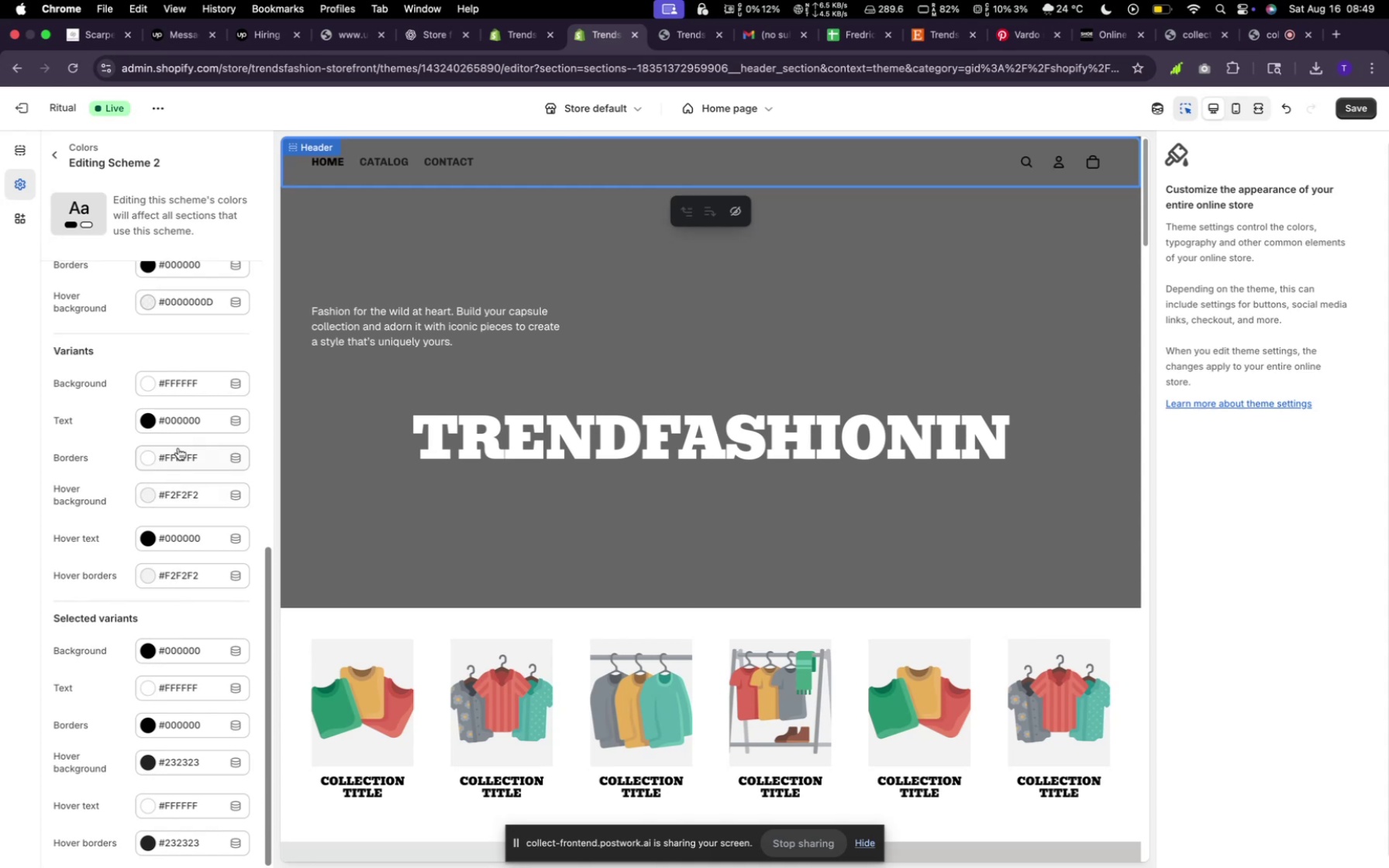 
left_click([184, 427])
 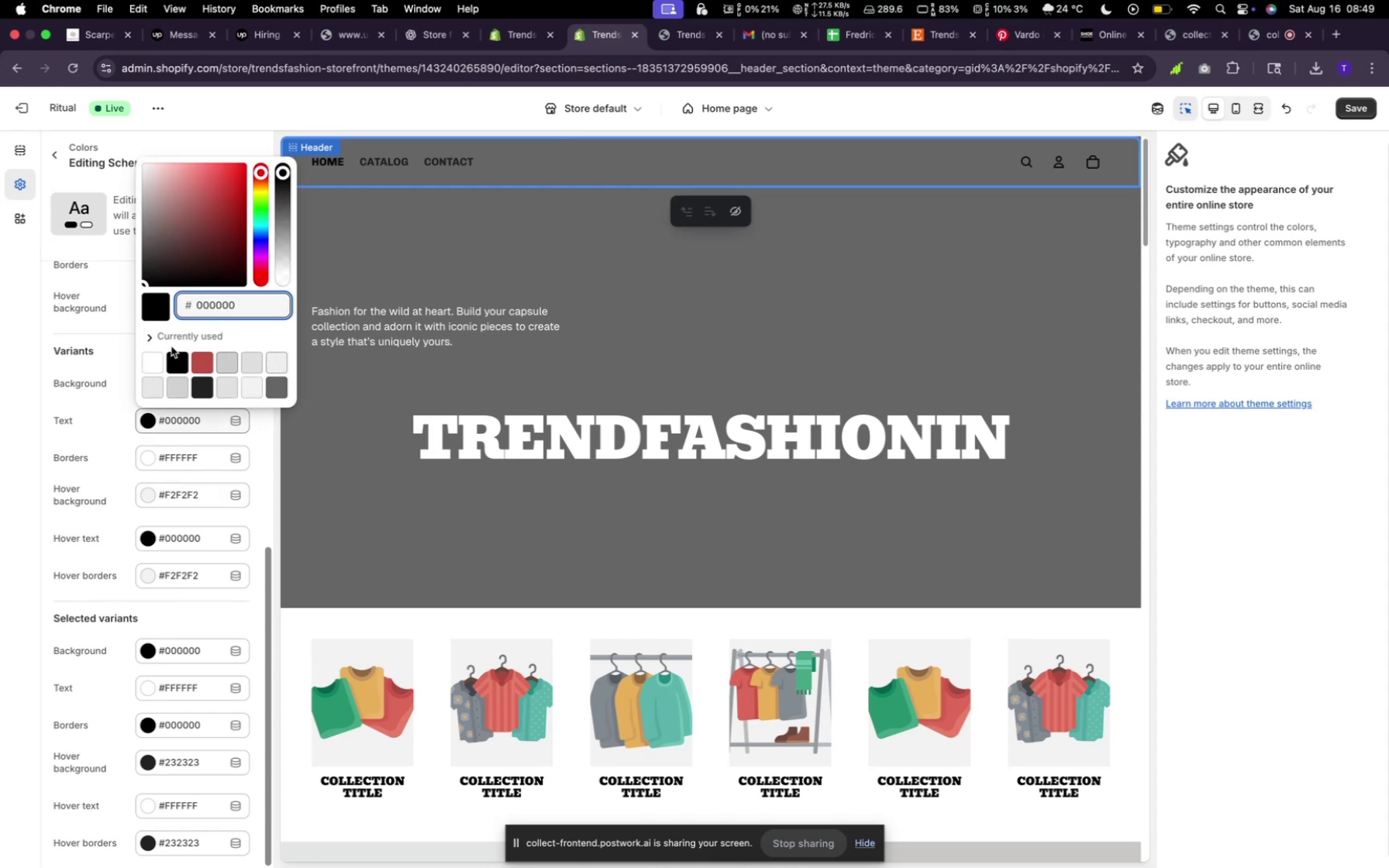 
left_click([146, 358])
 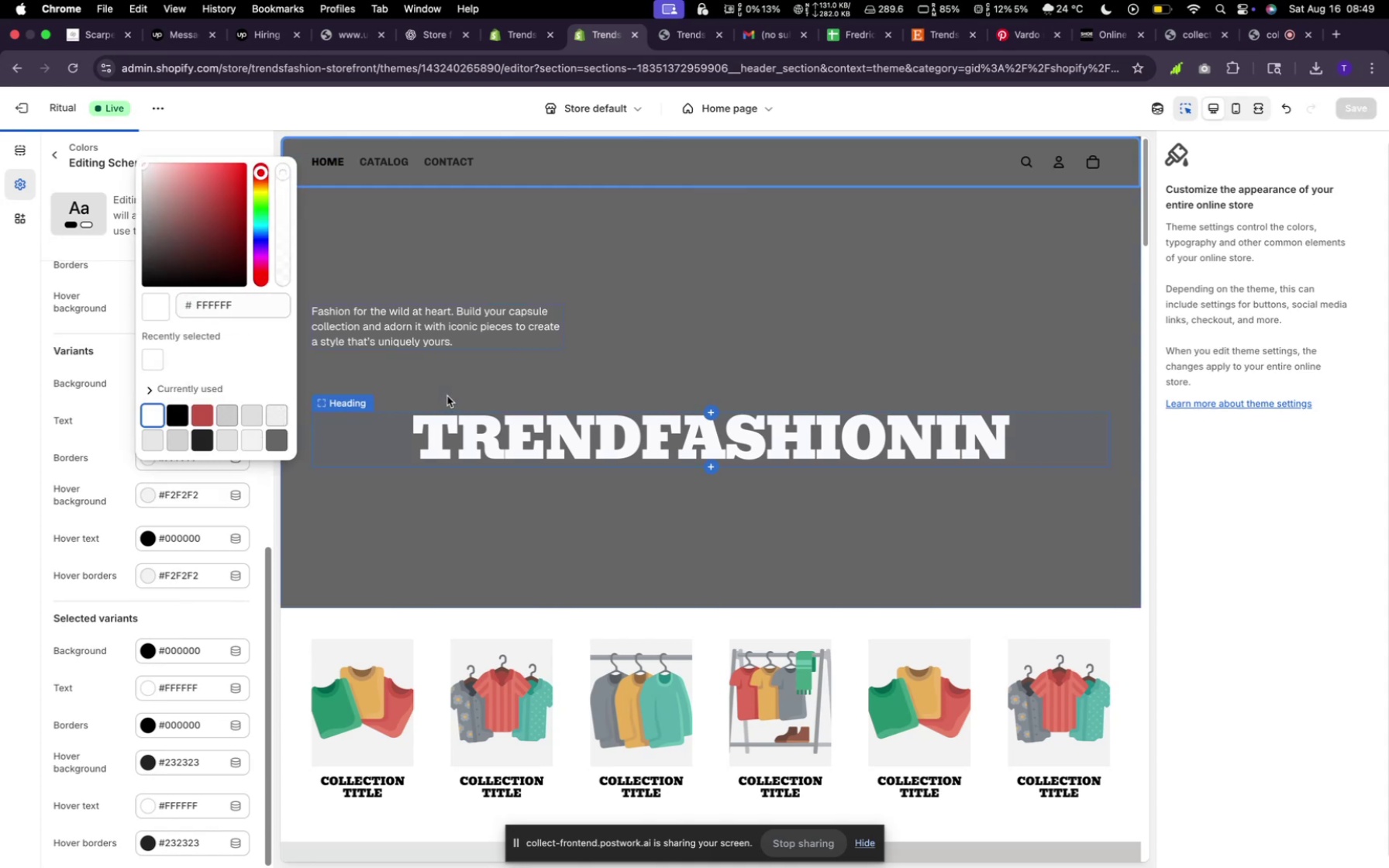 
wait(7.07)
 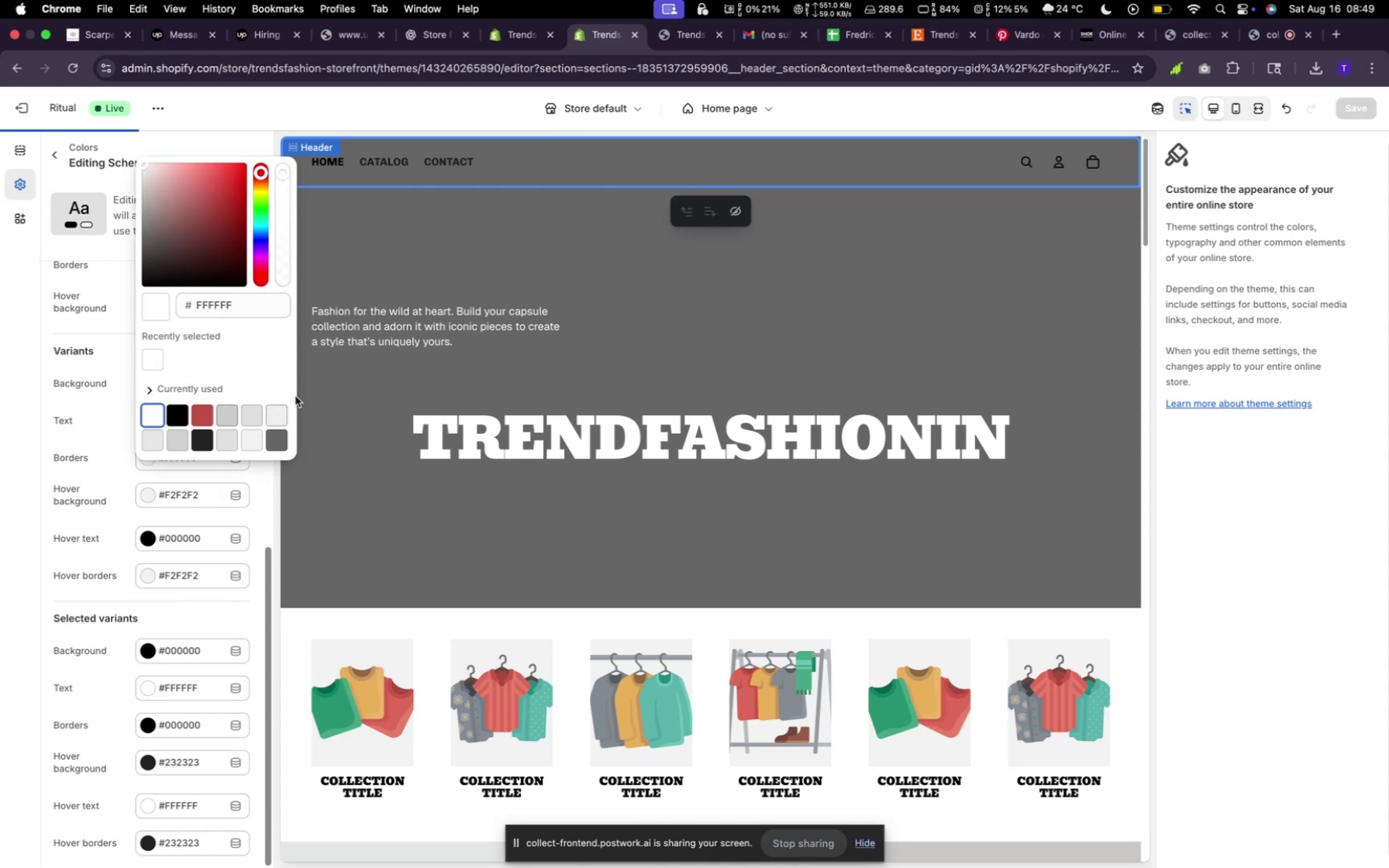 
scroll: coordinate [464, 370], scroll_direction: down, amount: 1.0
 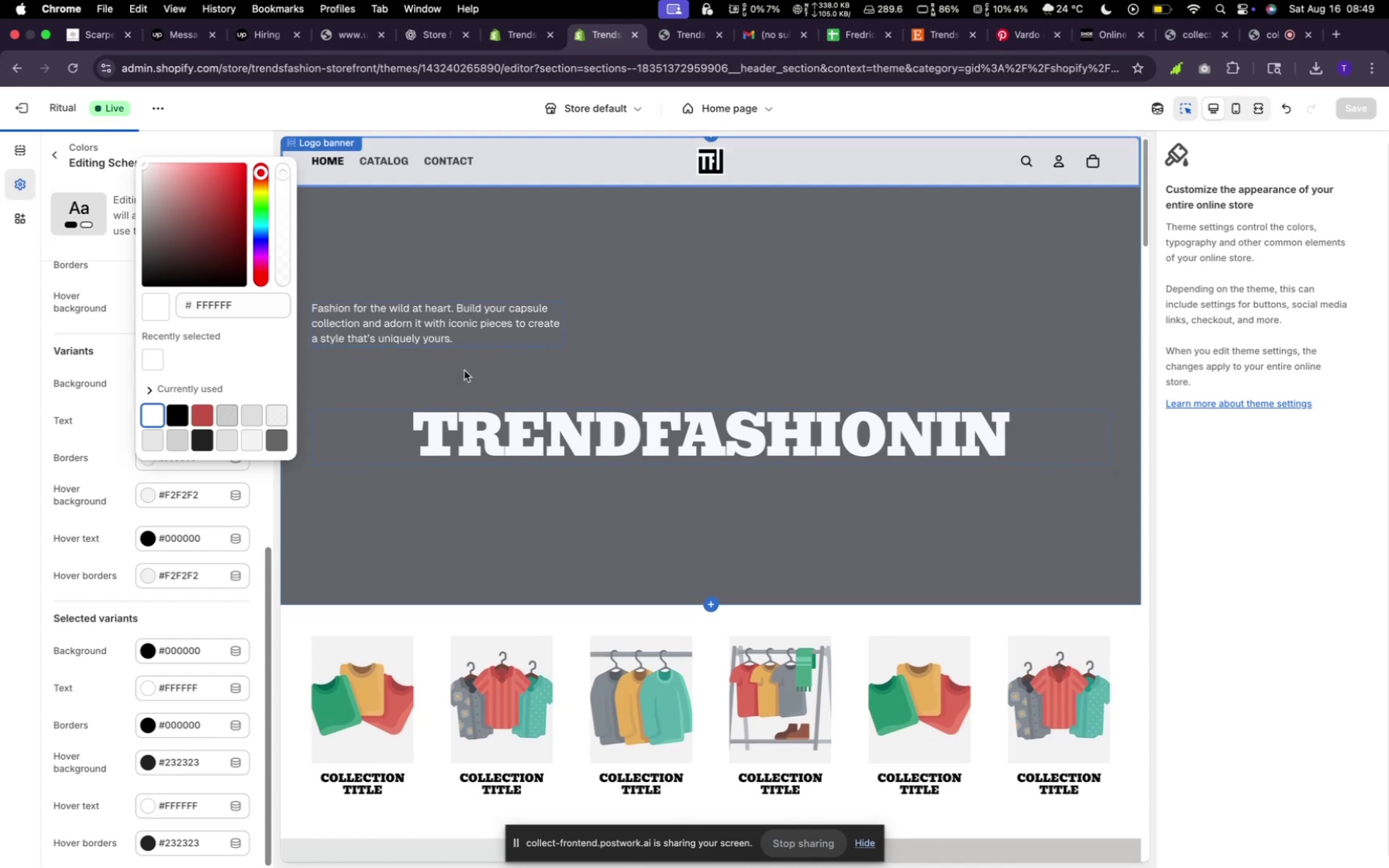 
scroll: coordinate [464, 370], scroll_direction: up, amount: 34.0
 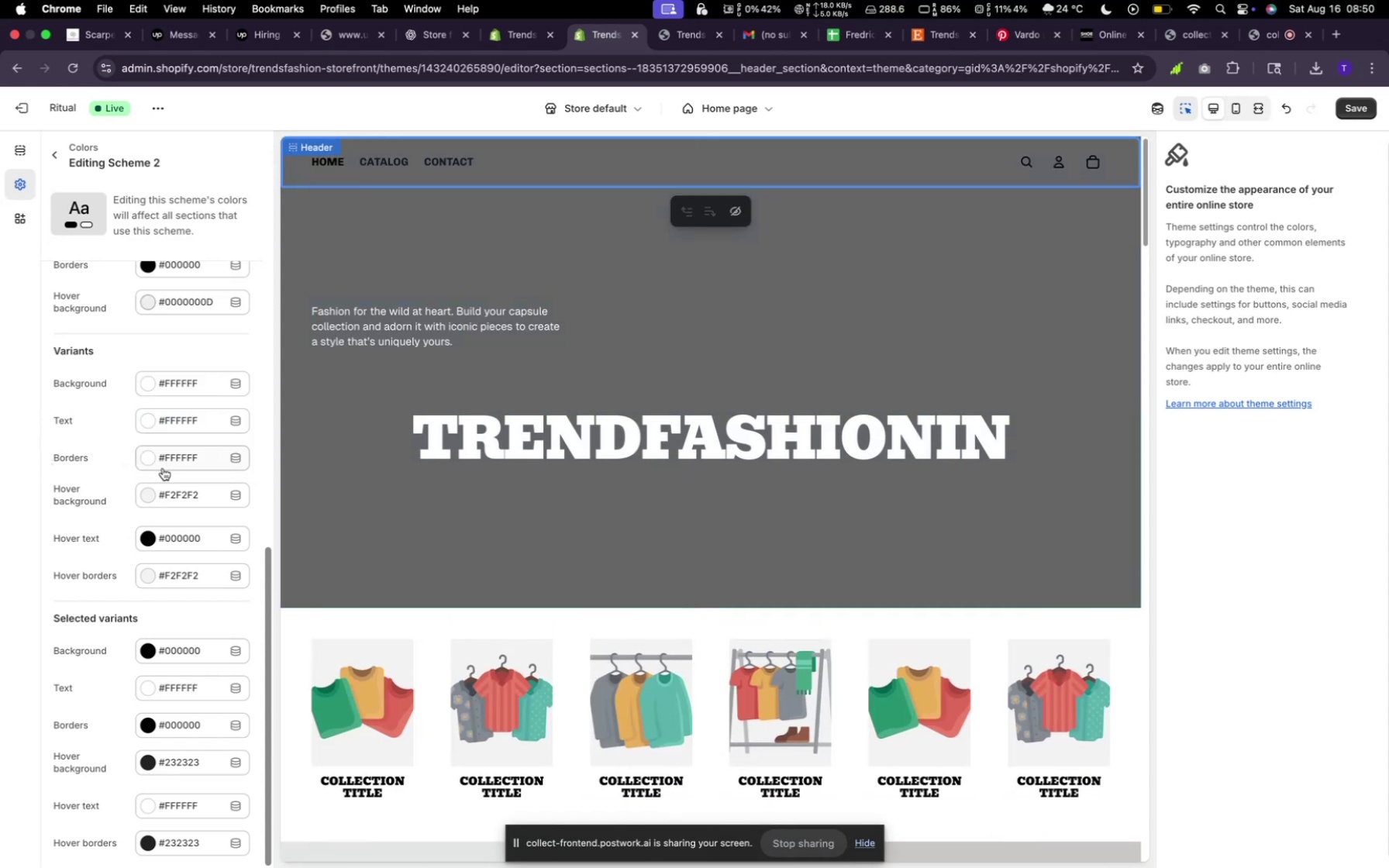 
left_click([182, 425])
 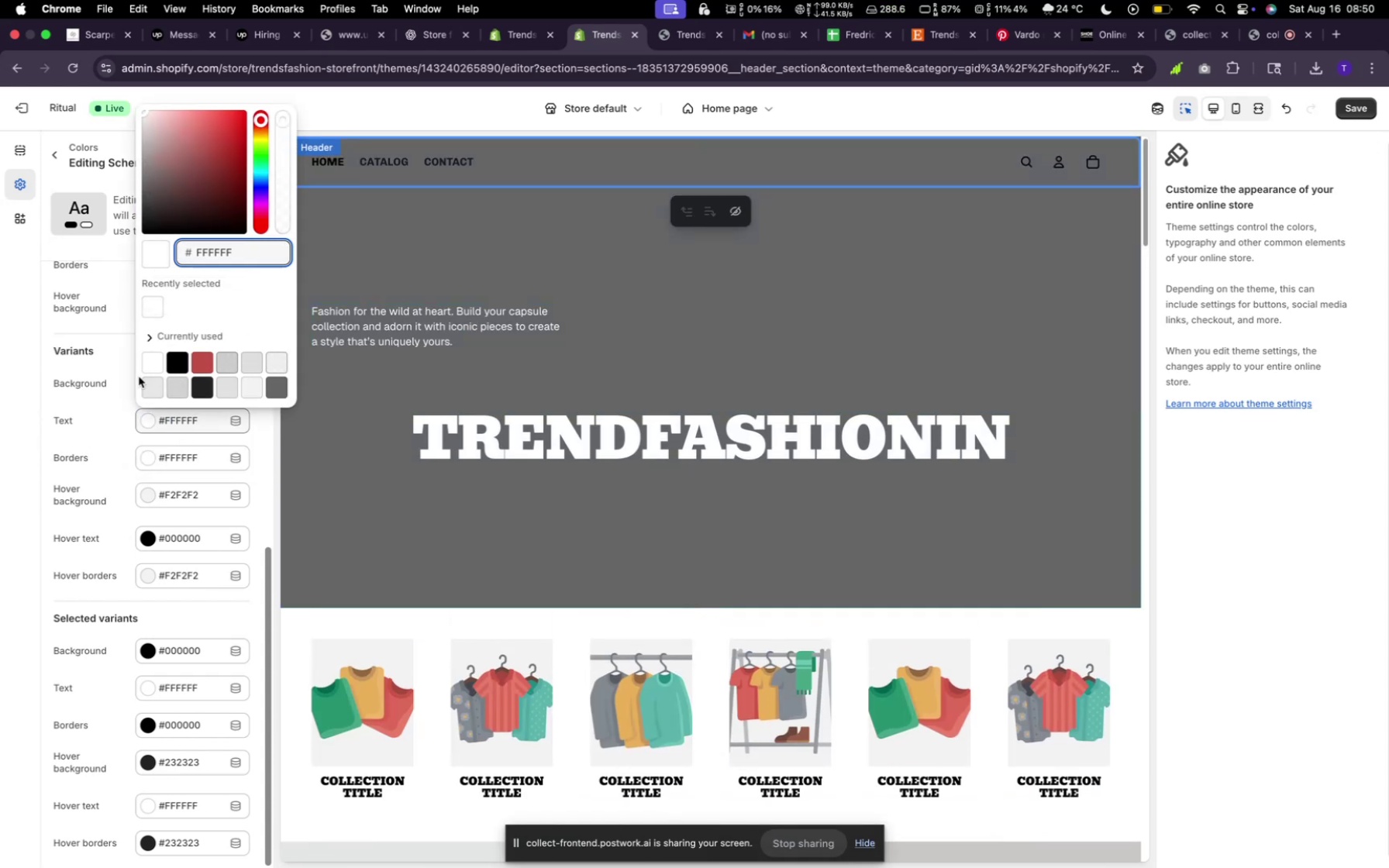 
left_click([183, 364])
 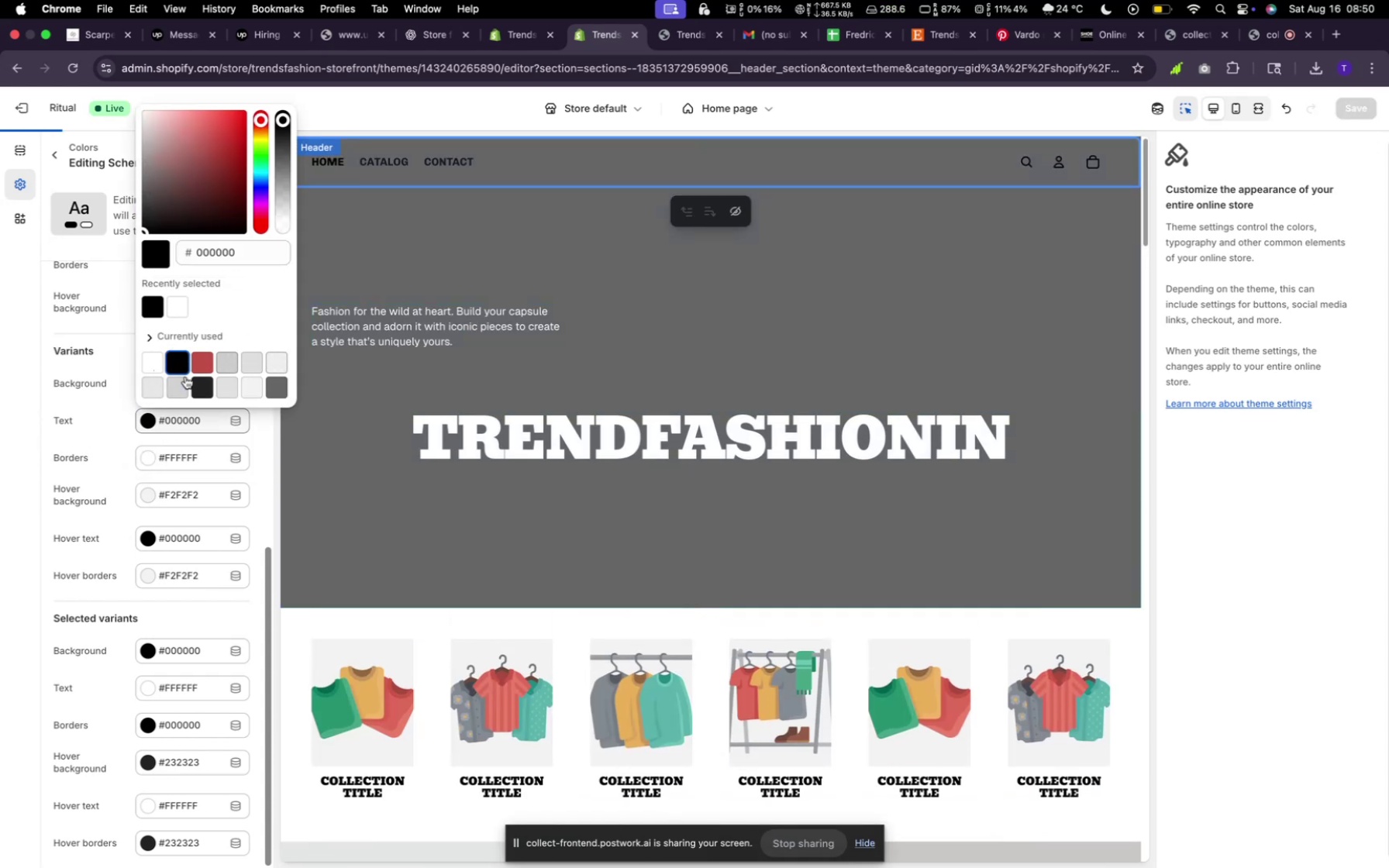 
scroll: coordinate [124, 461], scroll_direction: up, amount: 28.0
 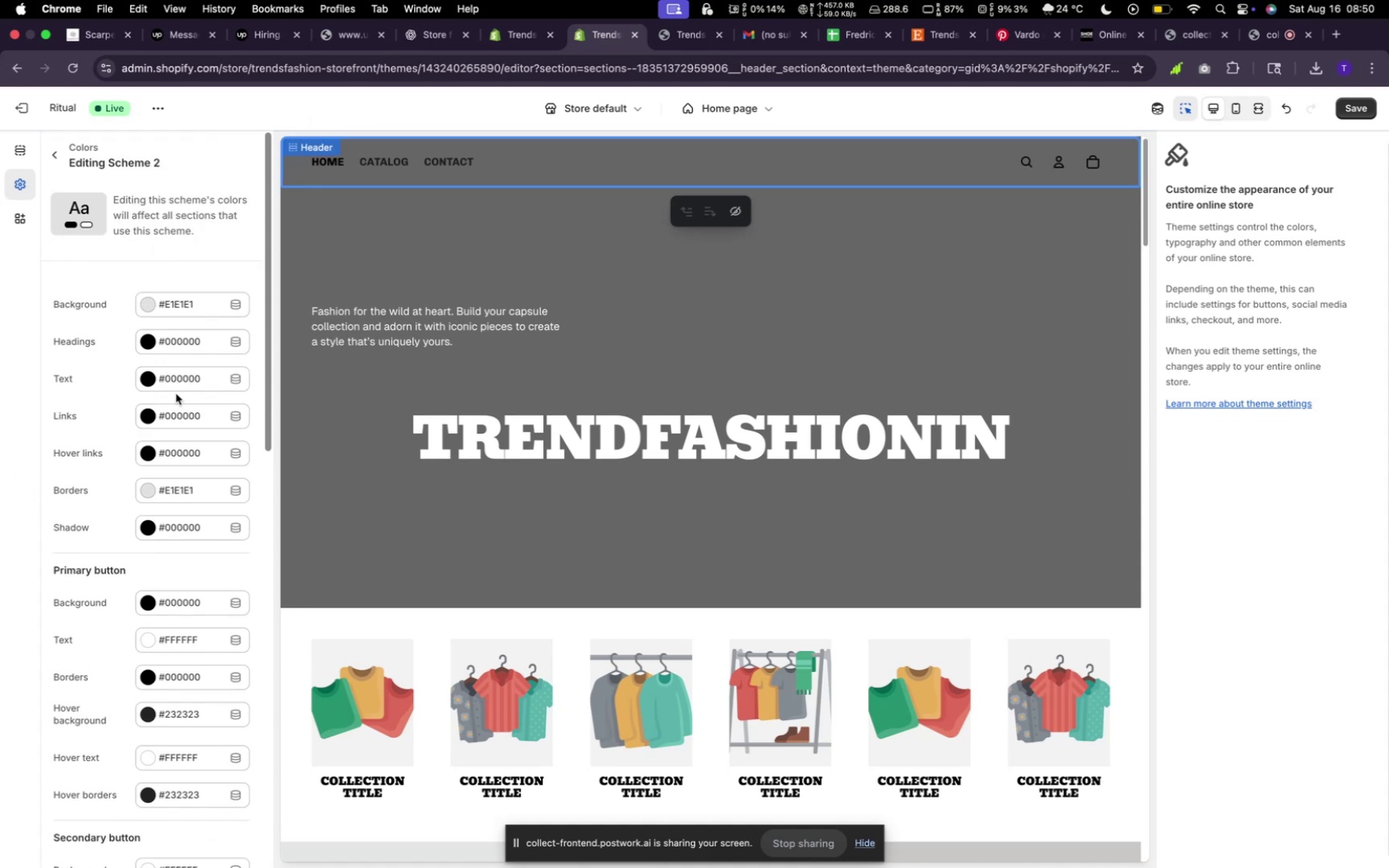 
left_click([175, 384])
 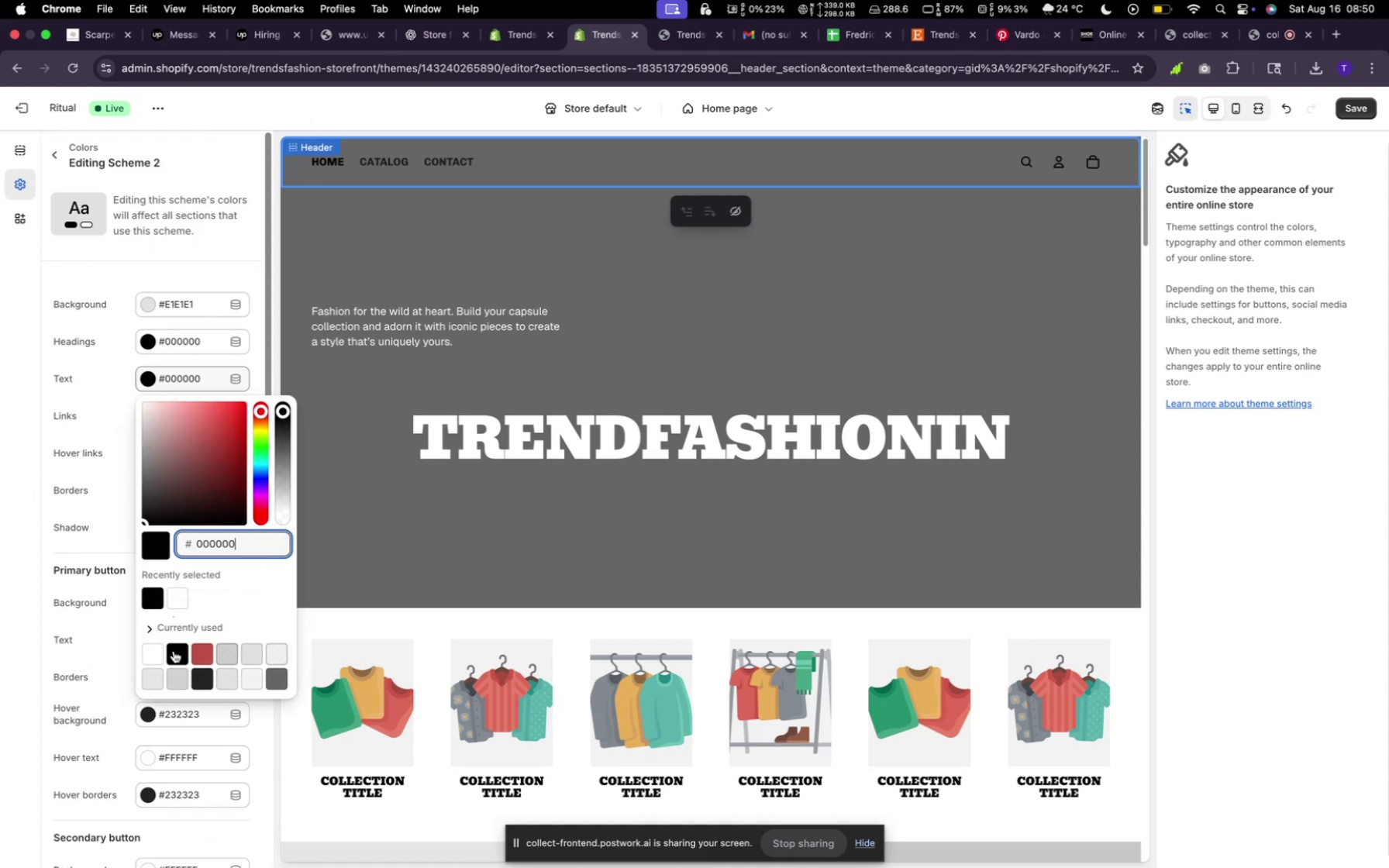 
left_click([155, 647])
 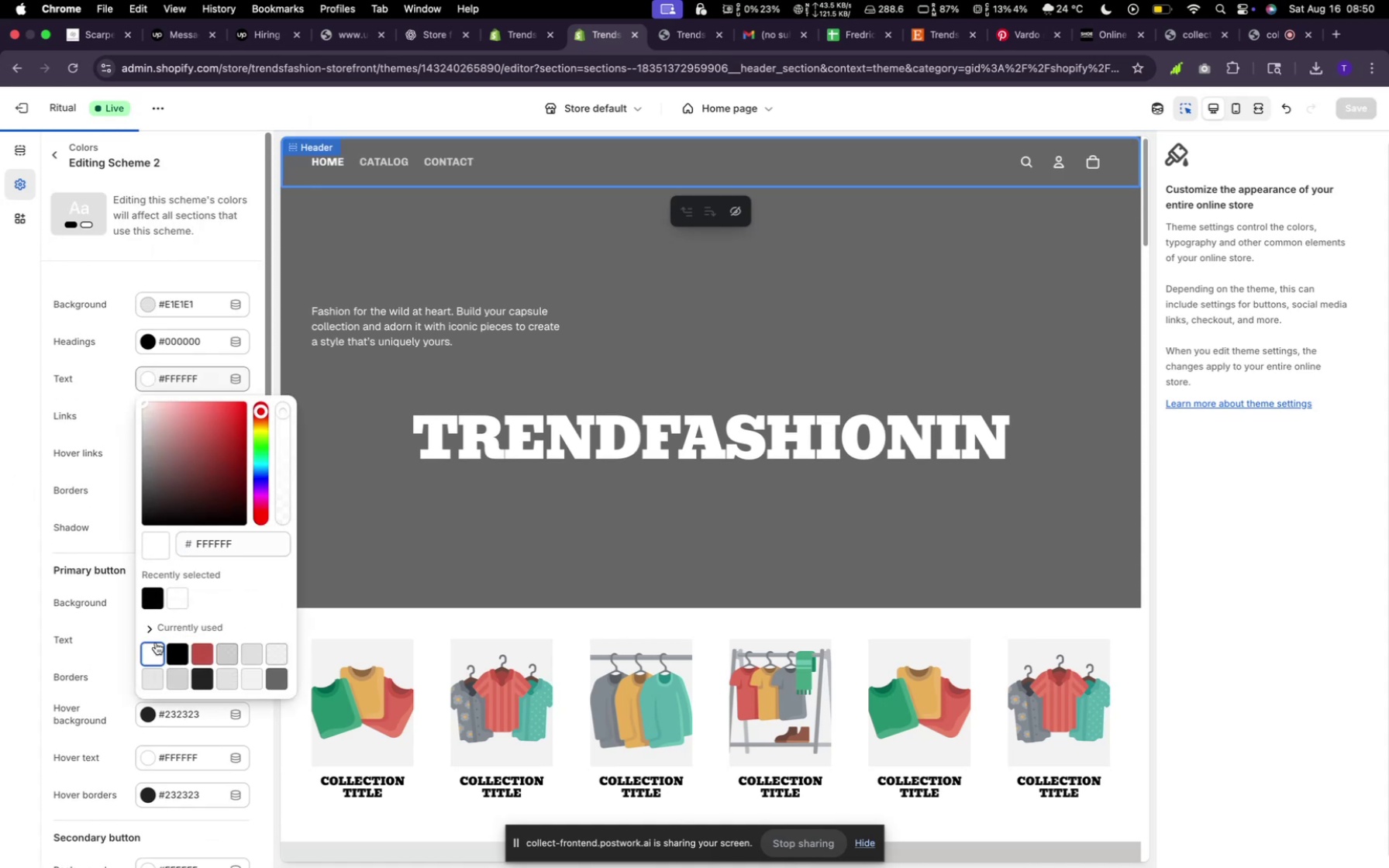 
scroll: coordinate [454, 491], scroll_direction: down, amount: 5.0
 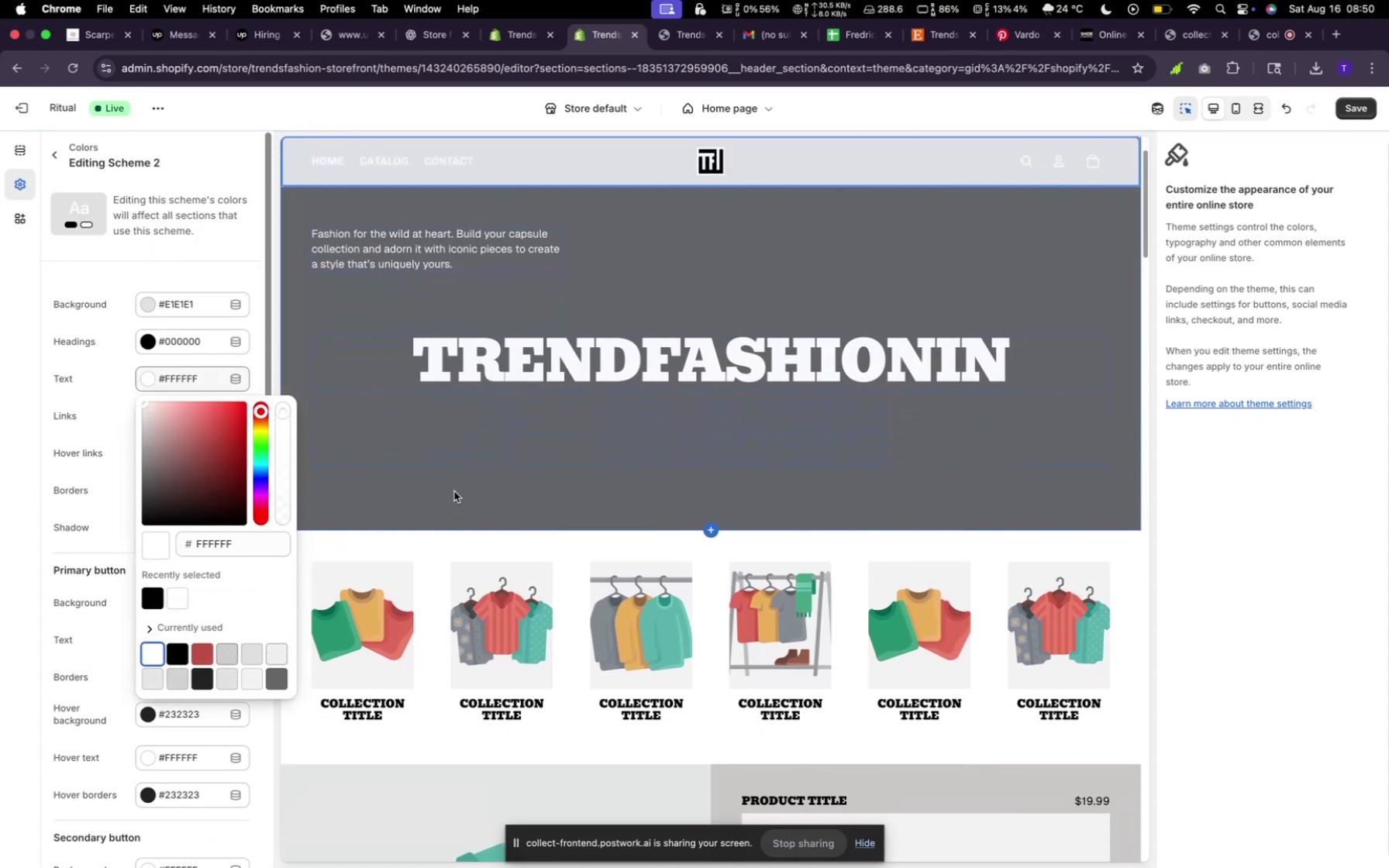 
scroll: coordinate [454, 491], scroll_direction: up, amount: 21.0
 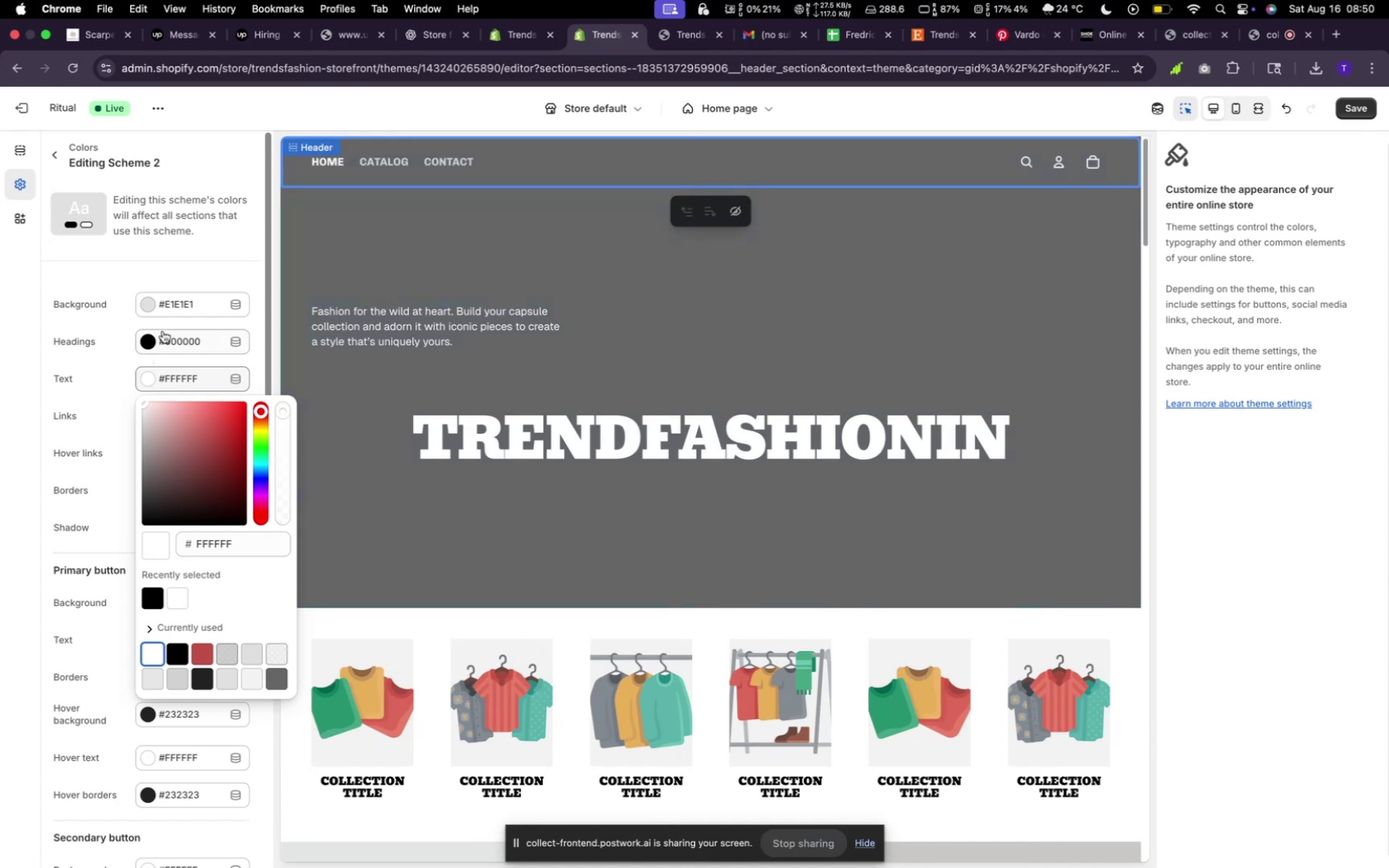 
scroll: coordinate [103, 339], scroll_direction: down, amount: 61.0
 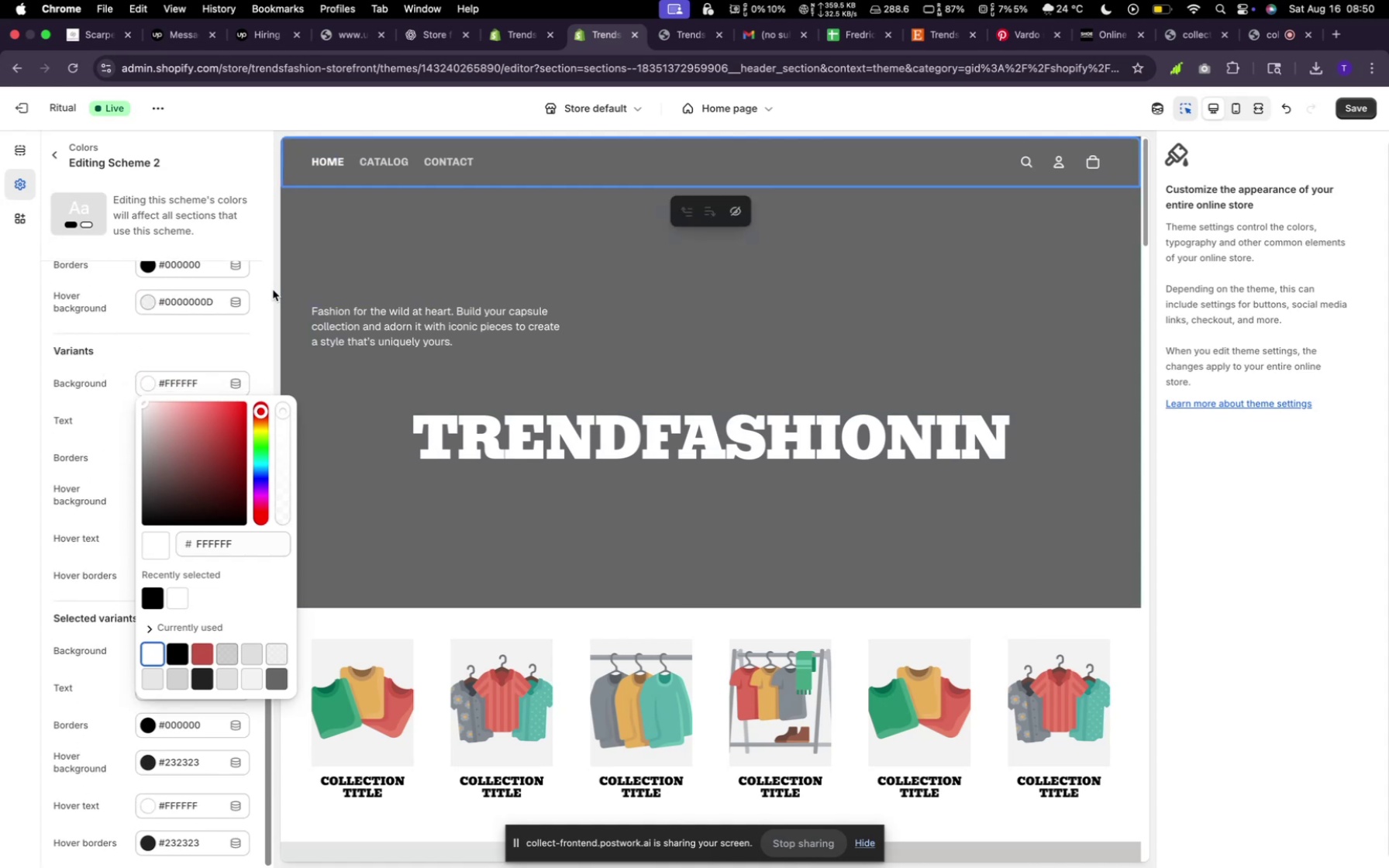 
left_click([269, 331])
 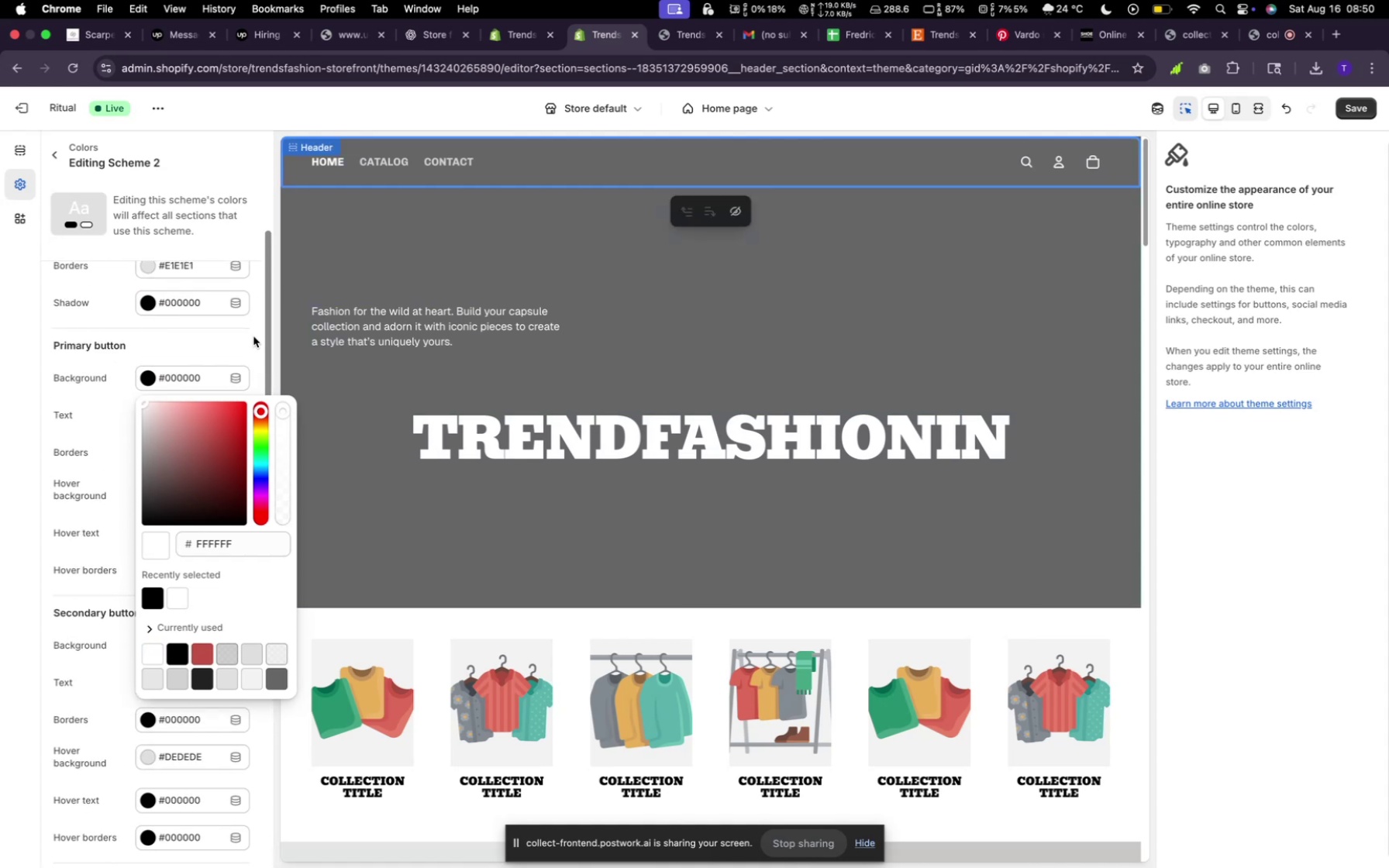 
scroll: coordinate [233, 354], scroll_direction: up, amount: 19.0
 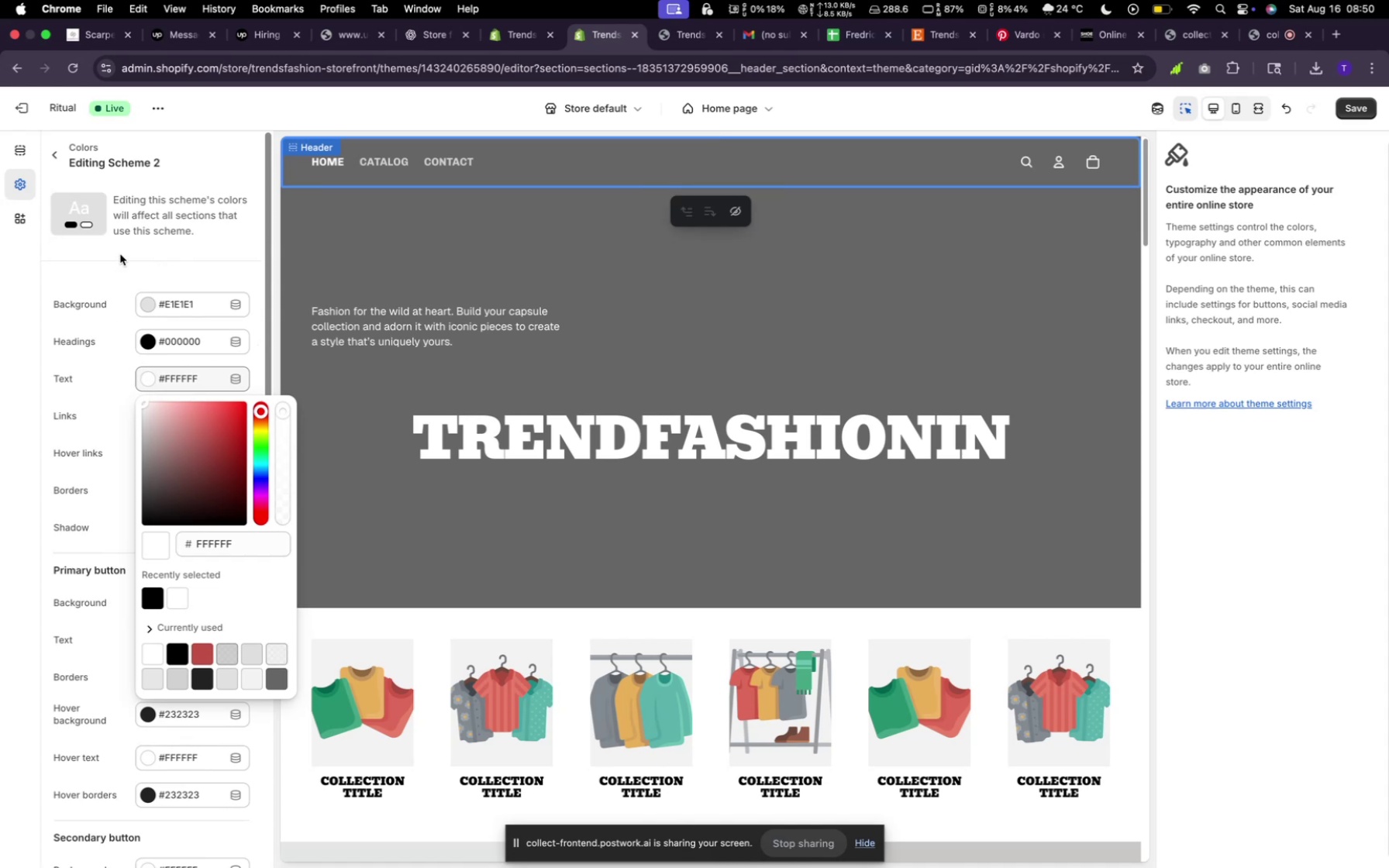 
scroll: coordinate [562, 411], scroll_direction: down, amount: 7.0
 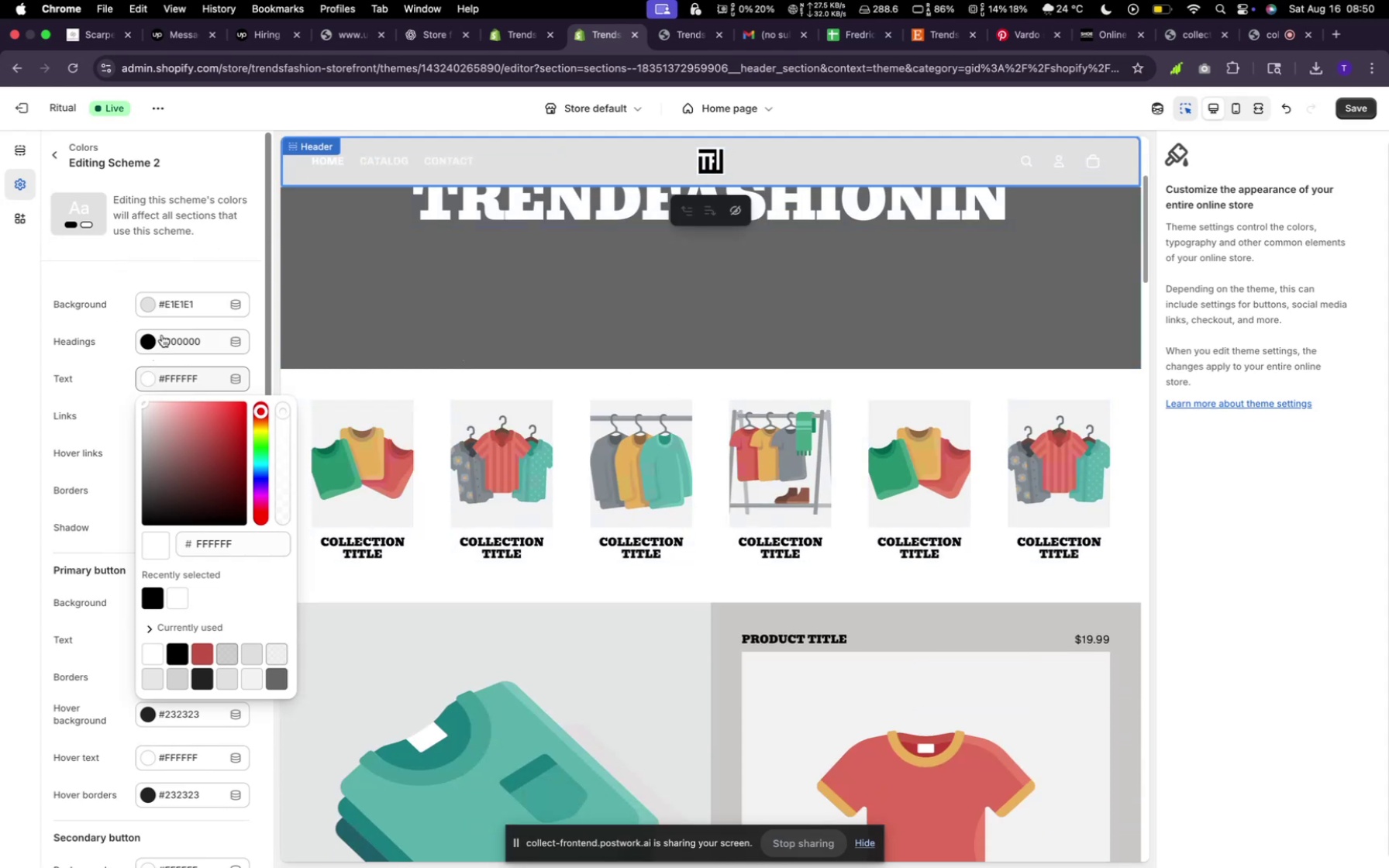 
left_click([187, 370])
 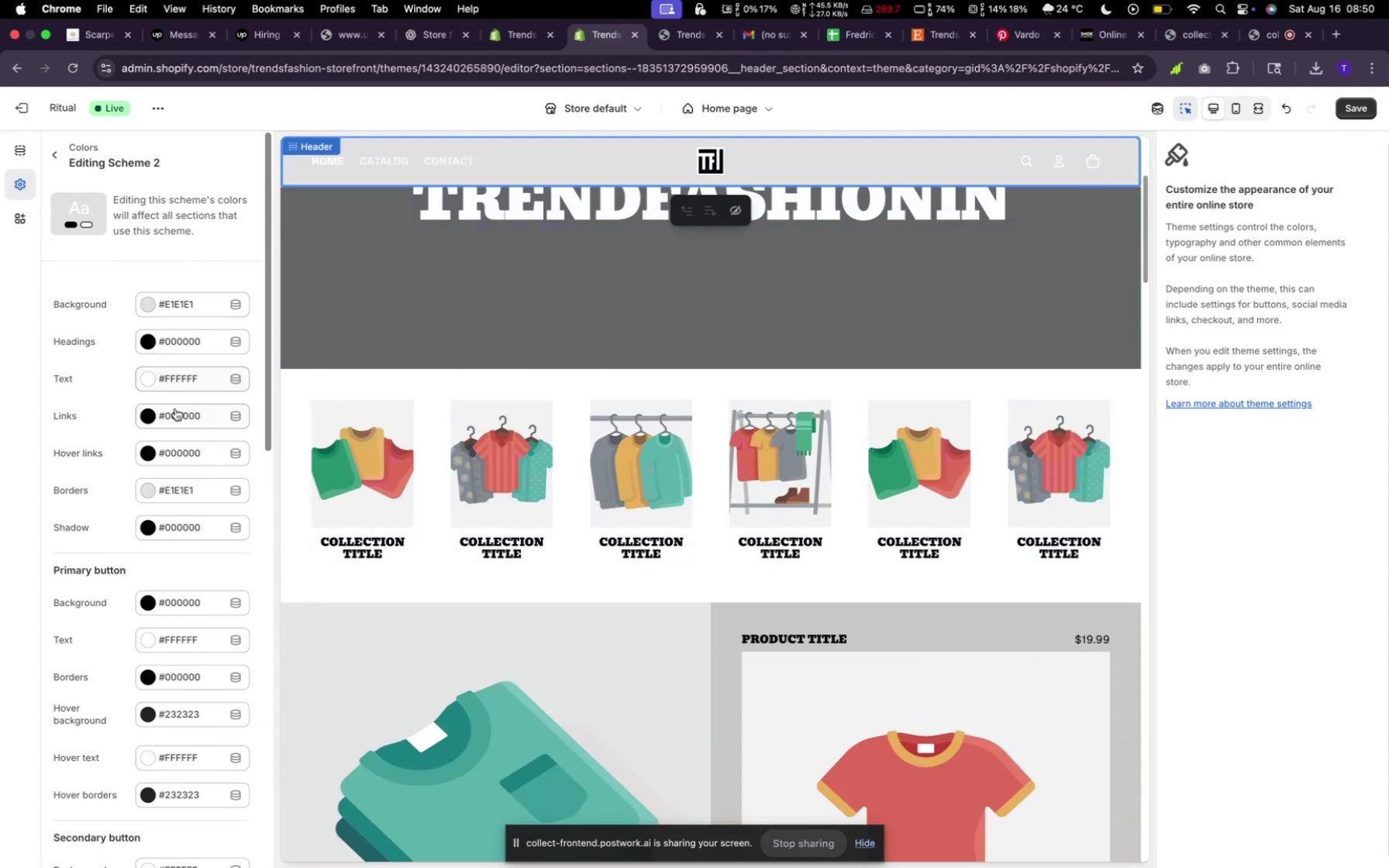 
left_click([167, 379])
 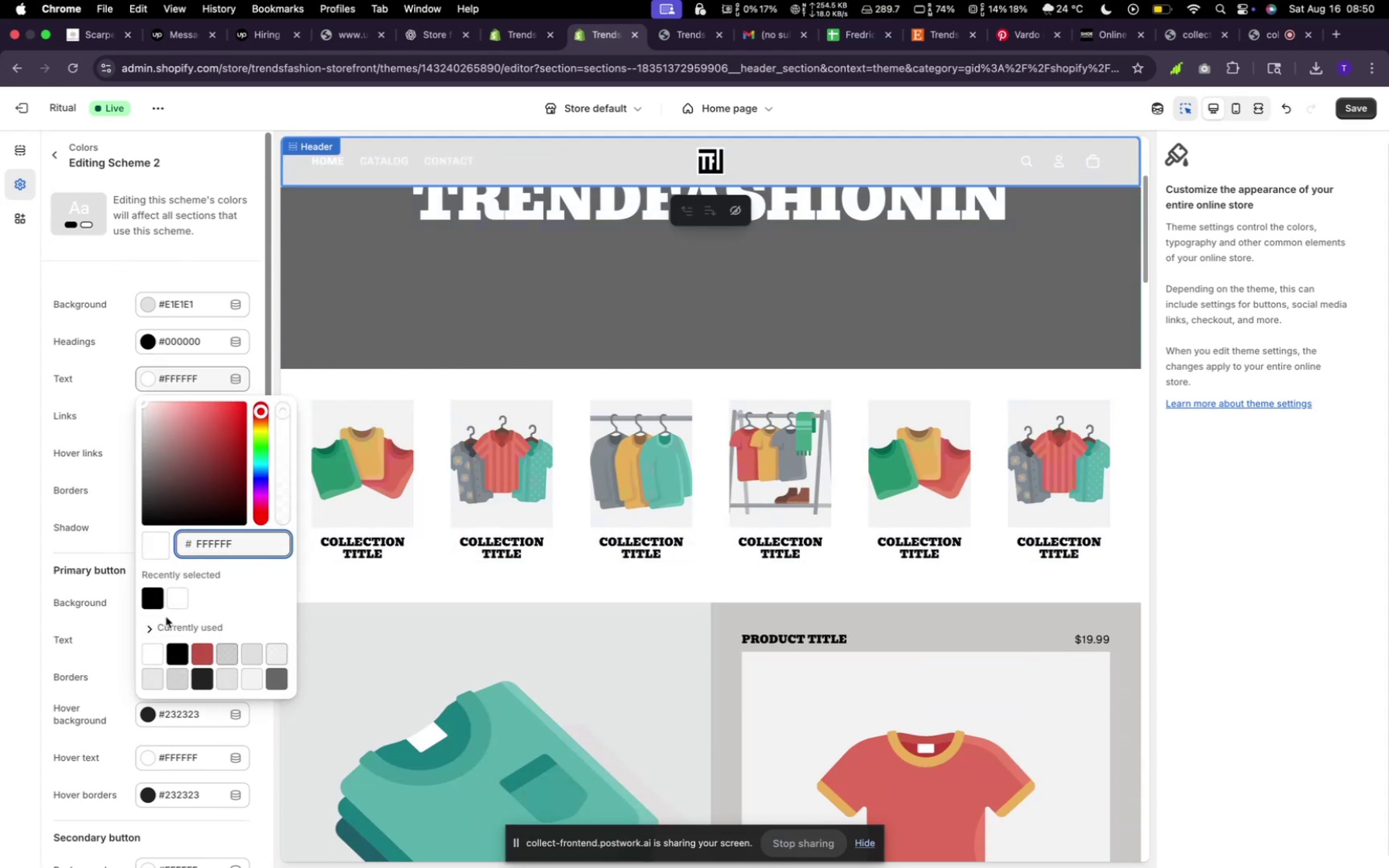 
left_click([157, 600])
 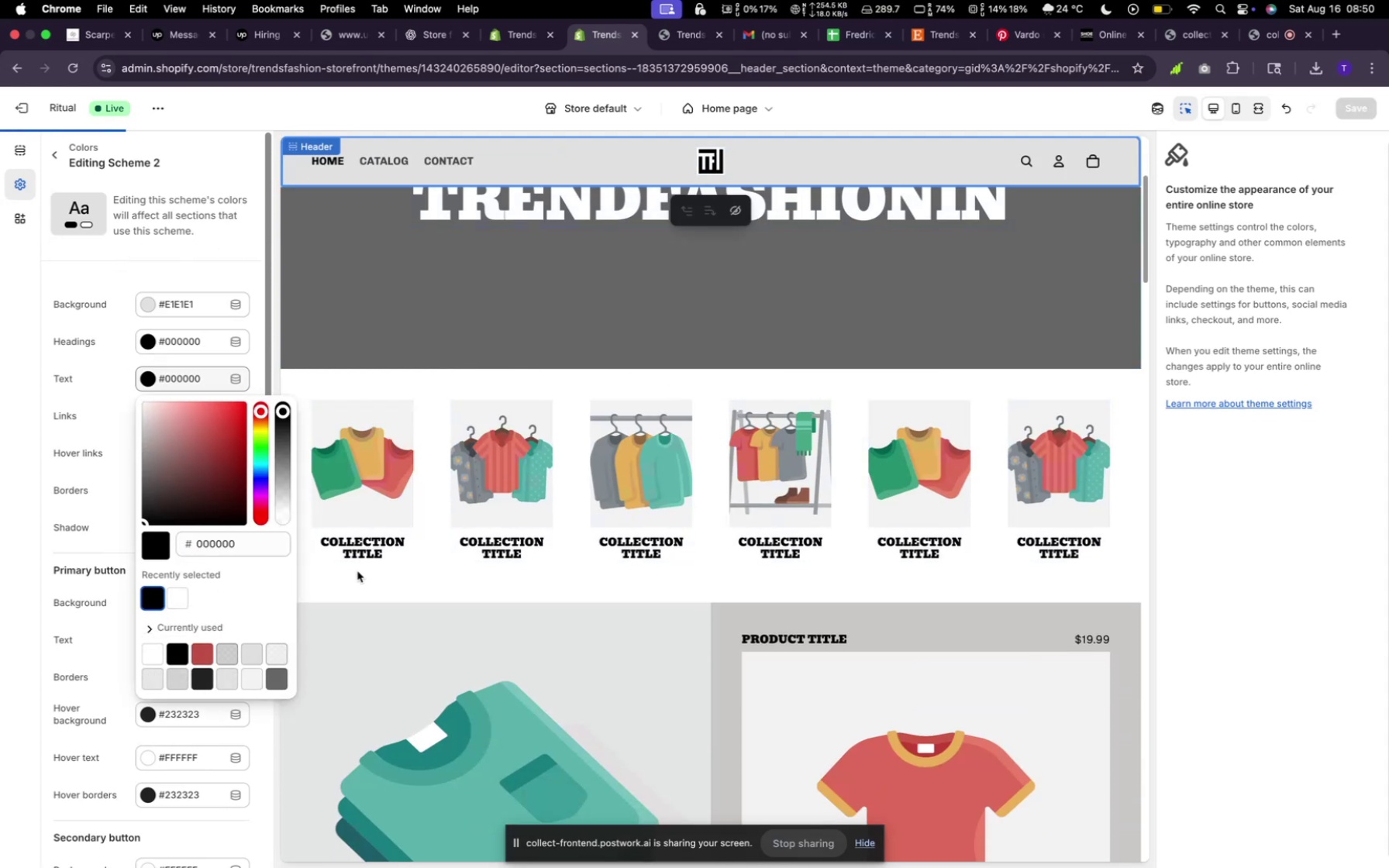 
scroll: coordinate [556, 481], scroll_direction: down, amount: 4.0
 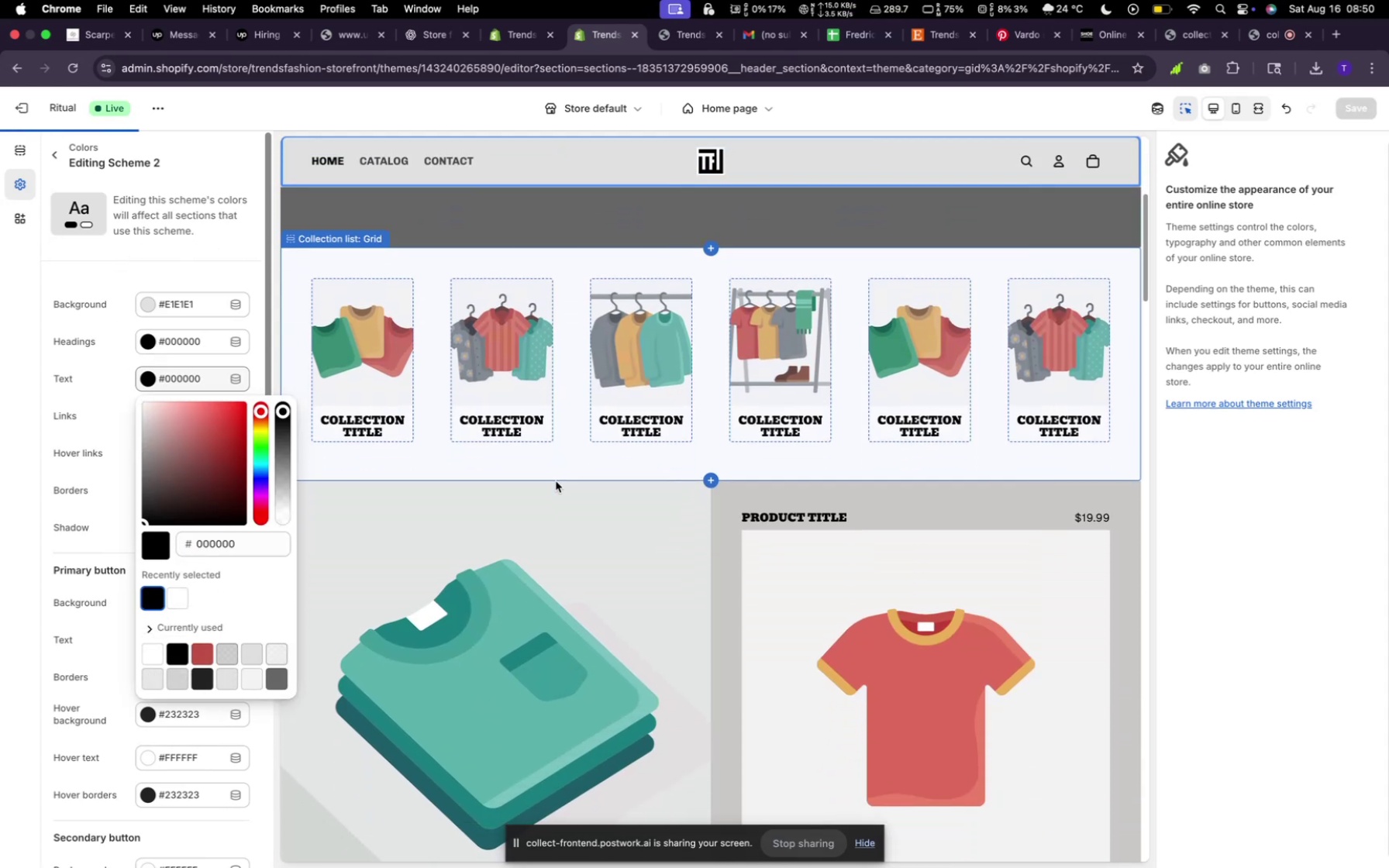 
scroll: coordinate [556, 481], scroll_direction: up, amount: 14.0
 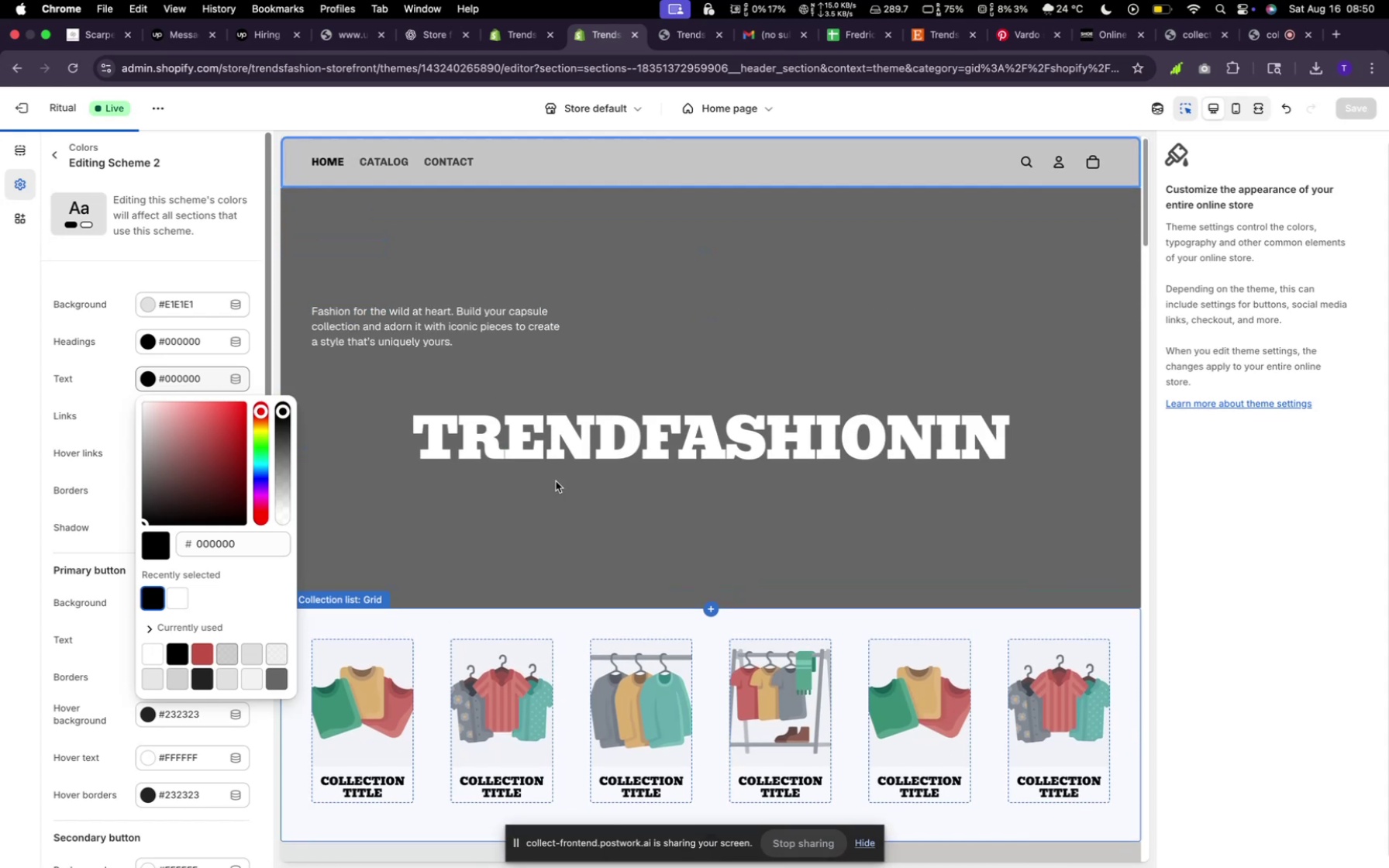 
scroll: coordinate [556, 481], scroll_direction: down, amount: 15.0
 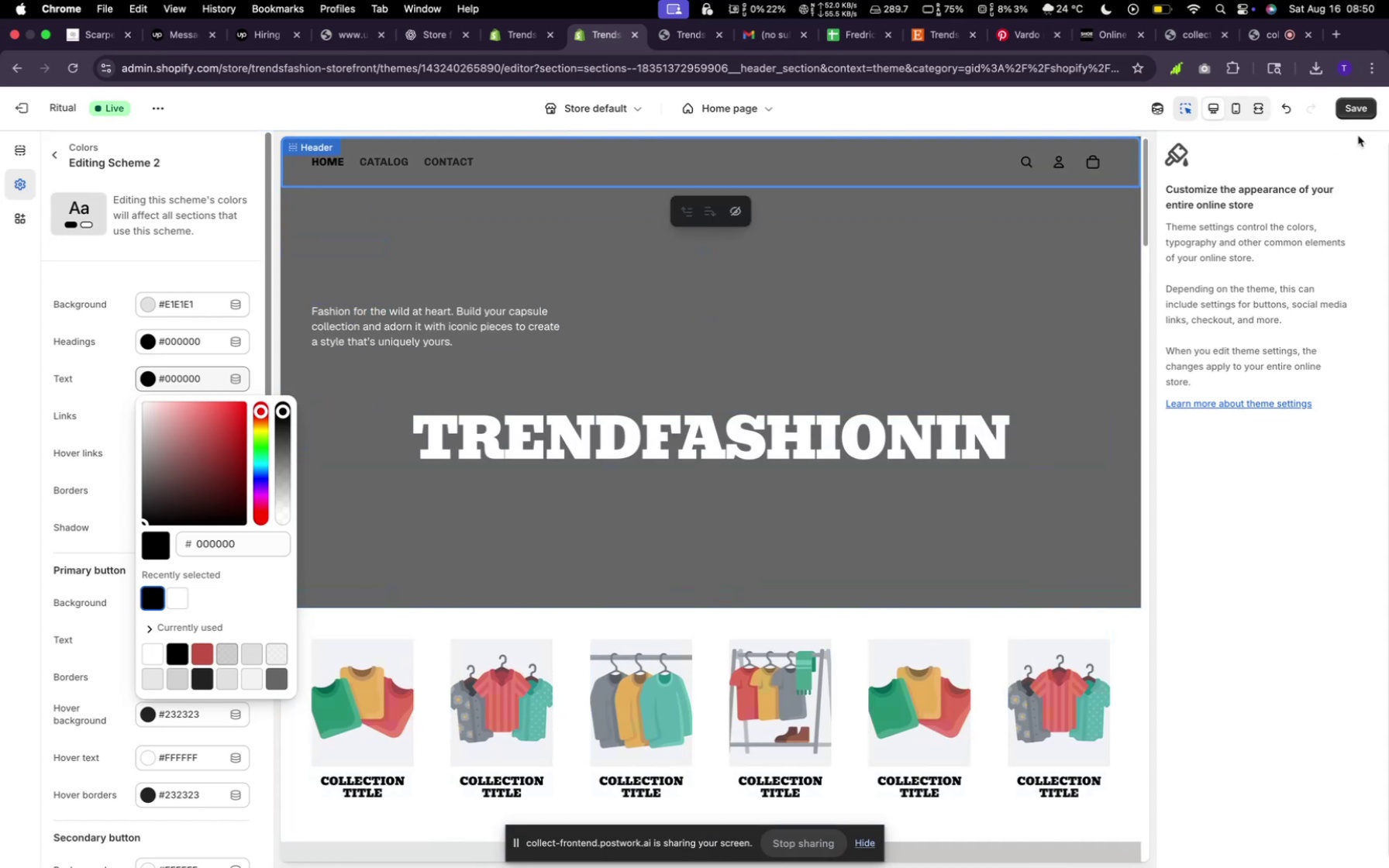 
left_click([1348, 111])
 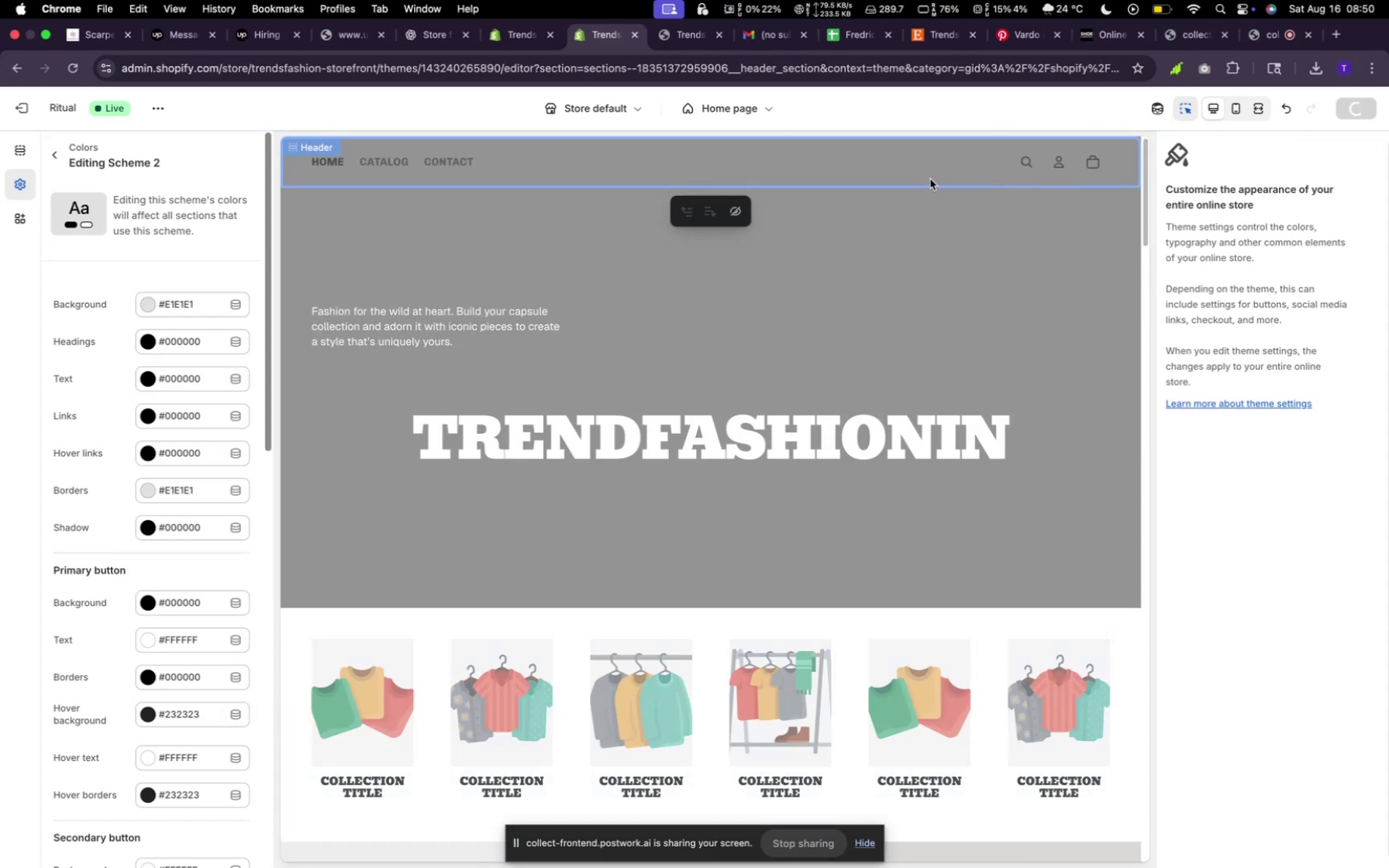 
left_click([931, 176])
 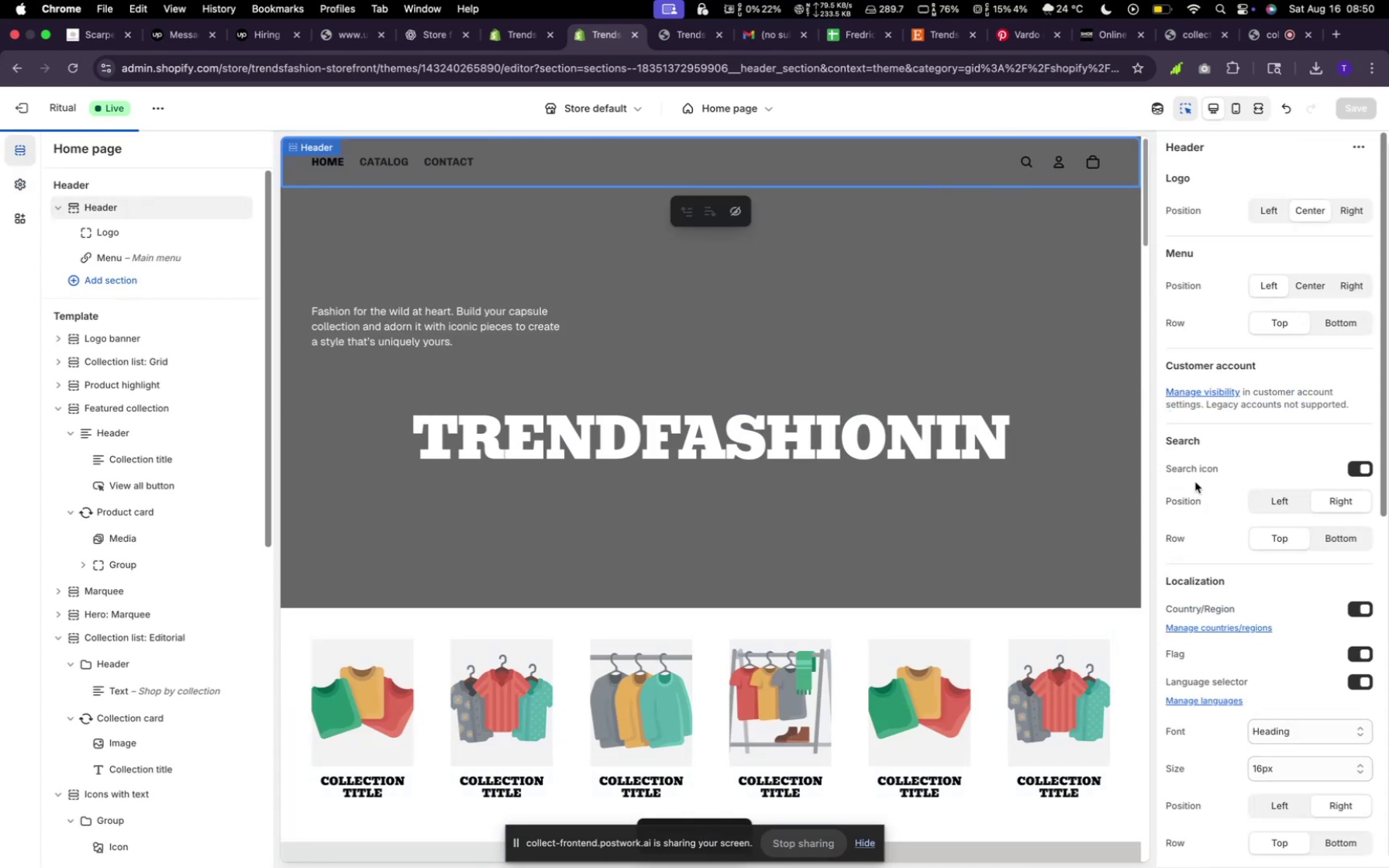 
scroll: coordinate [1275, 666], scroll_direction: down, amount: 35.0
 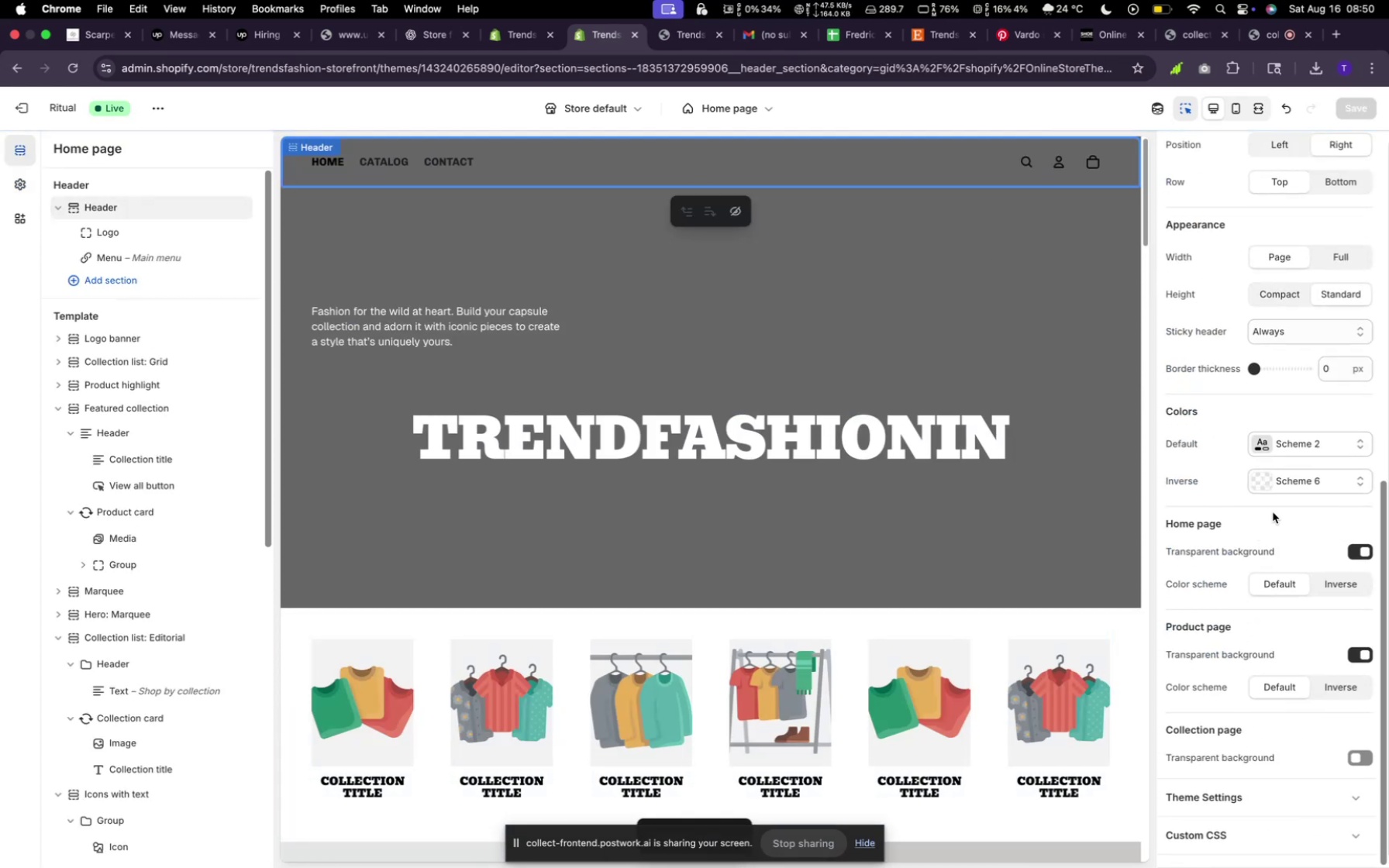 
left_click([1301, 449])
 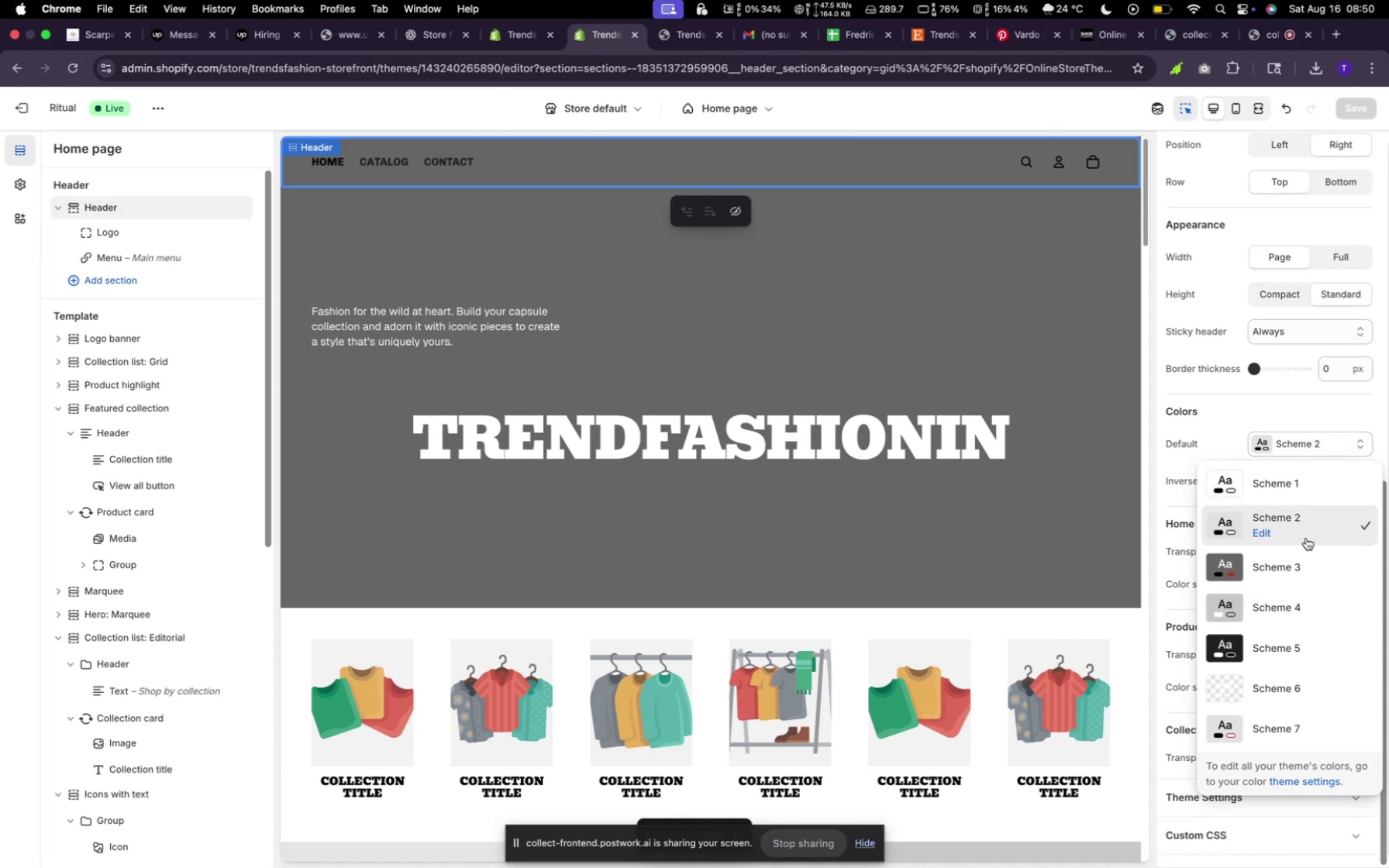 
left_click([1303, 568])
 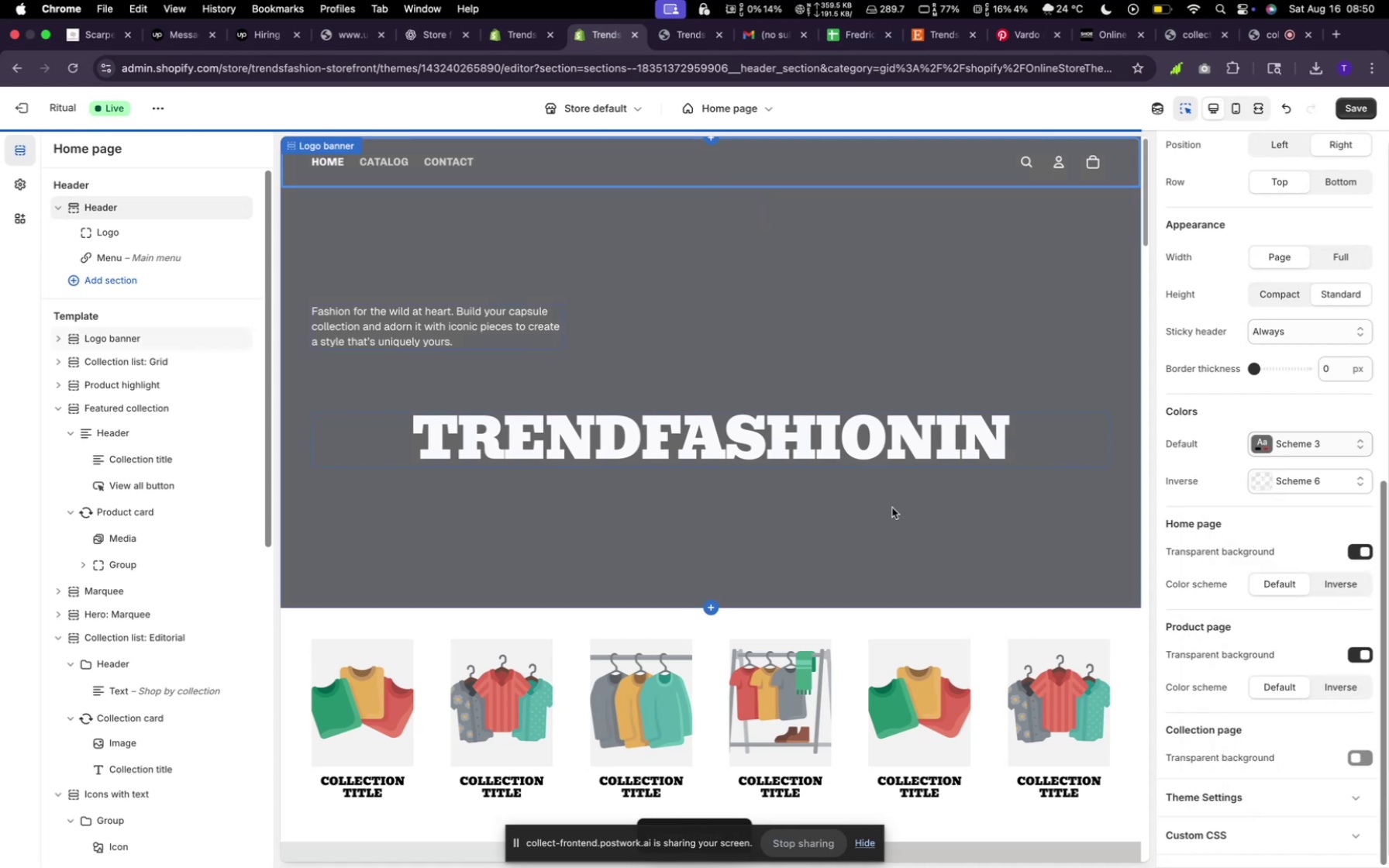 
scroll: coordinate [884, 503], scroll_direction: up, amount: 45.0
 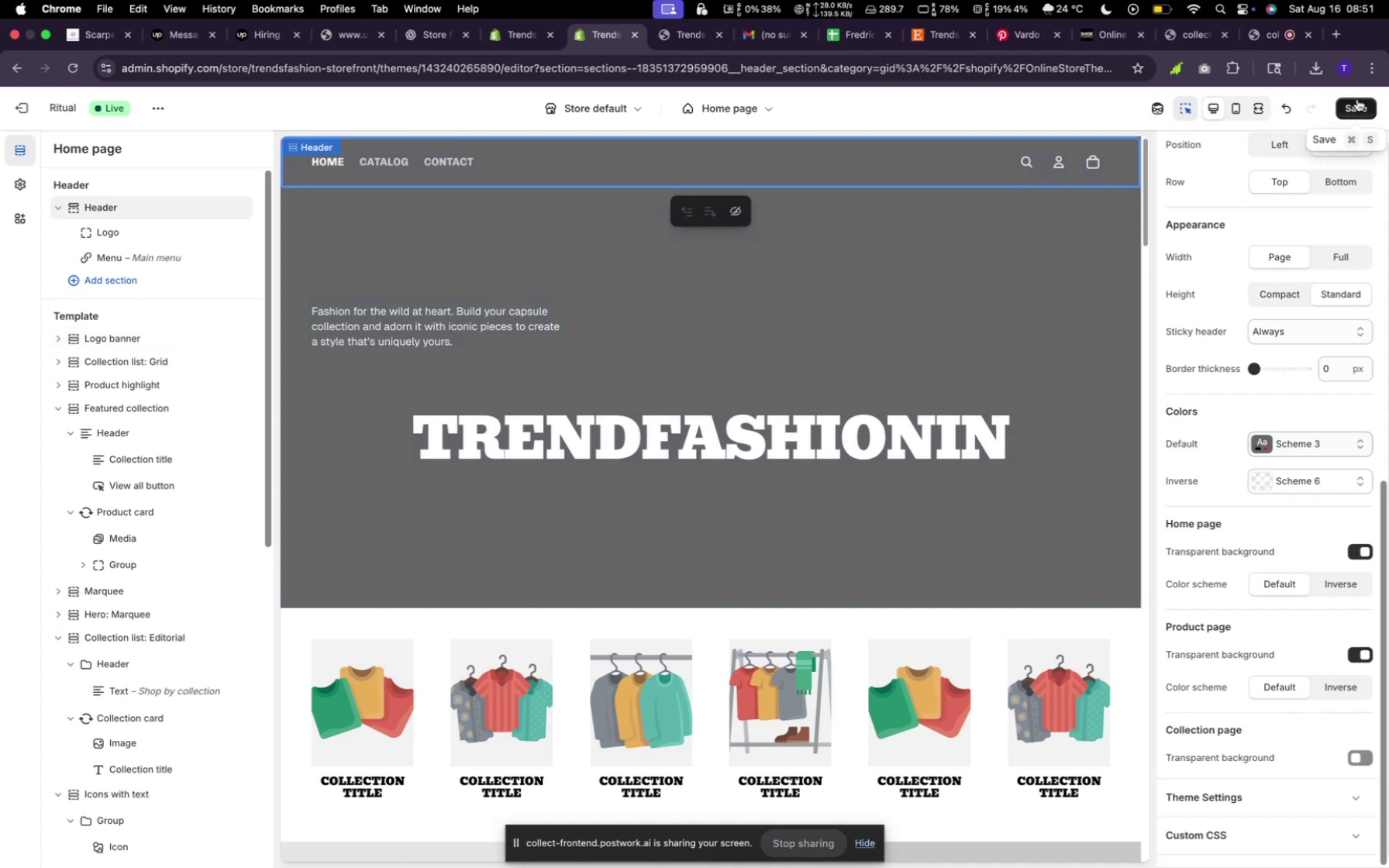 
mouse_move([1222, 109])
 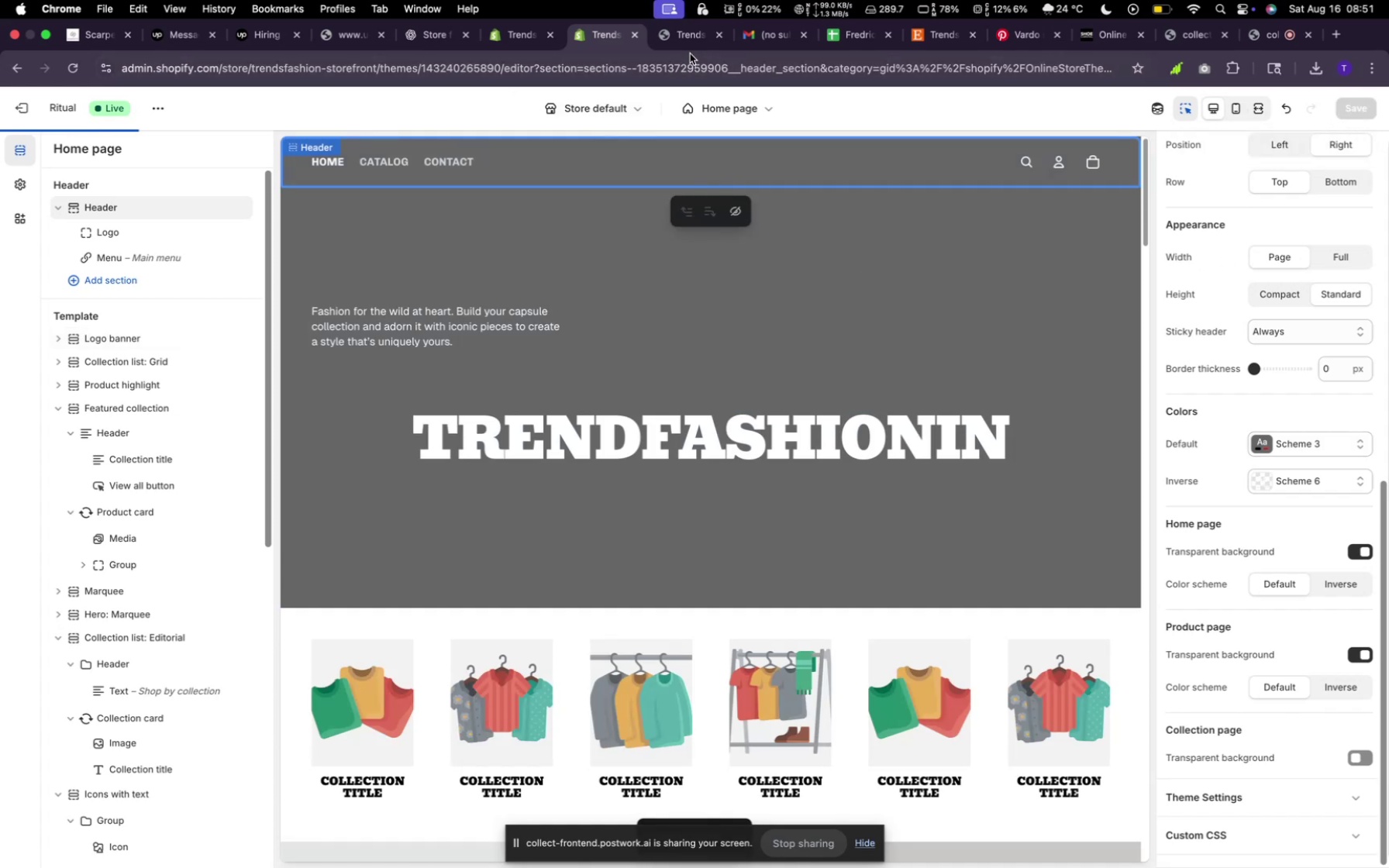 
left_click([689, 44])
 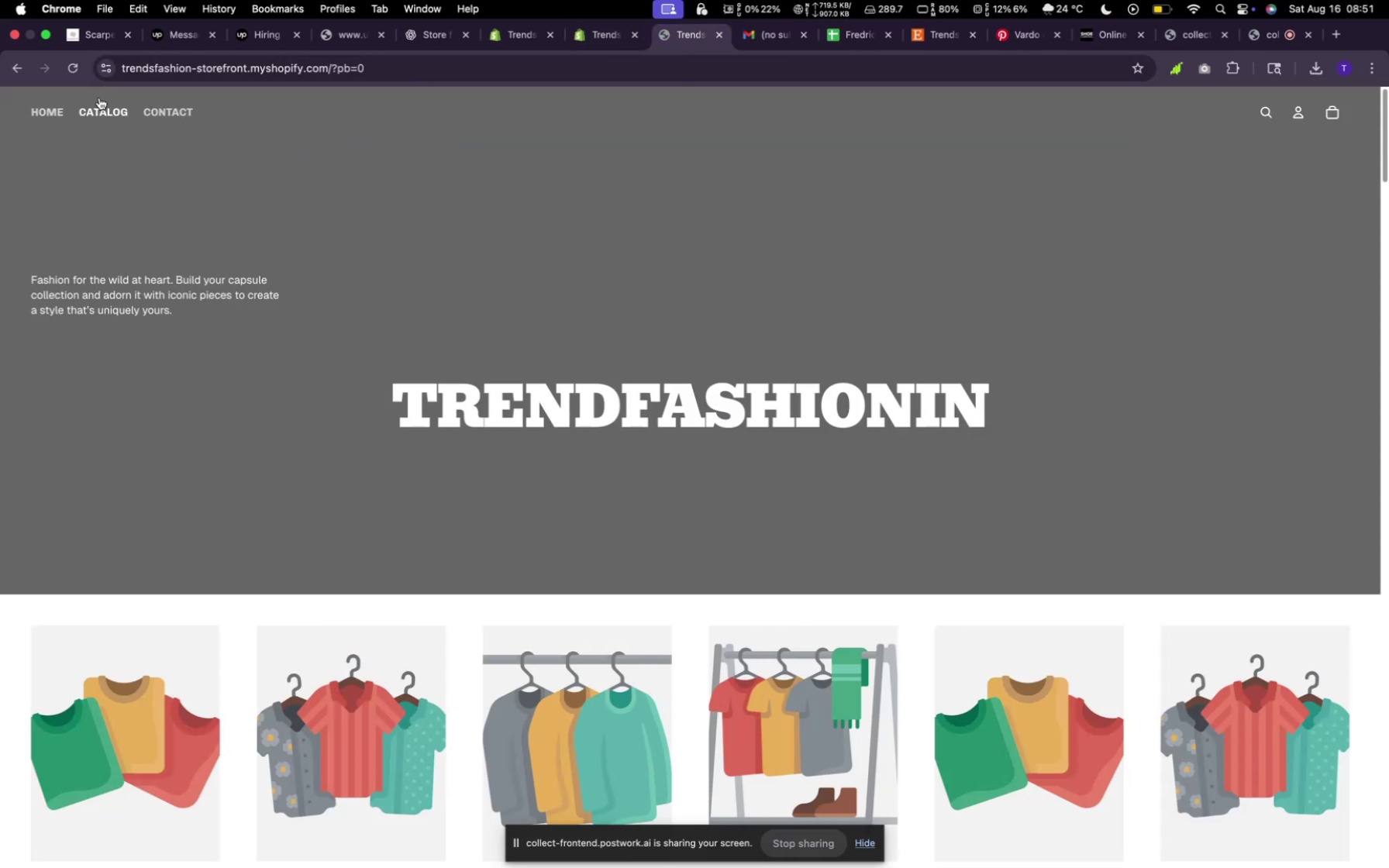 
left_click([80, 74])
 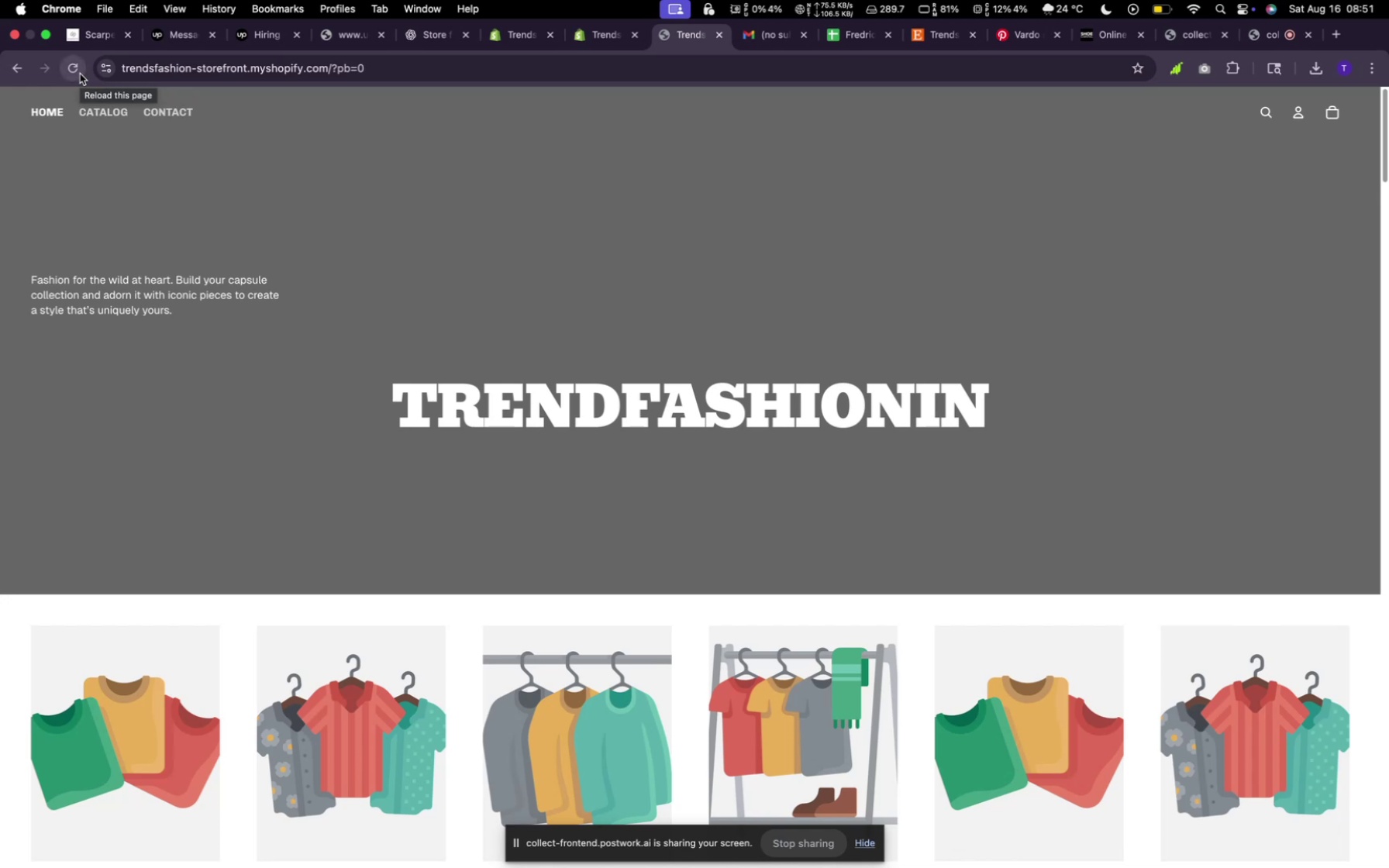 
wait(5.95)
 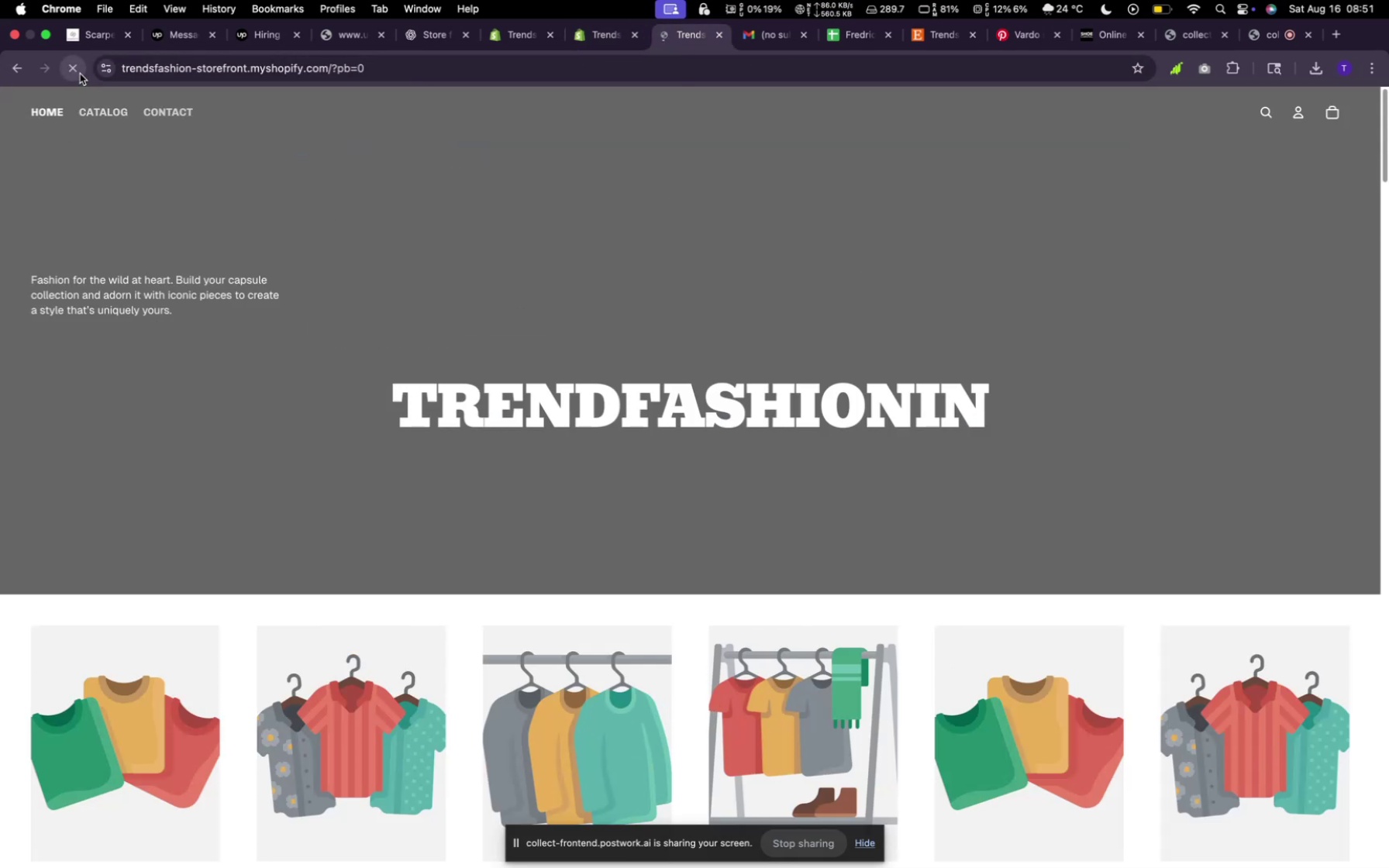 
scroll: coordinate [267, 267], scroll_direction: up, amount: 3.0
 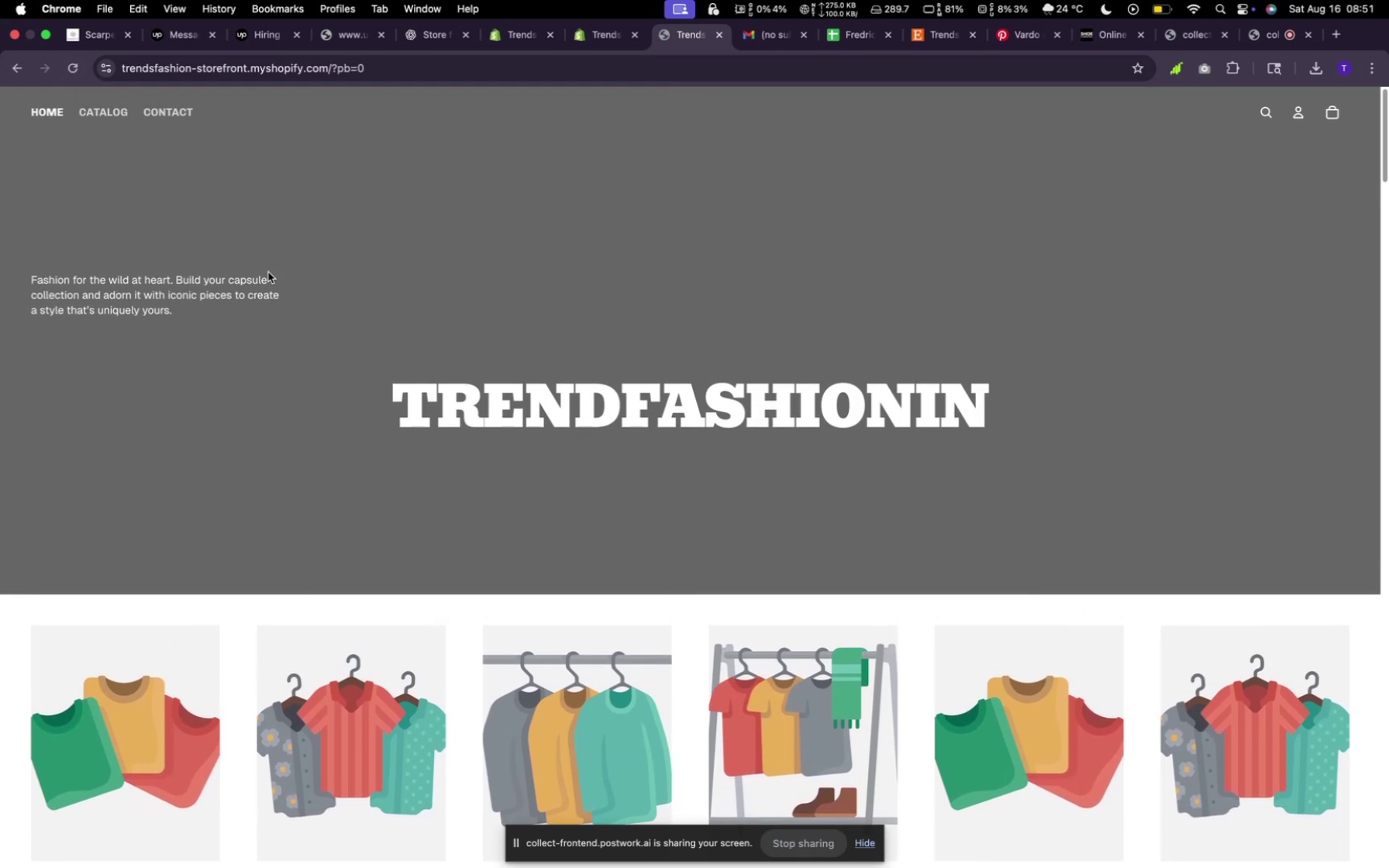 
scroll: coordinate [290, 346], scroll_direction: down, amount: 31.0
 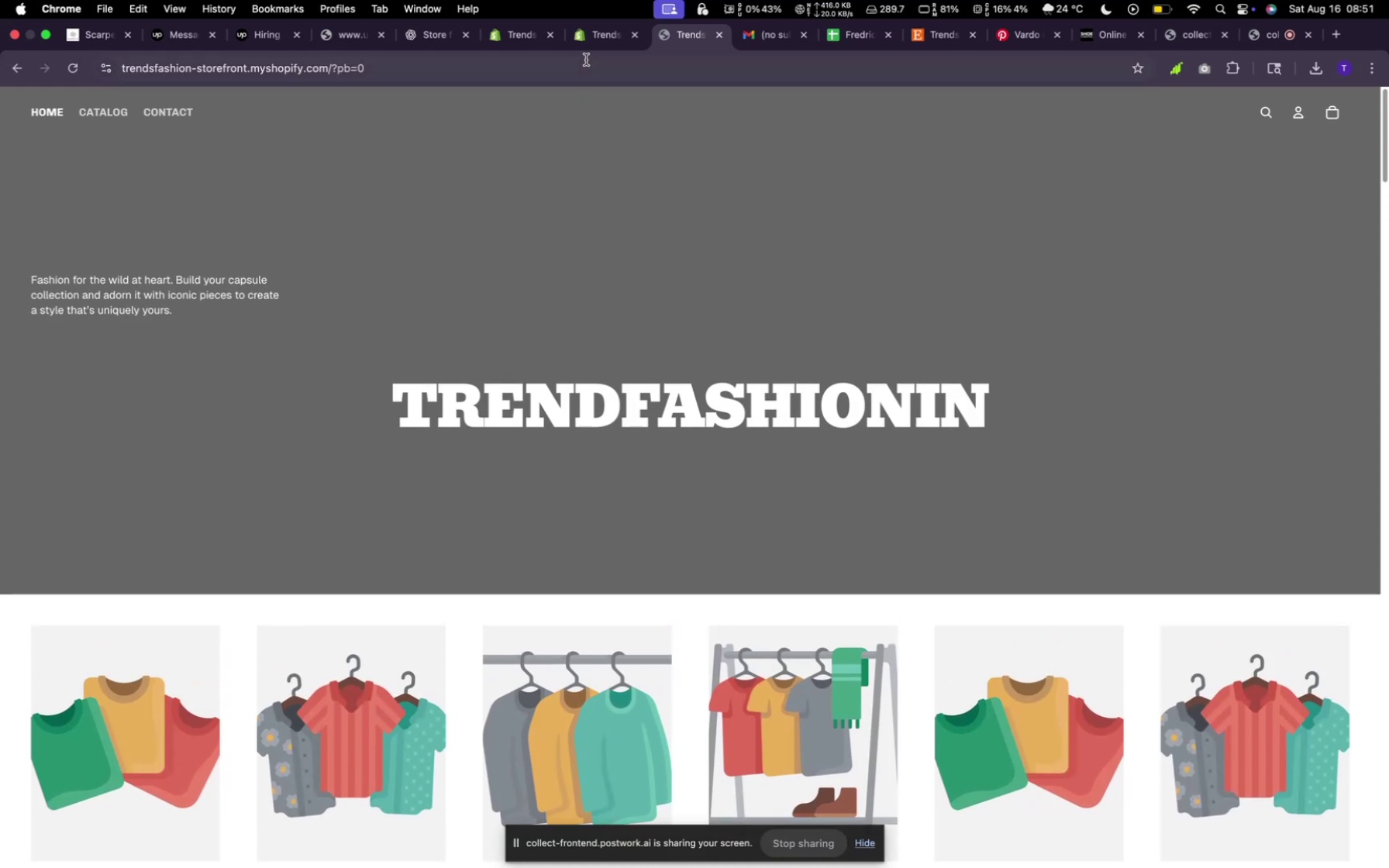 
left_click([593, 32])
 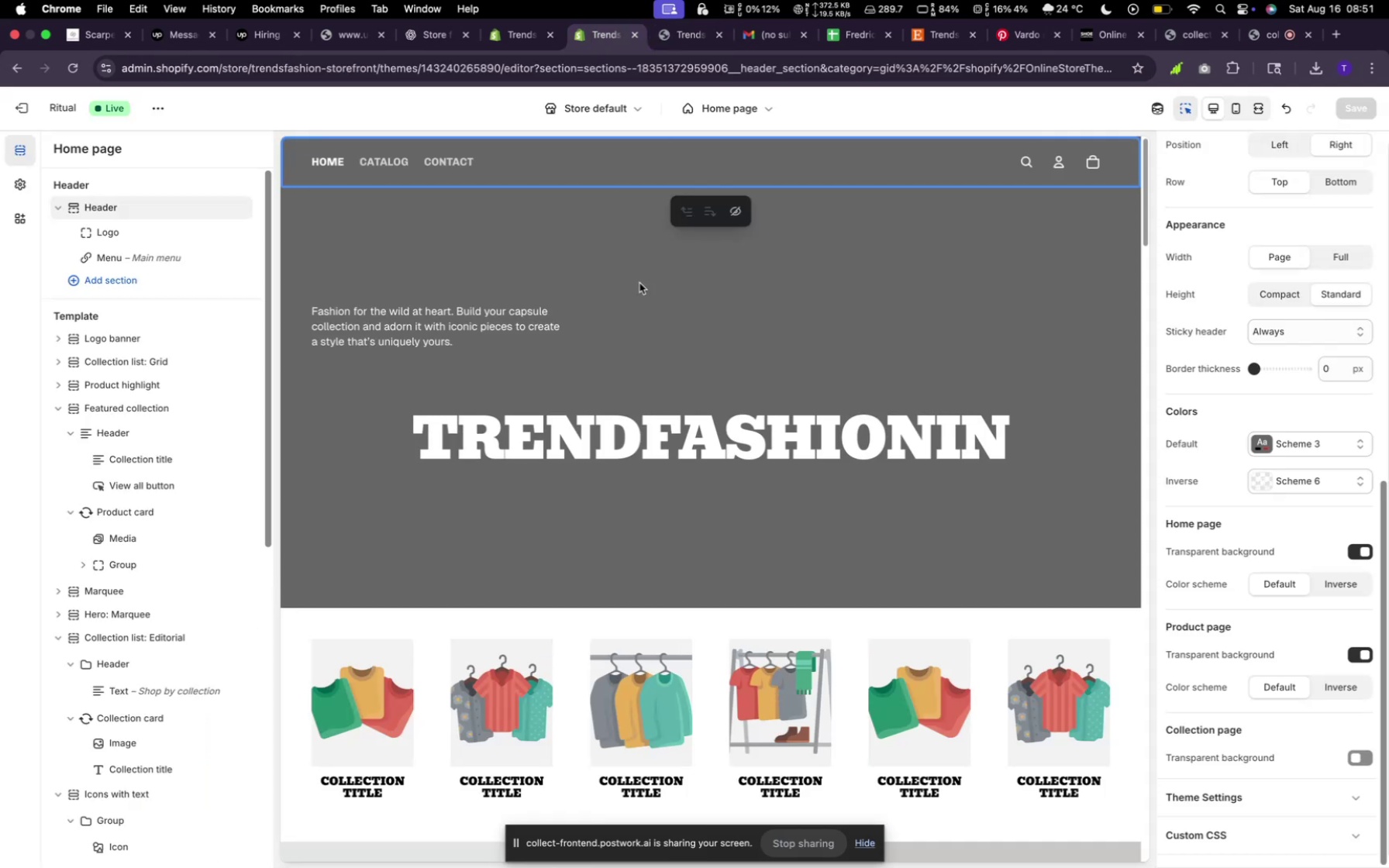 
scroll: coordinate [706, 421], scroll_direction: down, amount: 160.0
 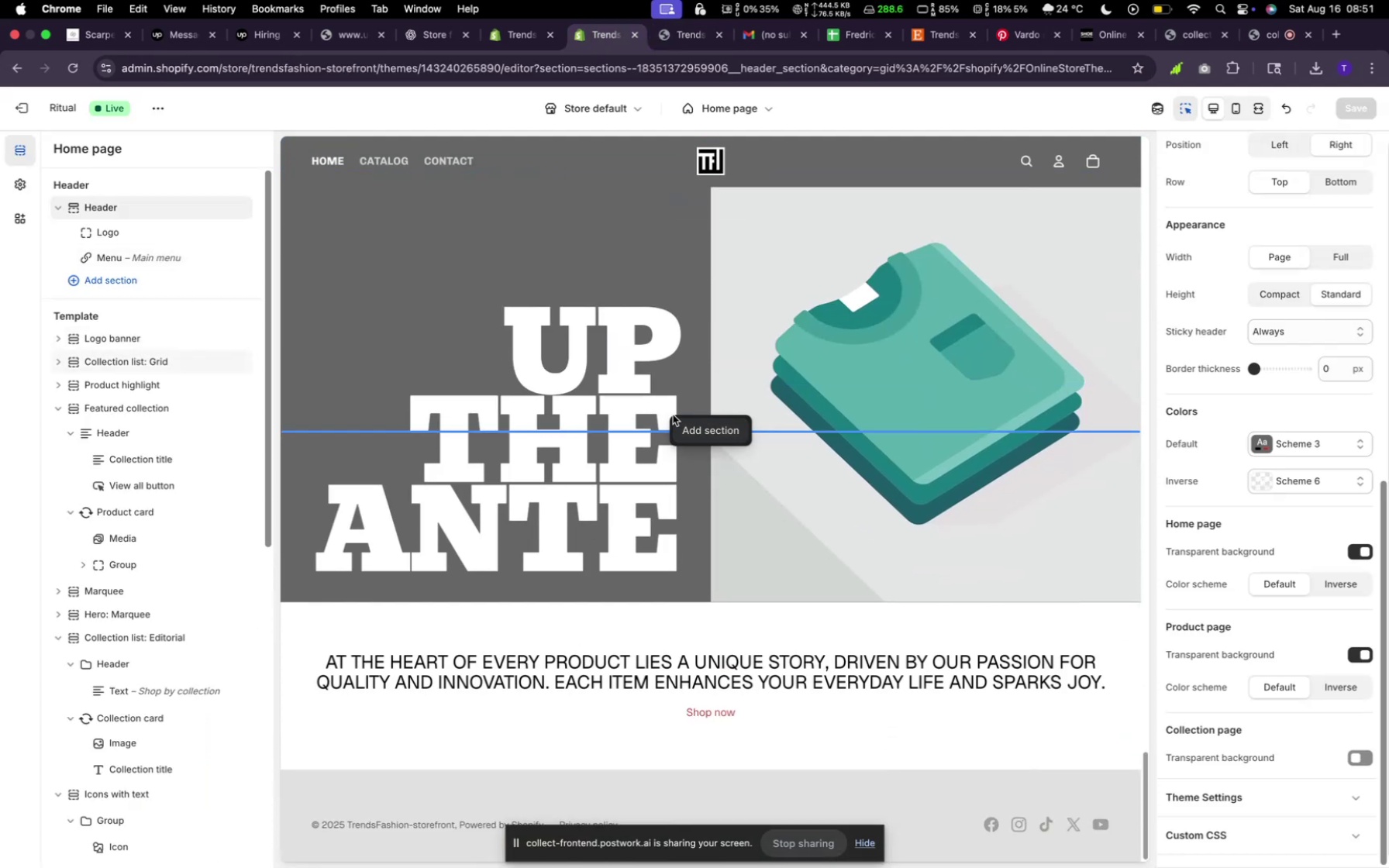 
left_click([530, 437])
 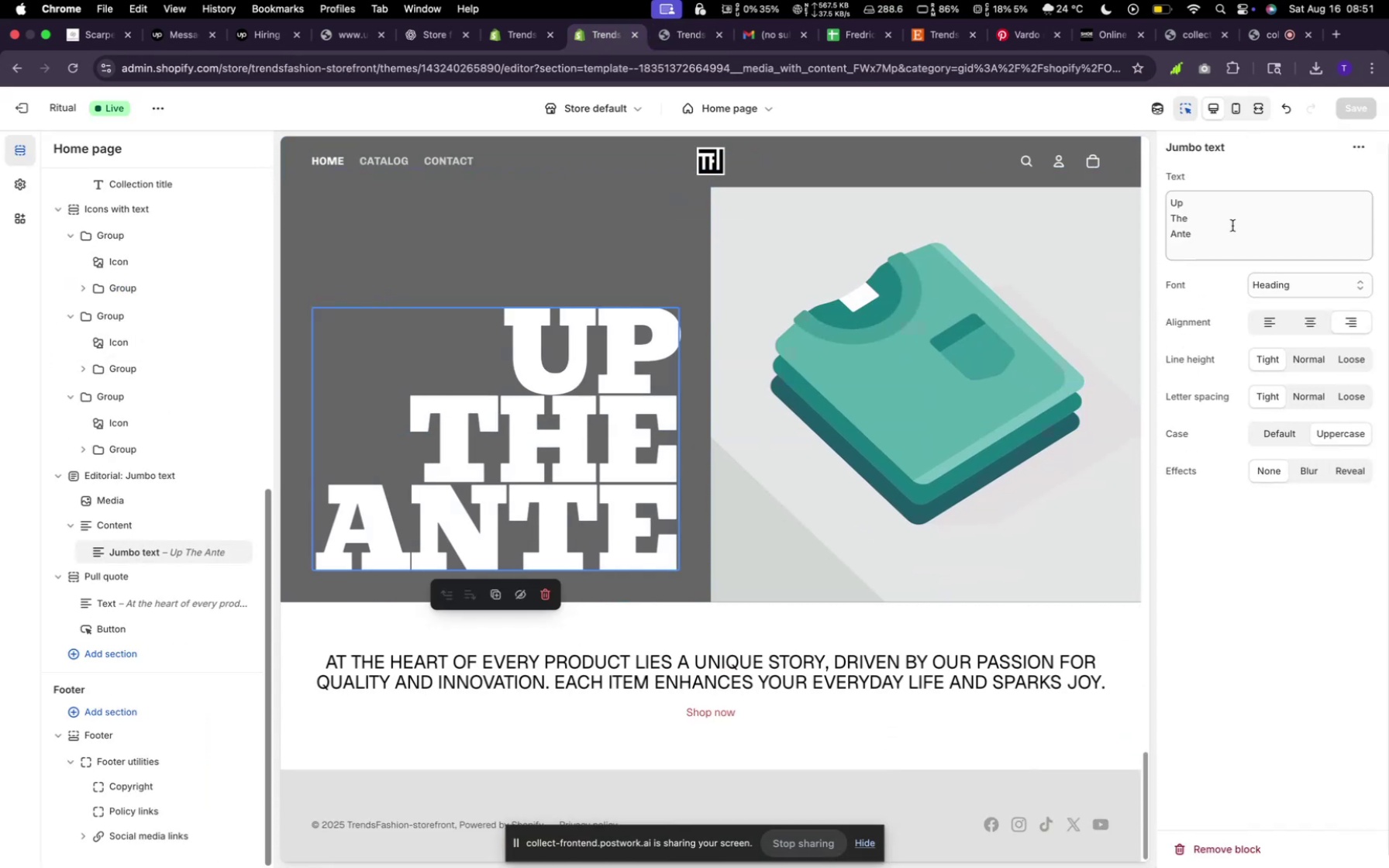 
left_click([1218, 208])
 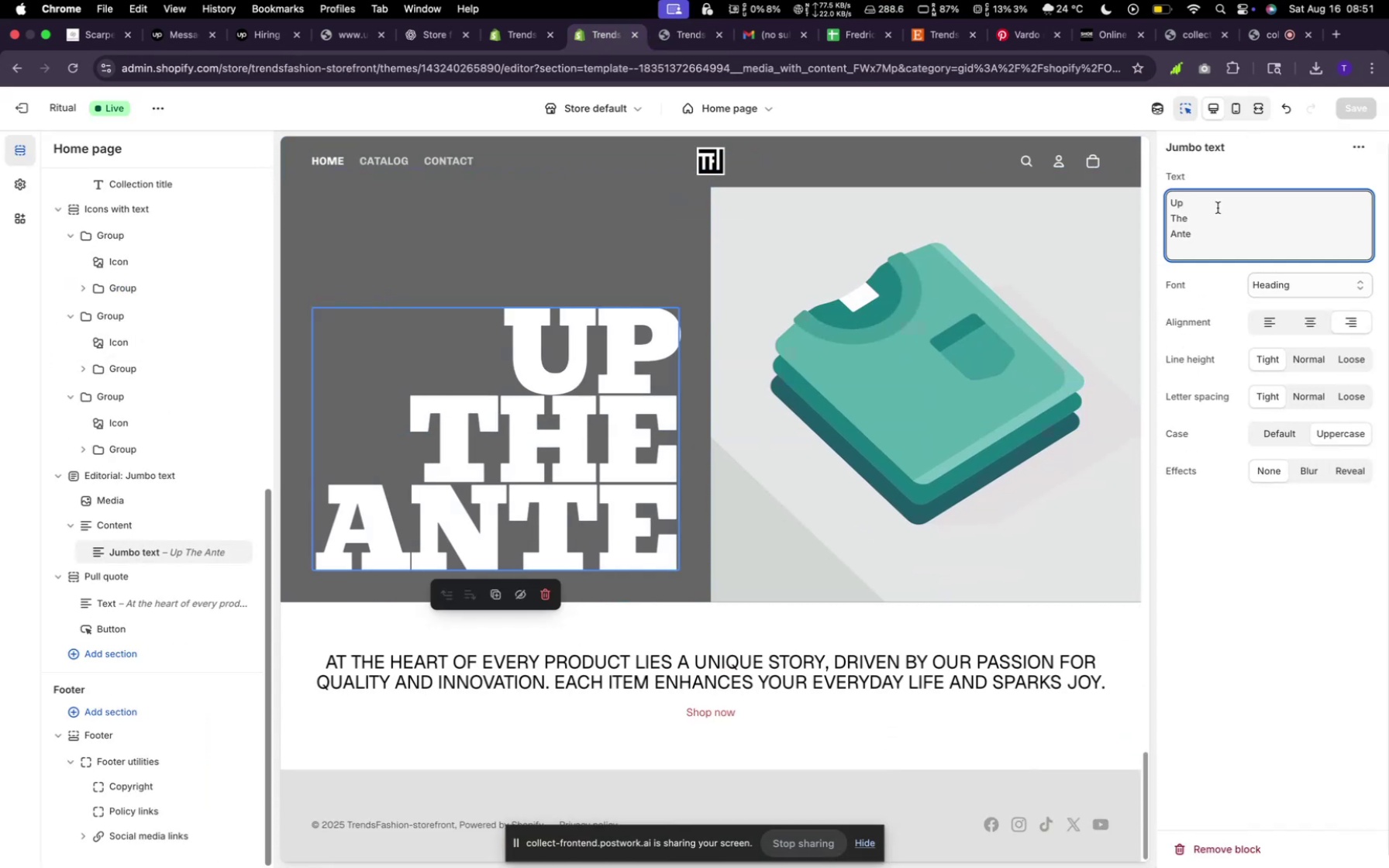 
key(Backspace)
 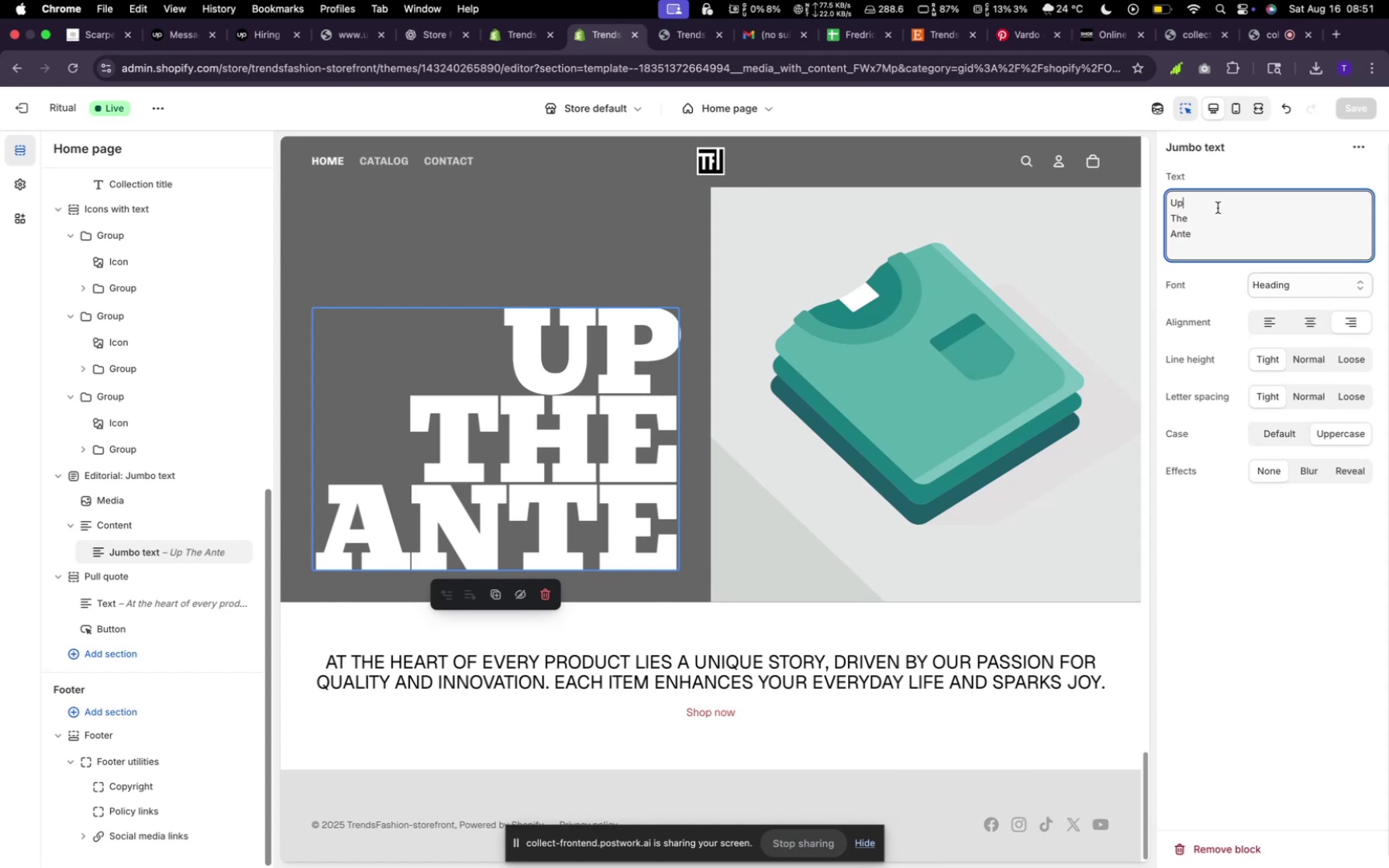 
key(Backspace)
 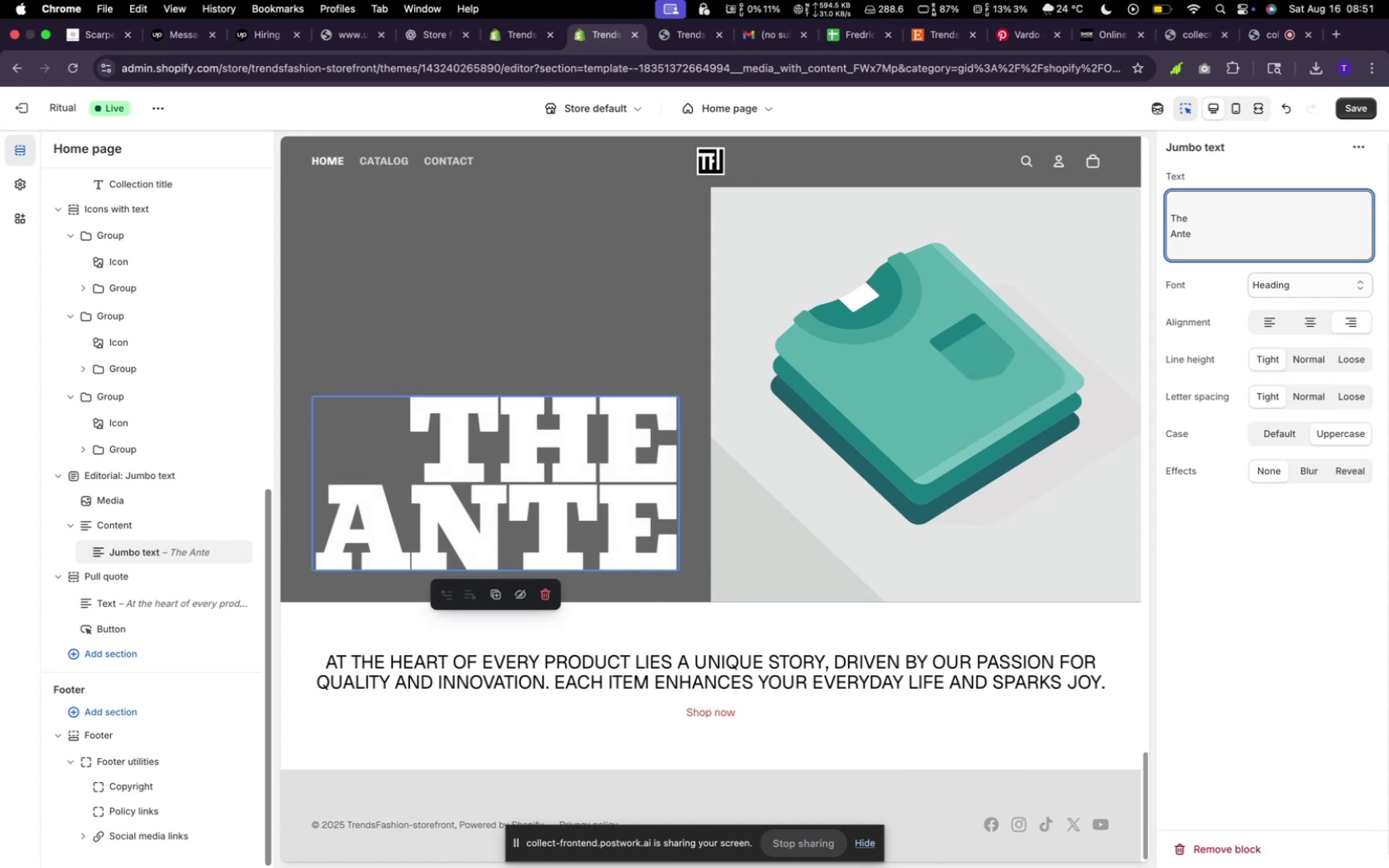 
key(Shift+T)
 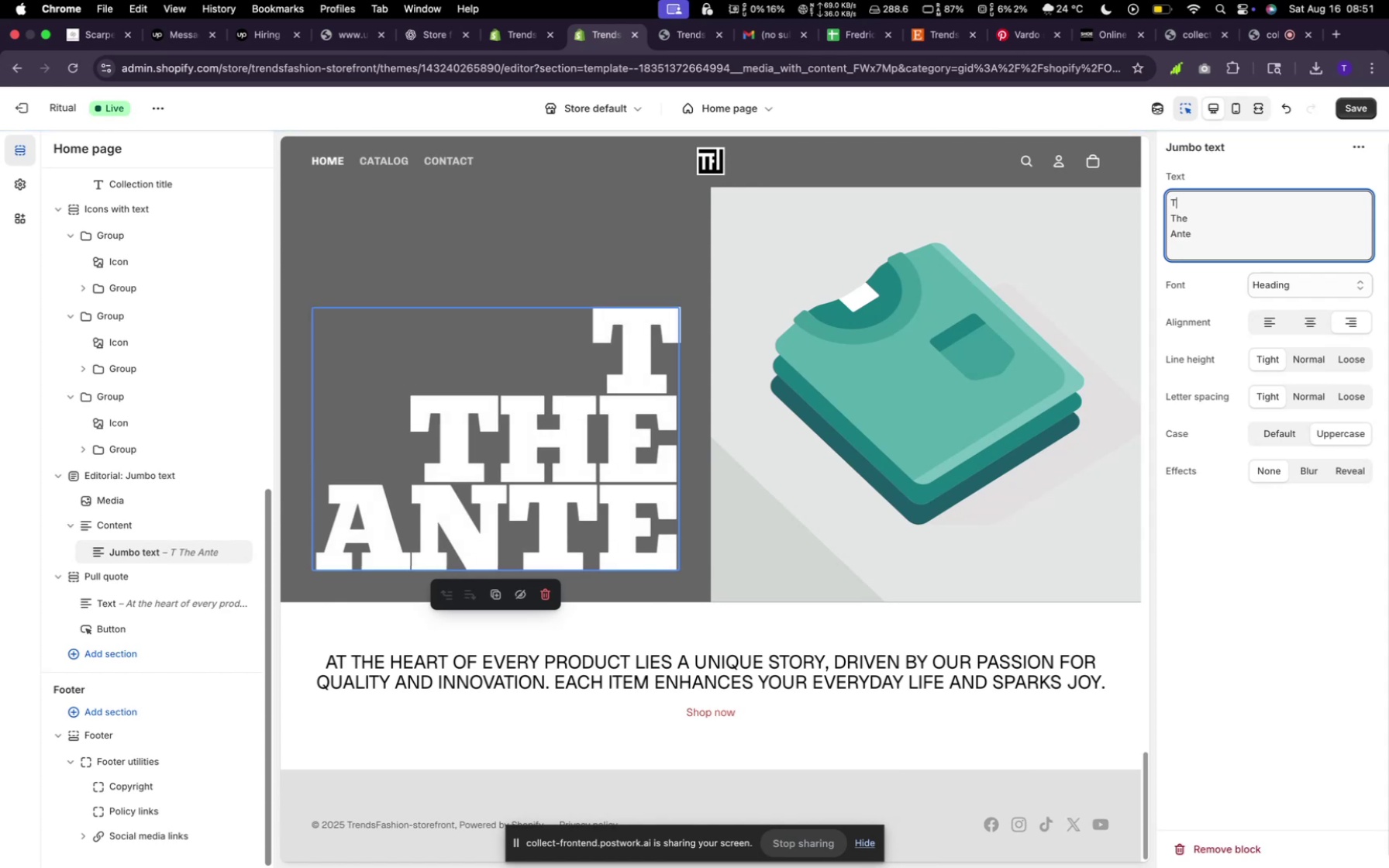 
type(re)
key(Backspace)
type(E)
 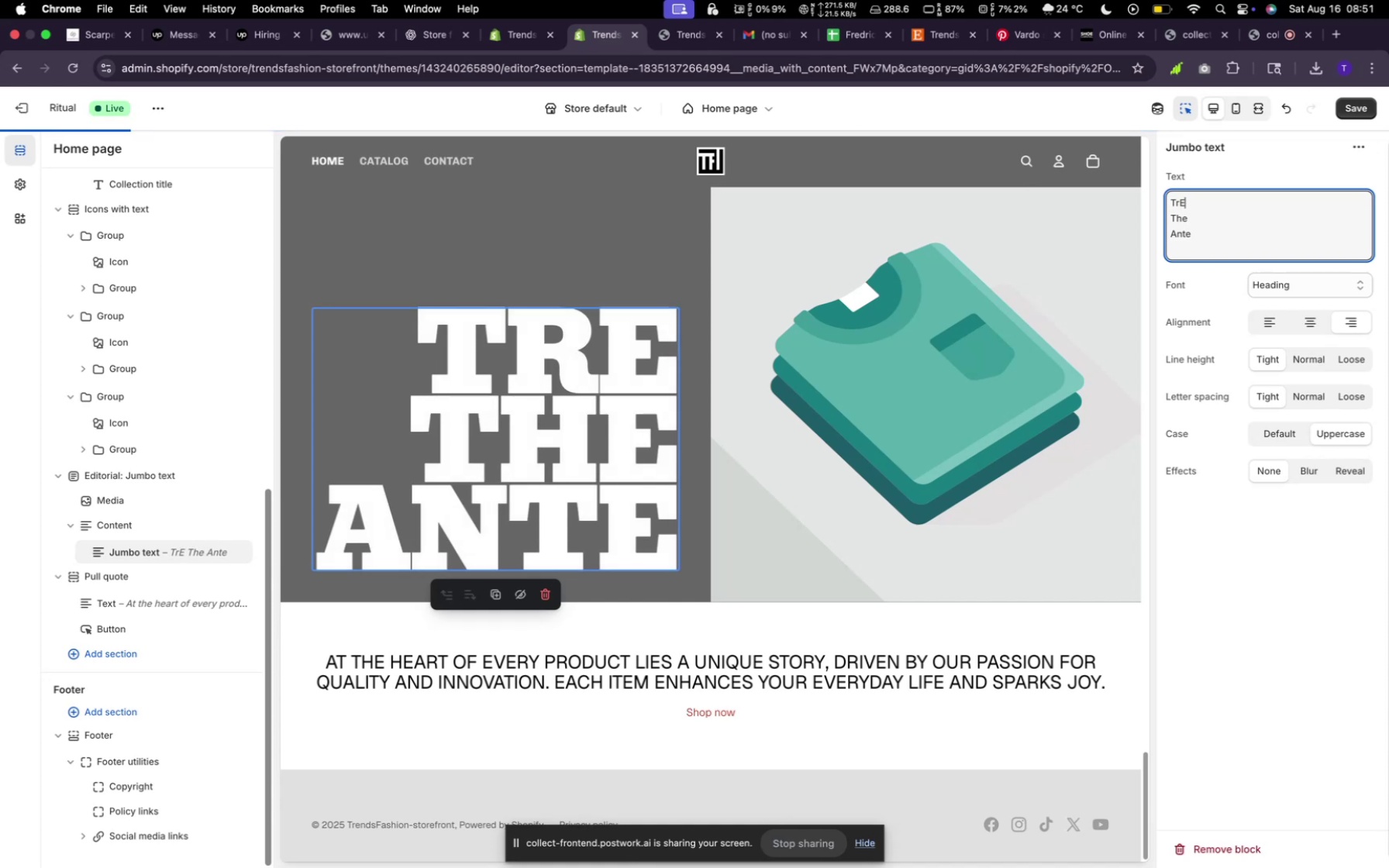 
wait(6.13)
 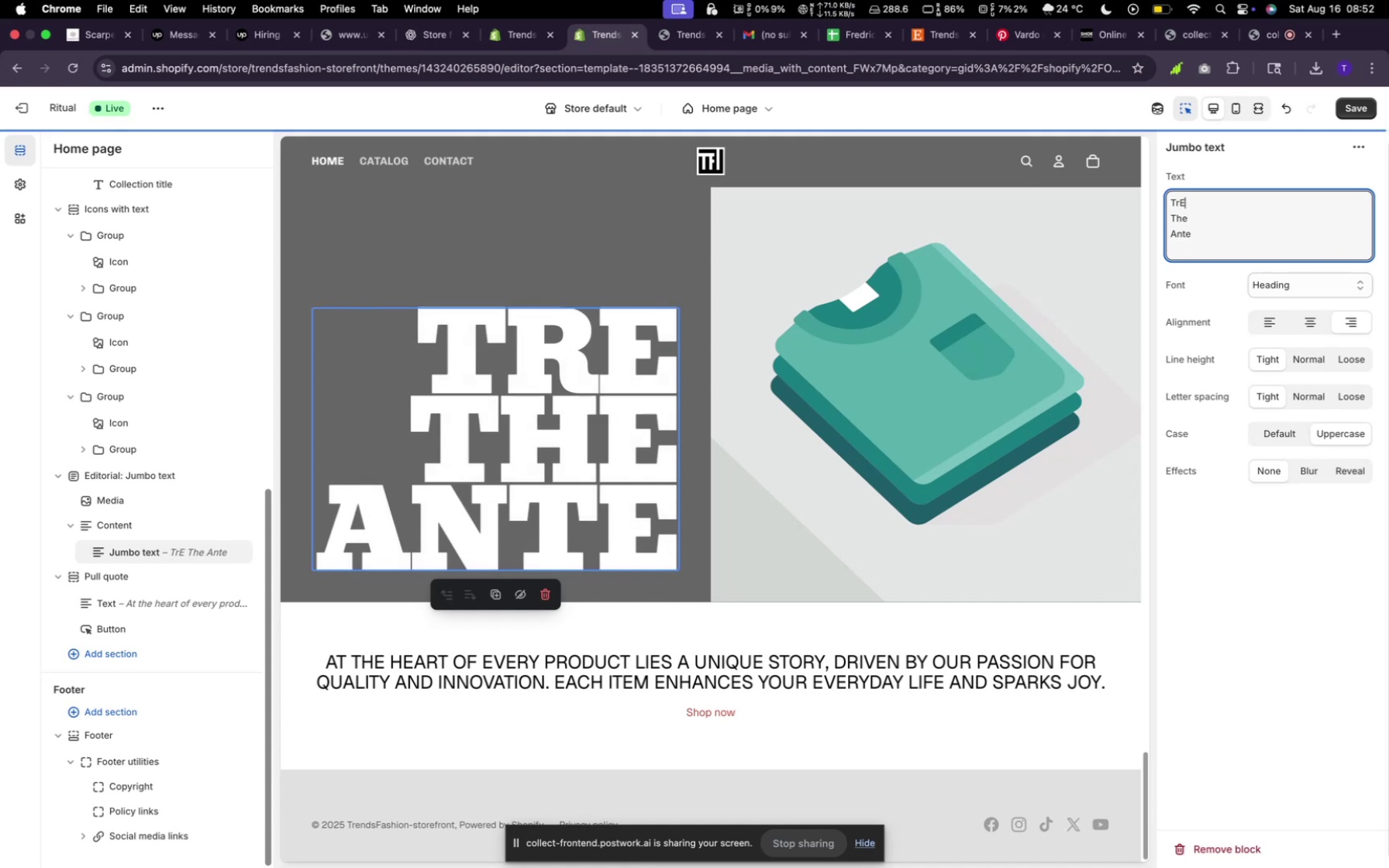 
left_click([1200, 226])
 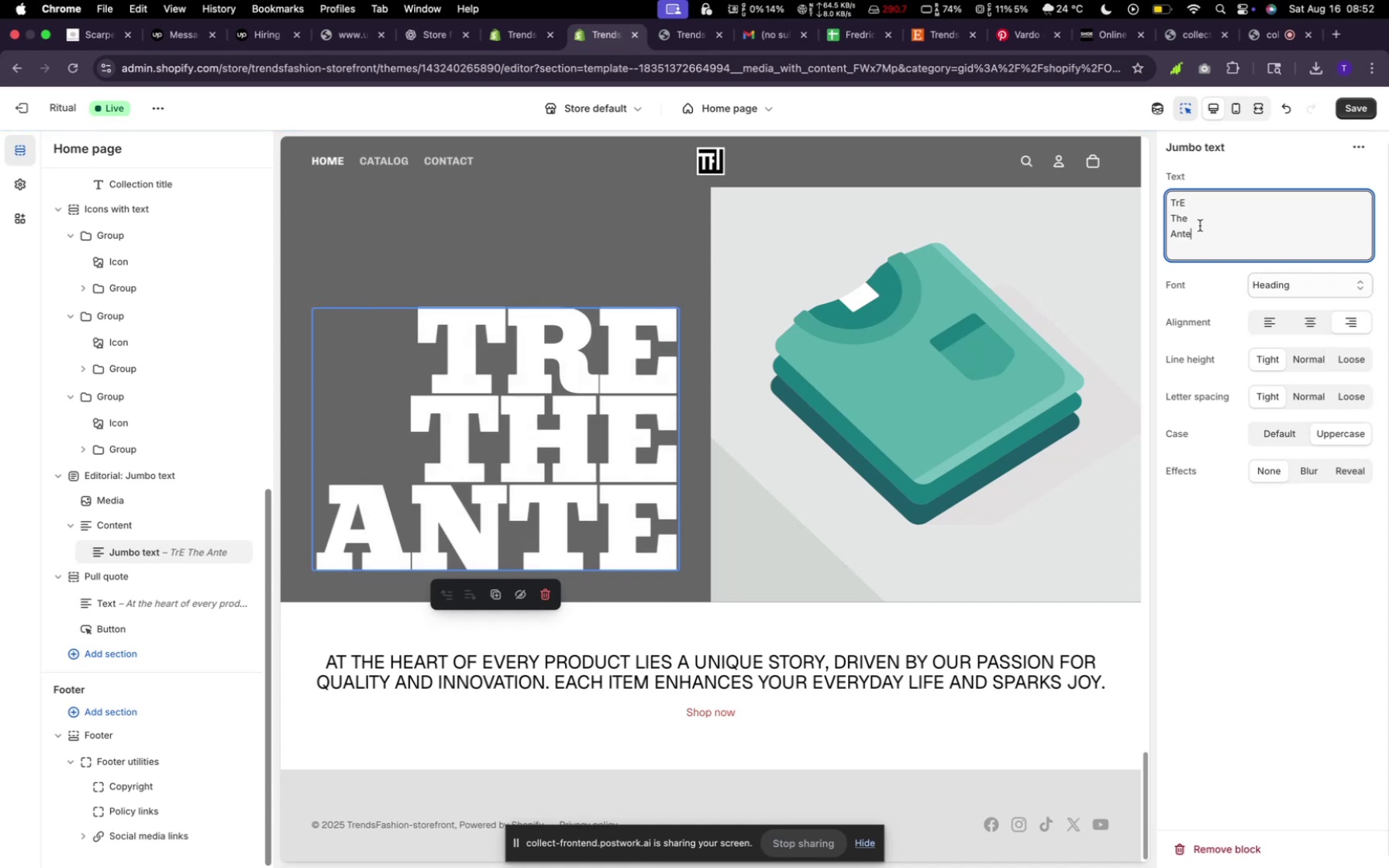 
left_click([1195, 220])
 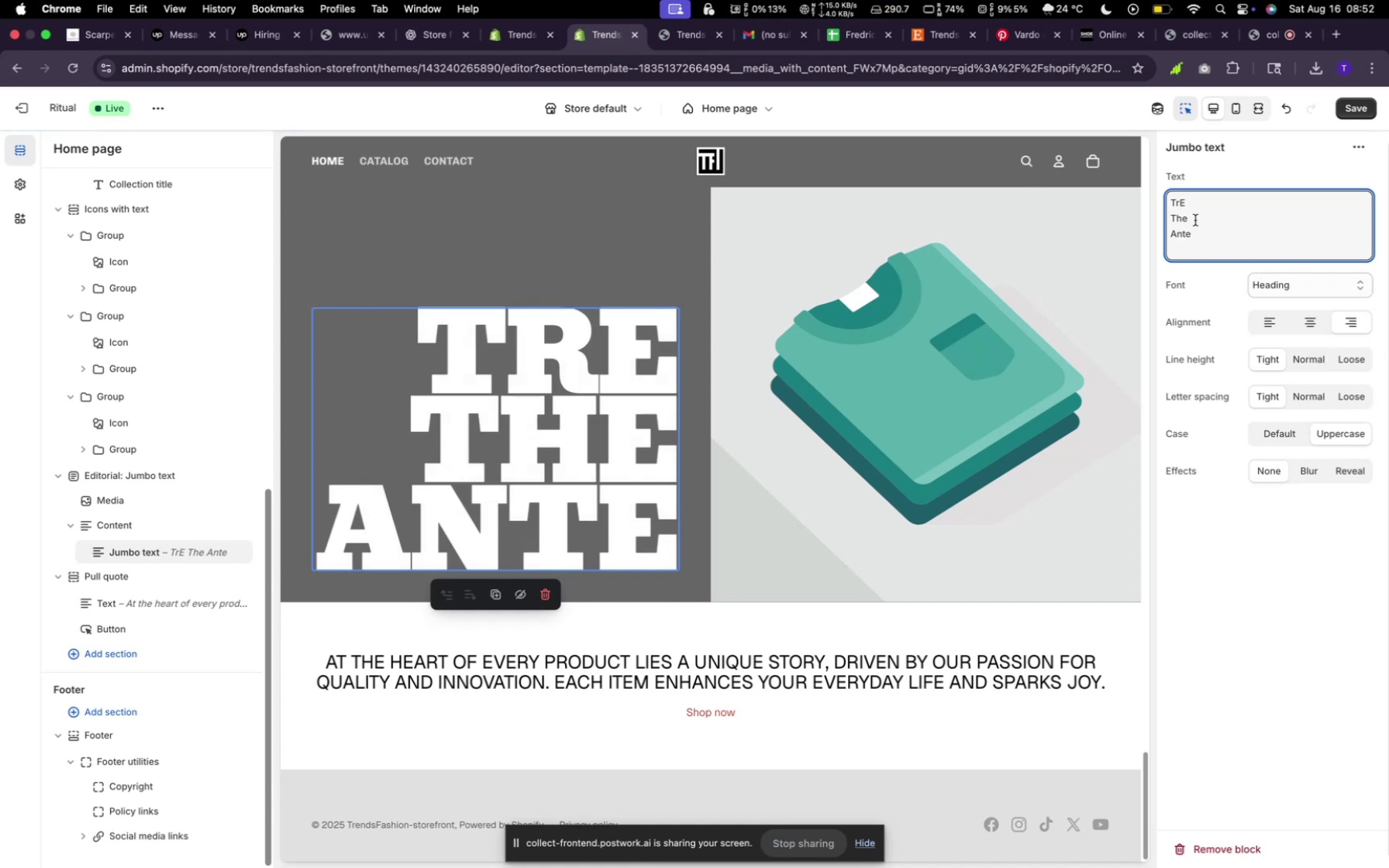 
key(Backspace)
key(Backspace)
key(Backspace)
type(nd)
 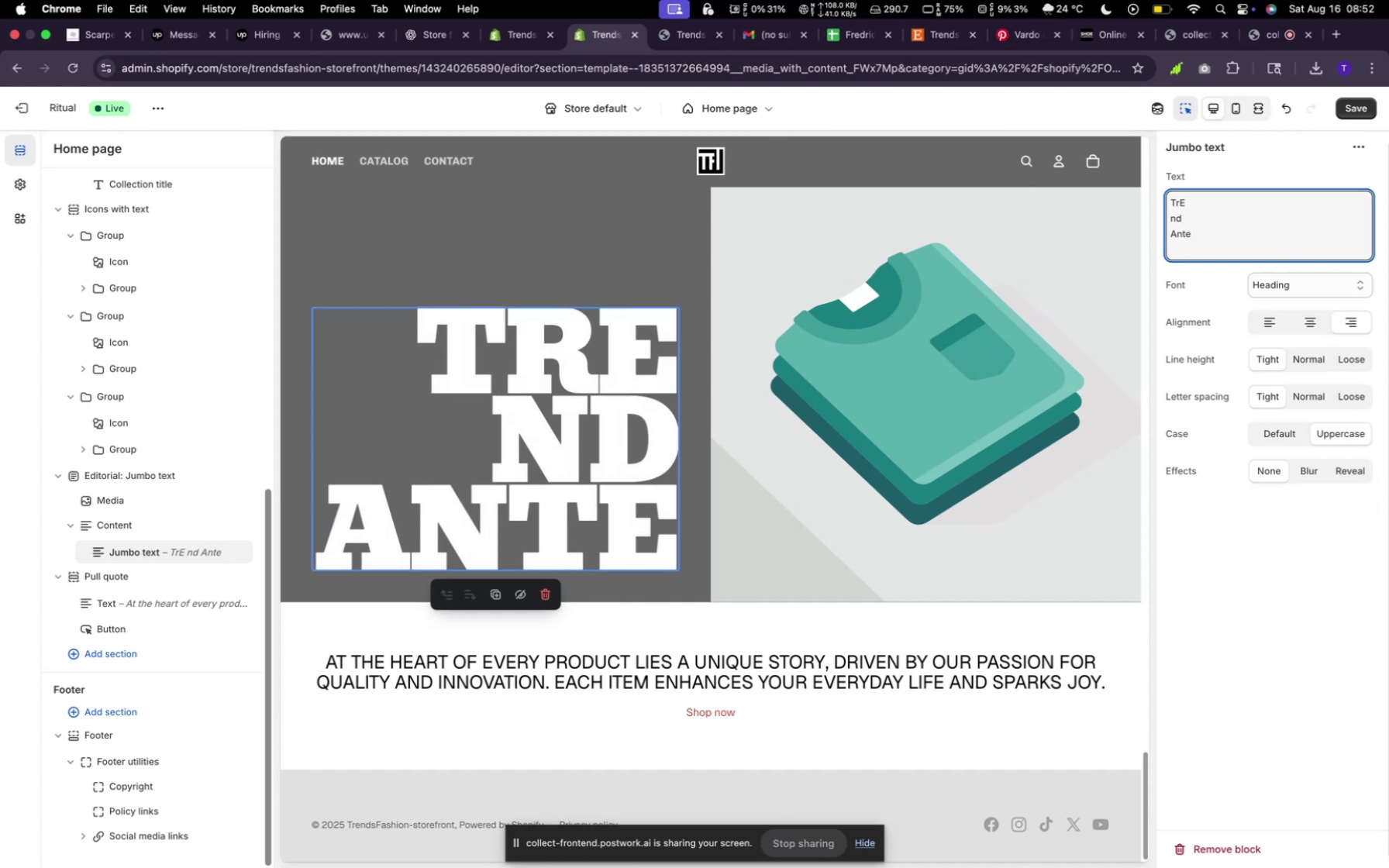 
wait(5.1)
 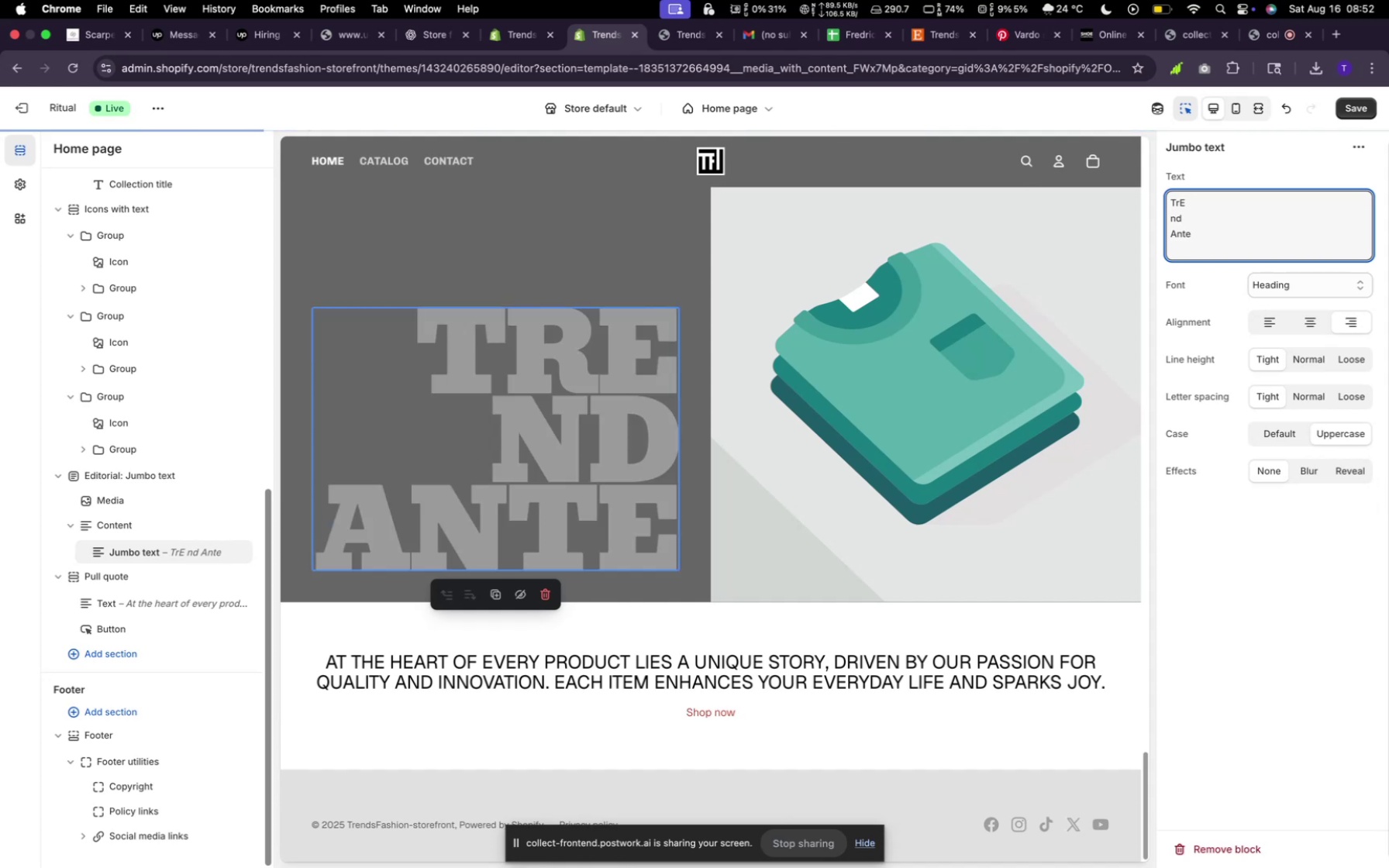 
type(sfa)
 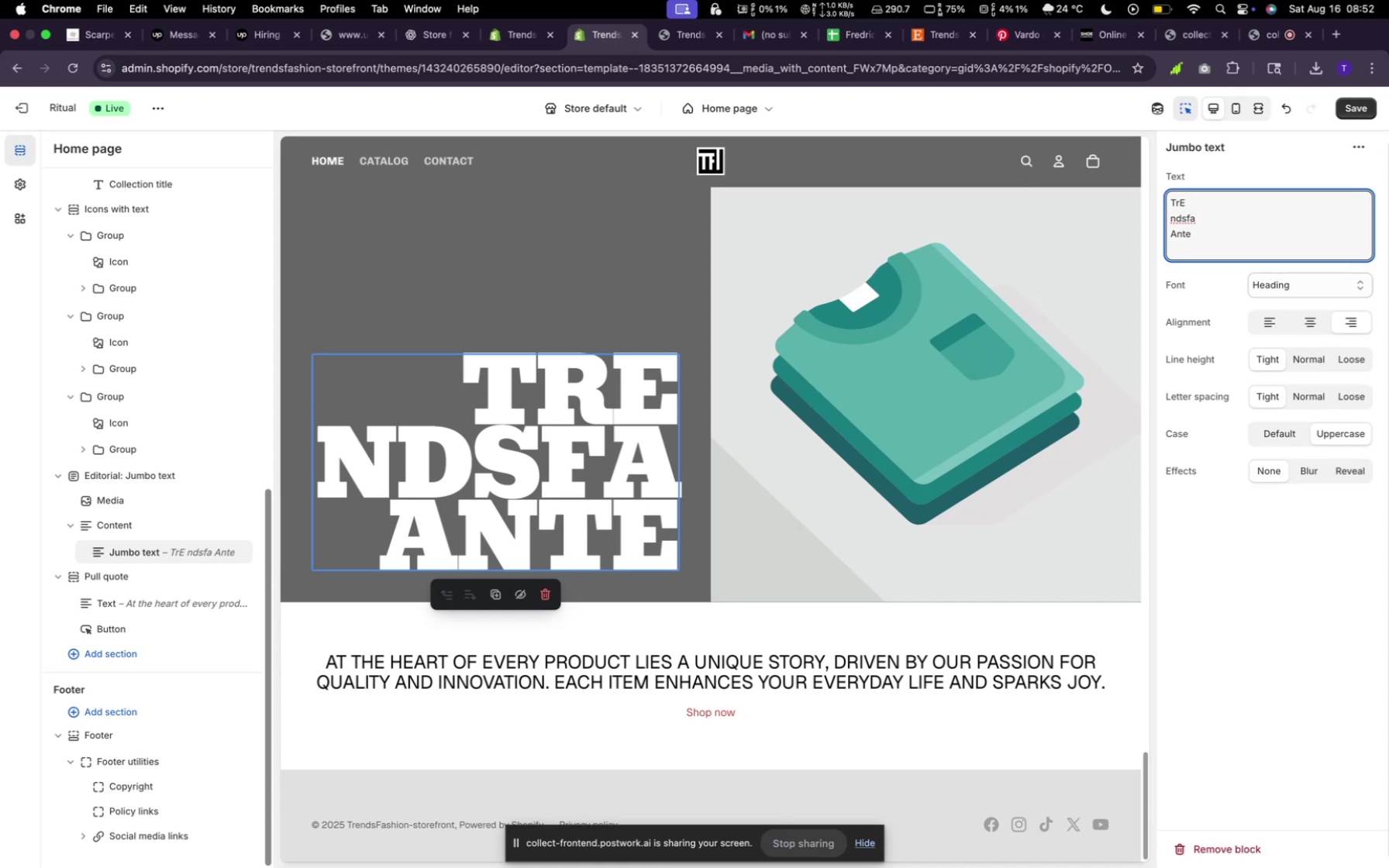 
key(Backspace)
 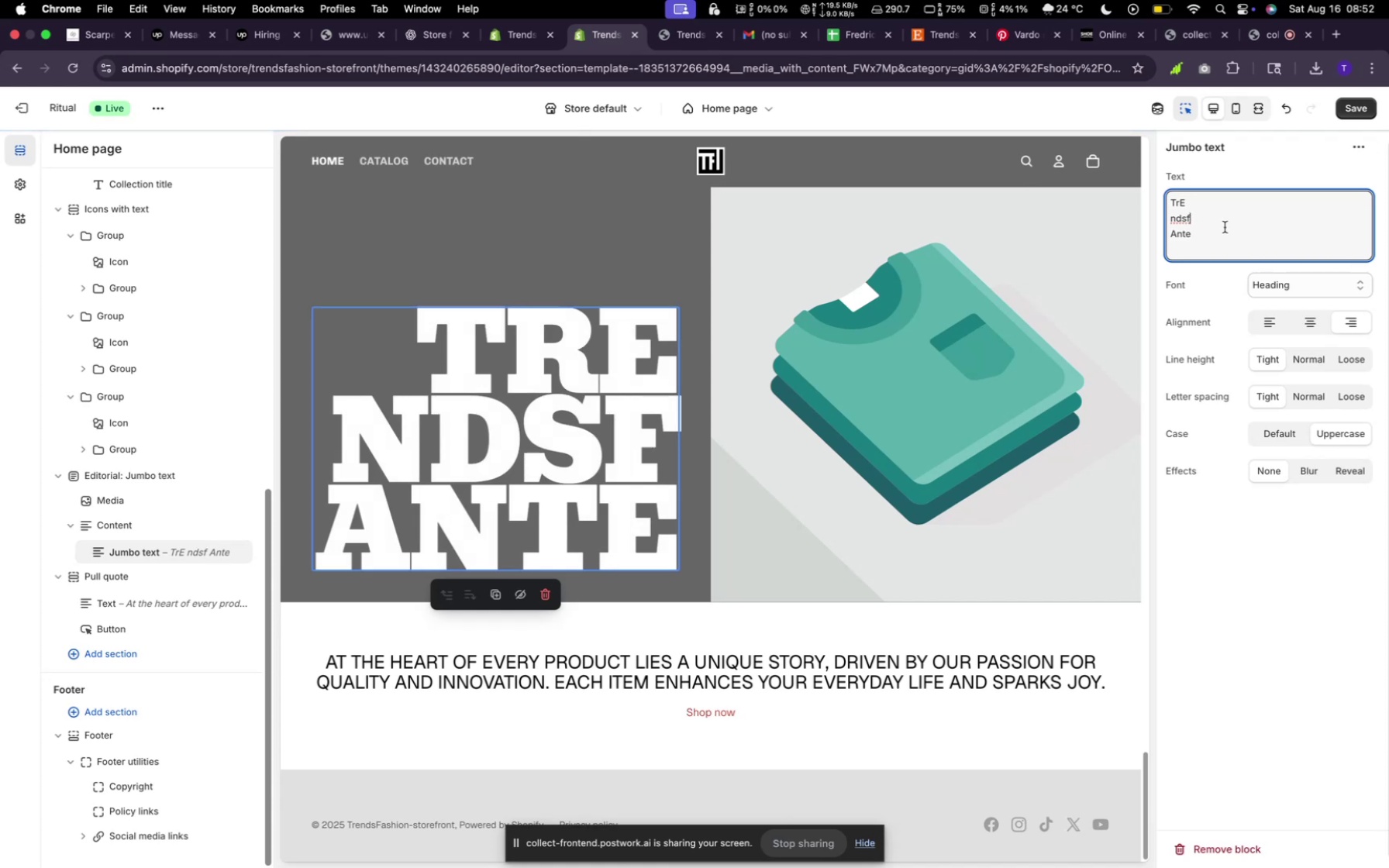 
left_click([1218, 240])
 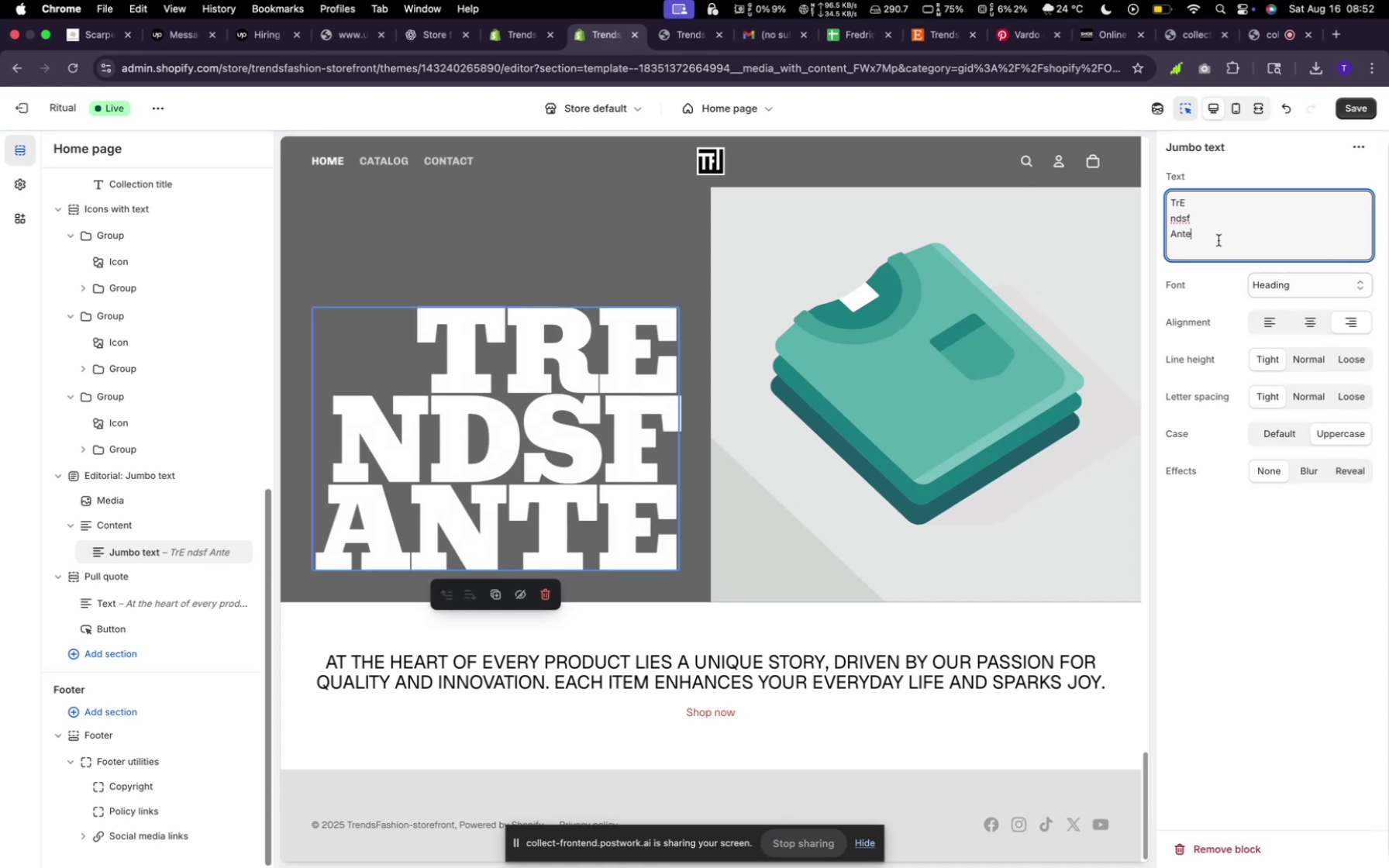 
key(Backspace)
key(Backspace)
key(Backspace)
key(Backspace)
type(ashio)
 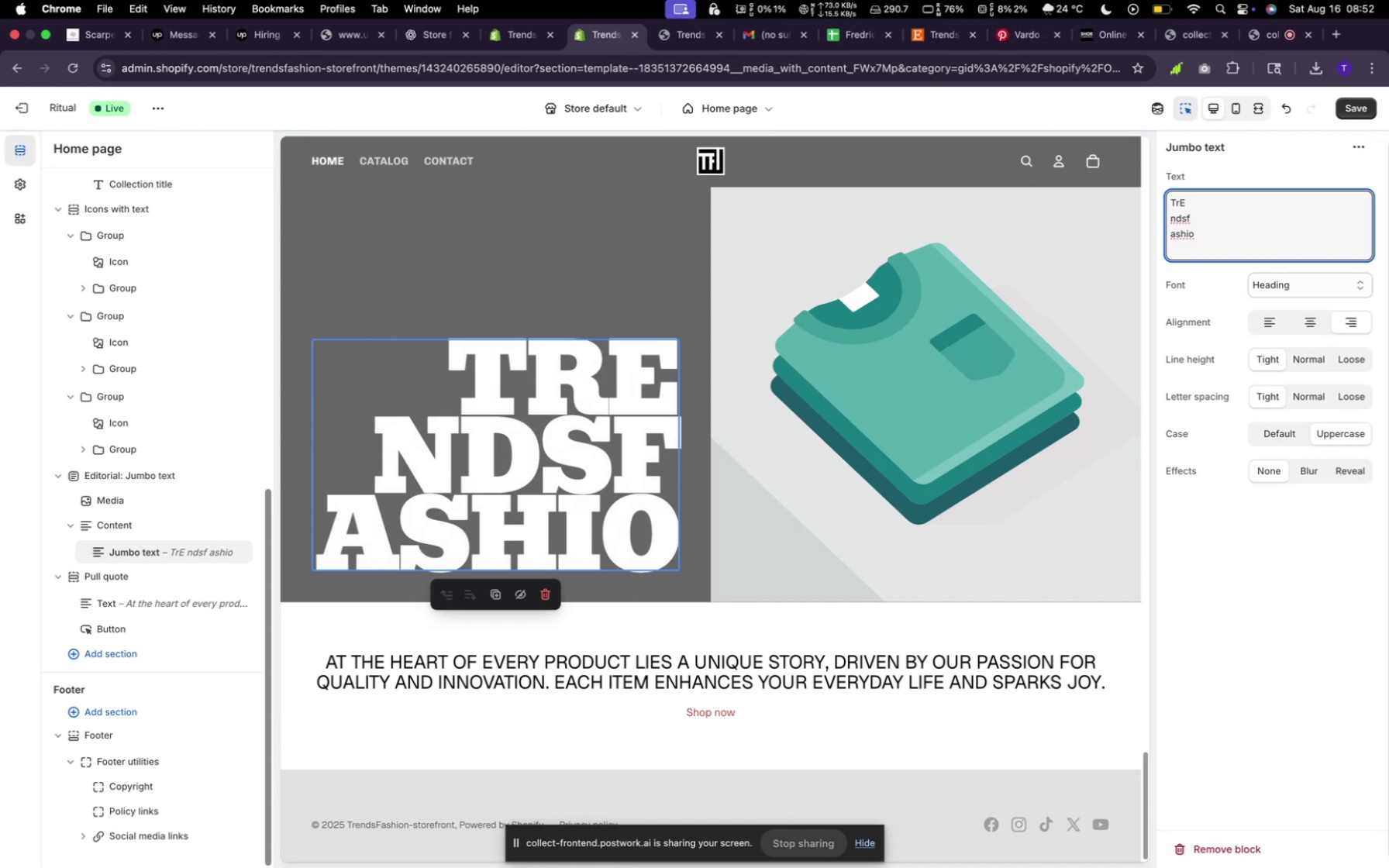 
wait(10.86)
 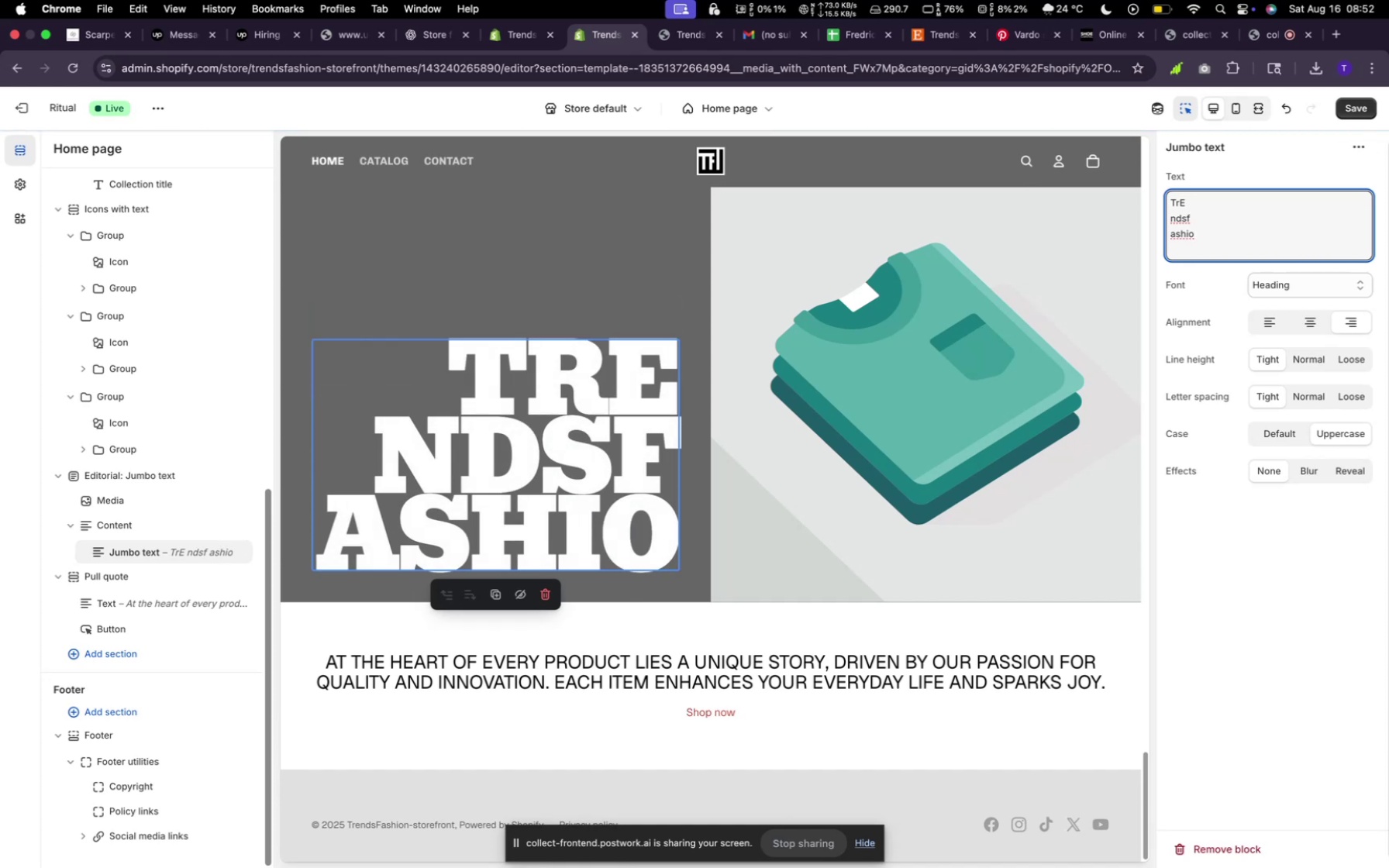 
hold_key(key=Backspace, duration=1.51)
 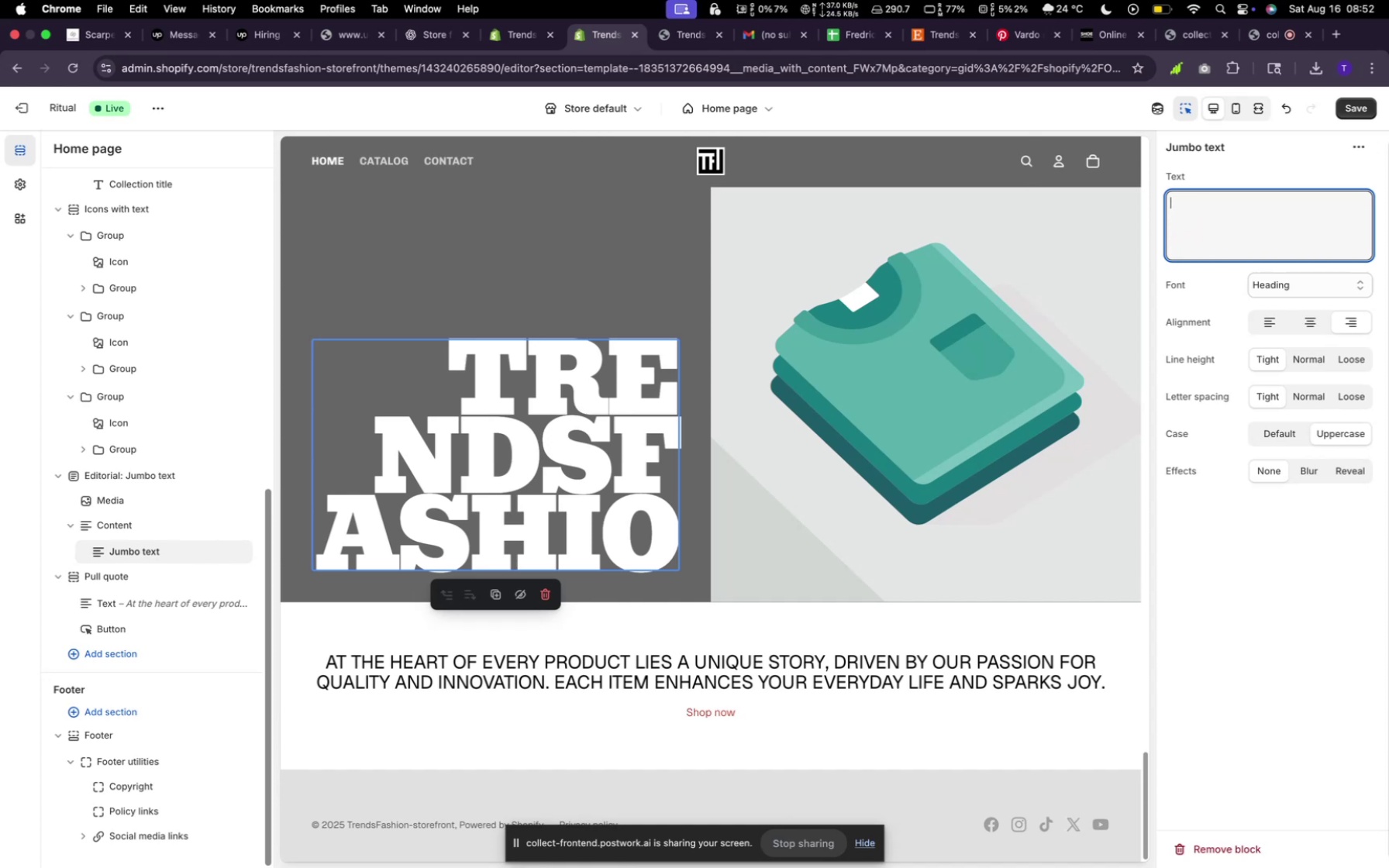 
hold_key(key=Backspace, duration=0.32)
 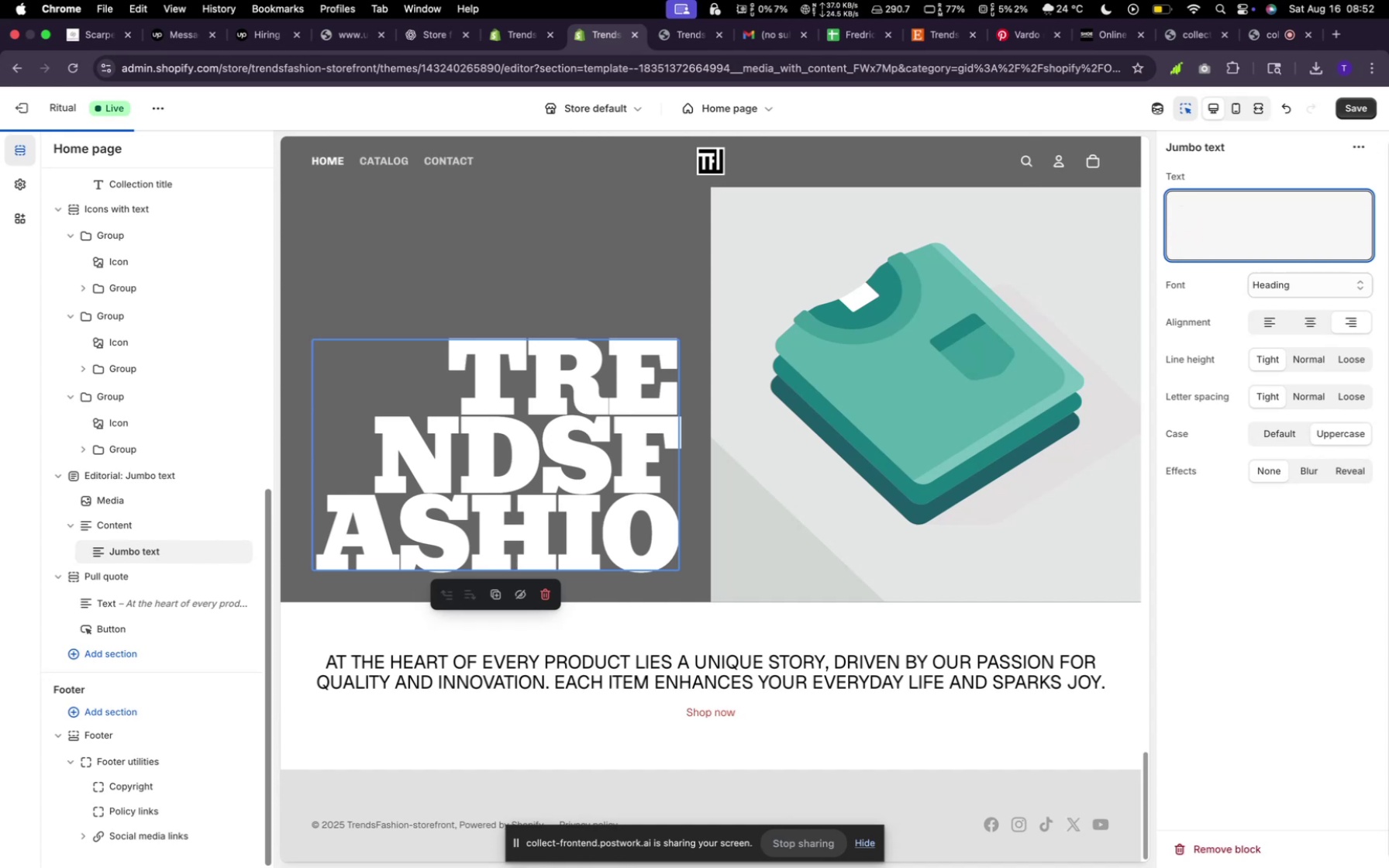 
type(trendsfa)
 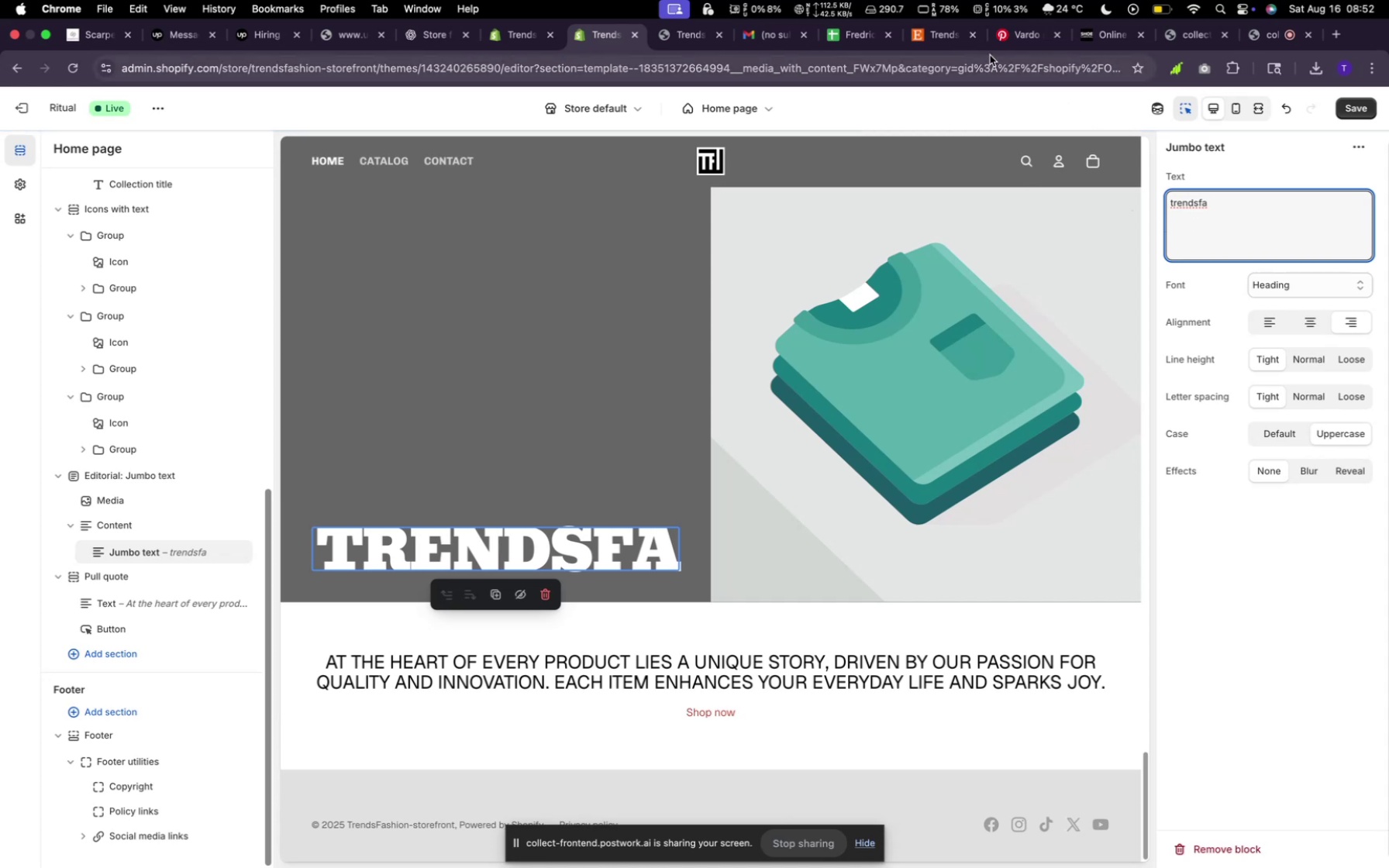 
left_click([946, 38])
 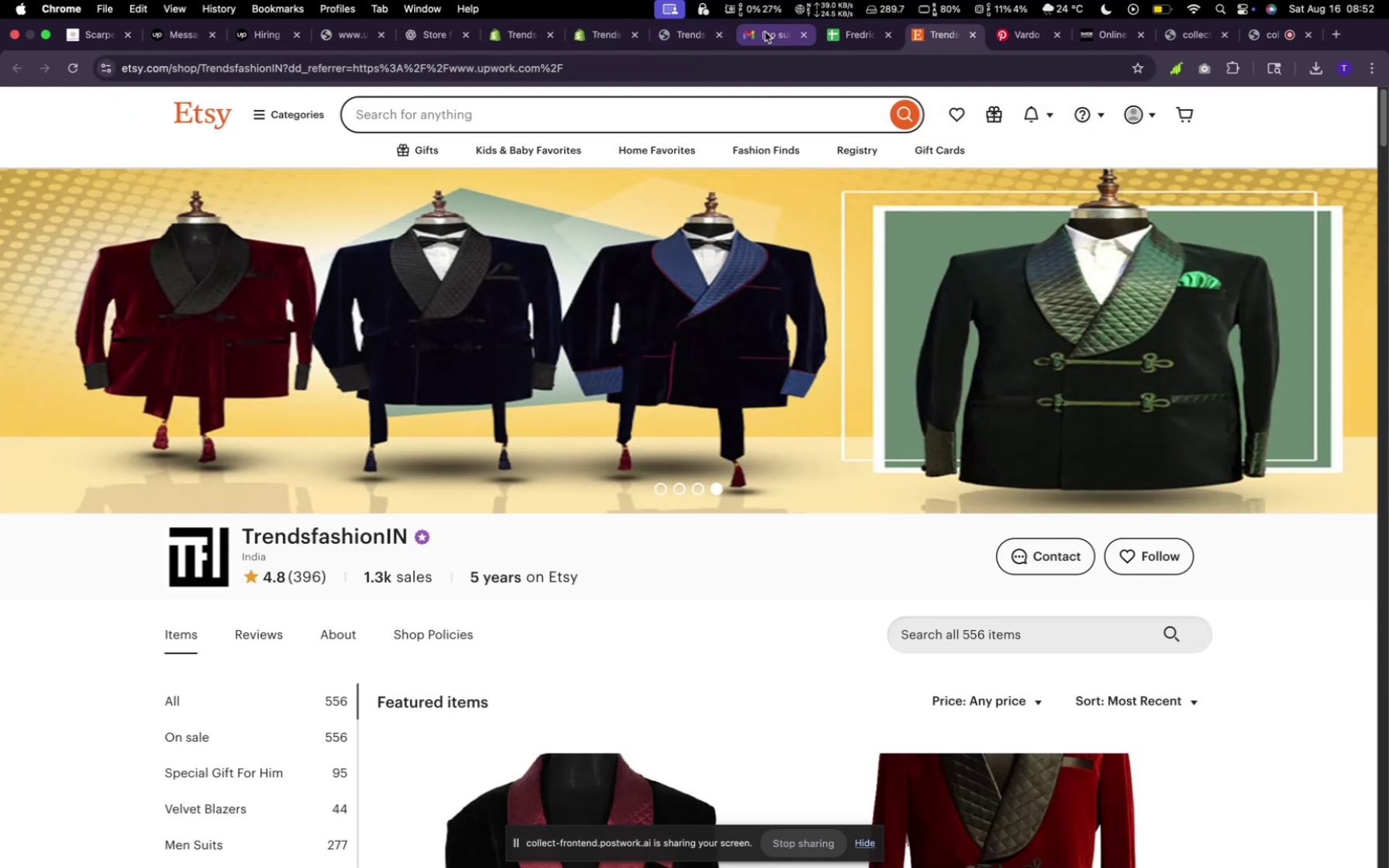 
left_click([609, 40])
 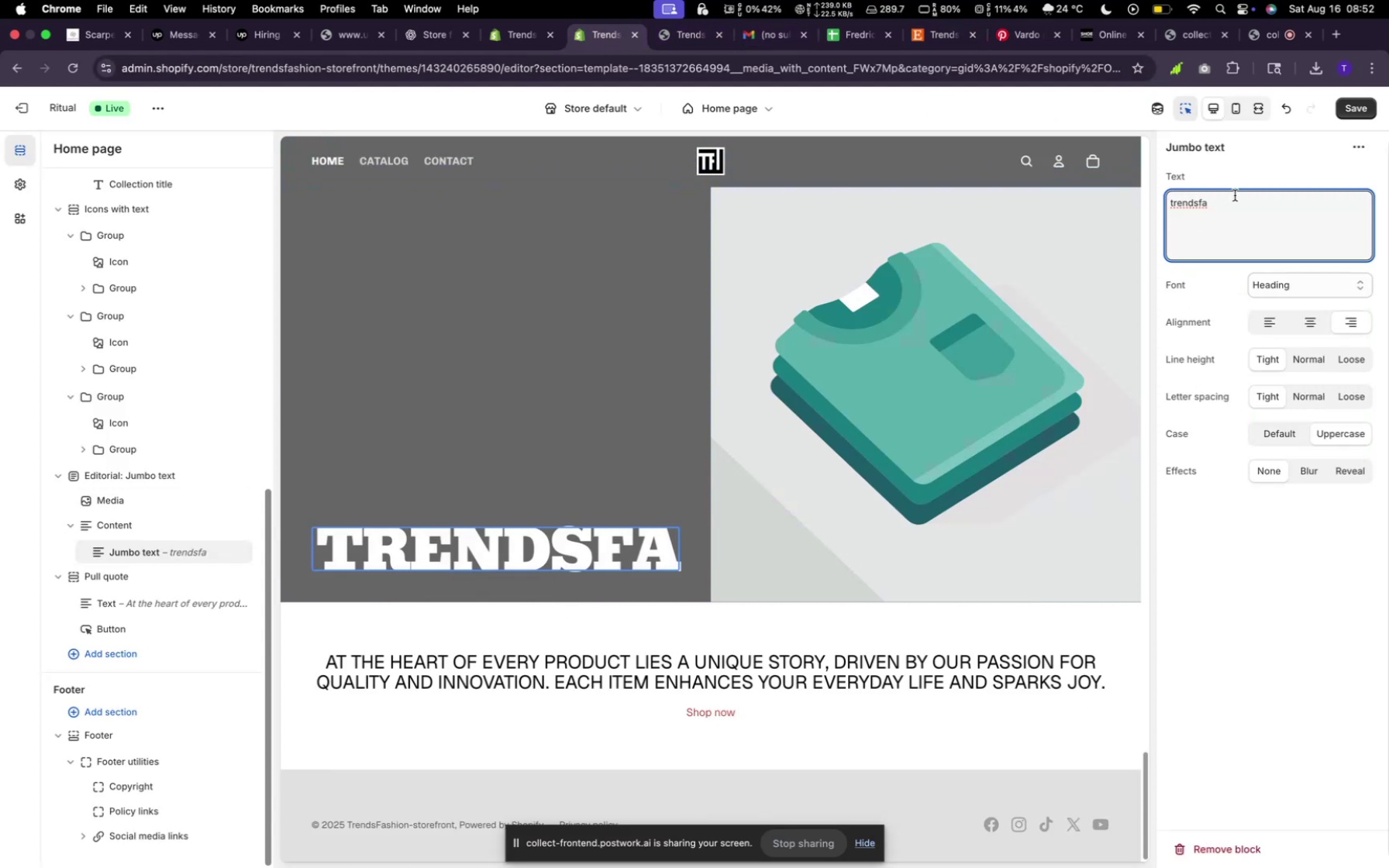 
type(shionin)
 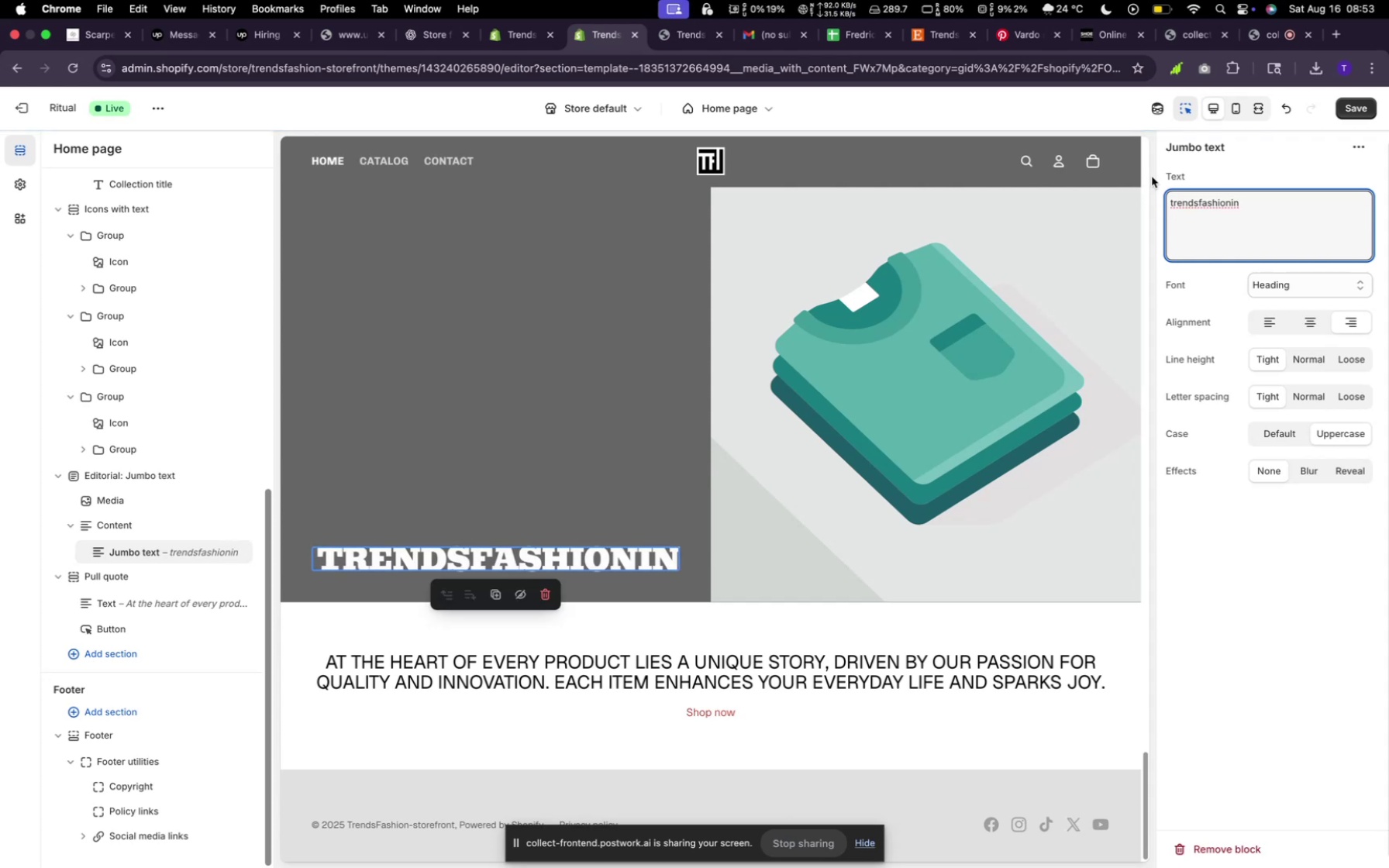 
left_click([1180, 199])
 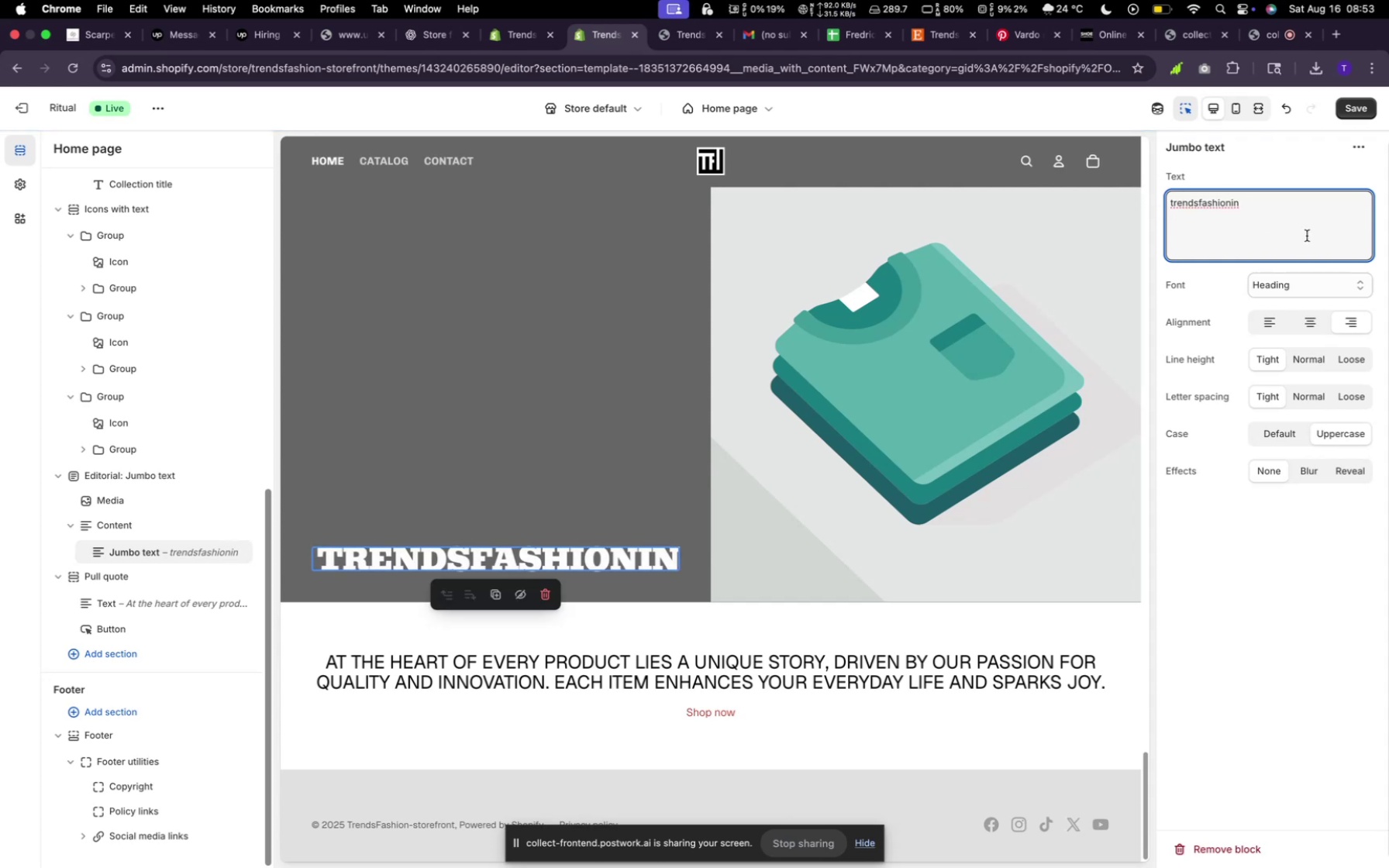 
key(ArrowLeft)
 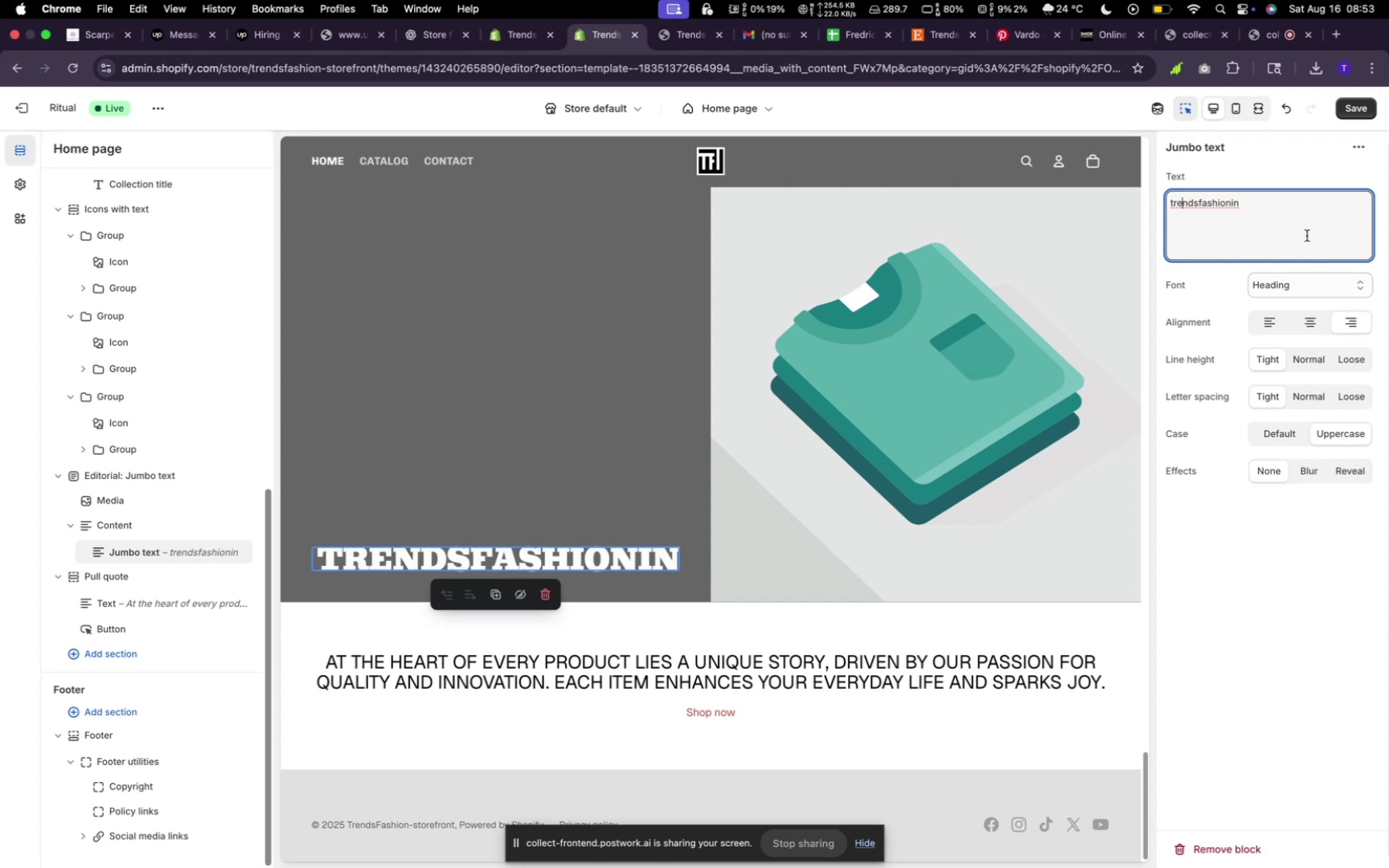 
key(Enter)
 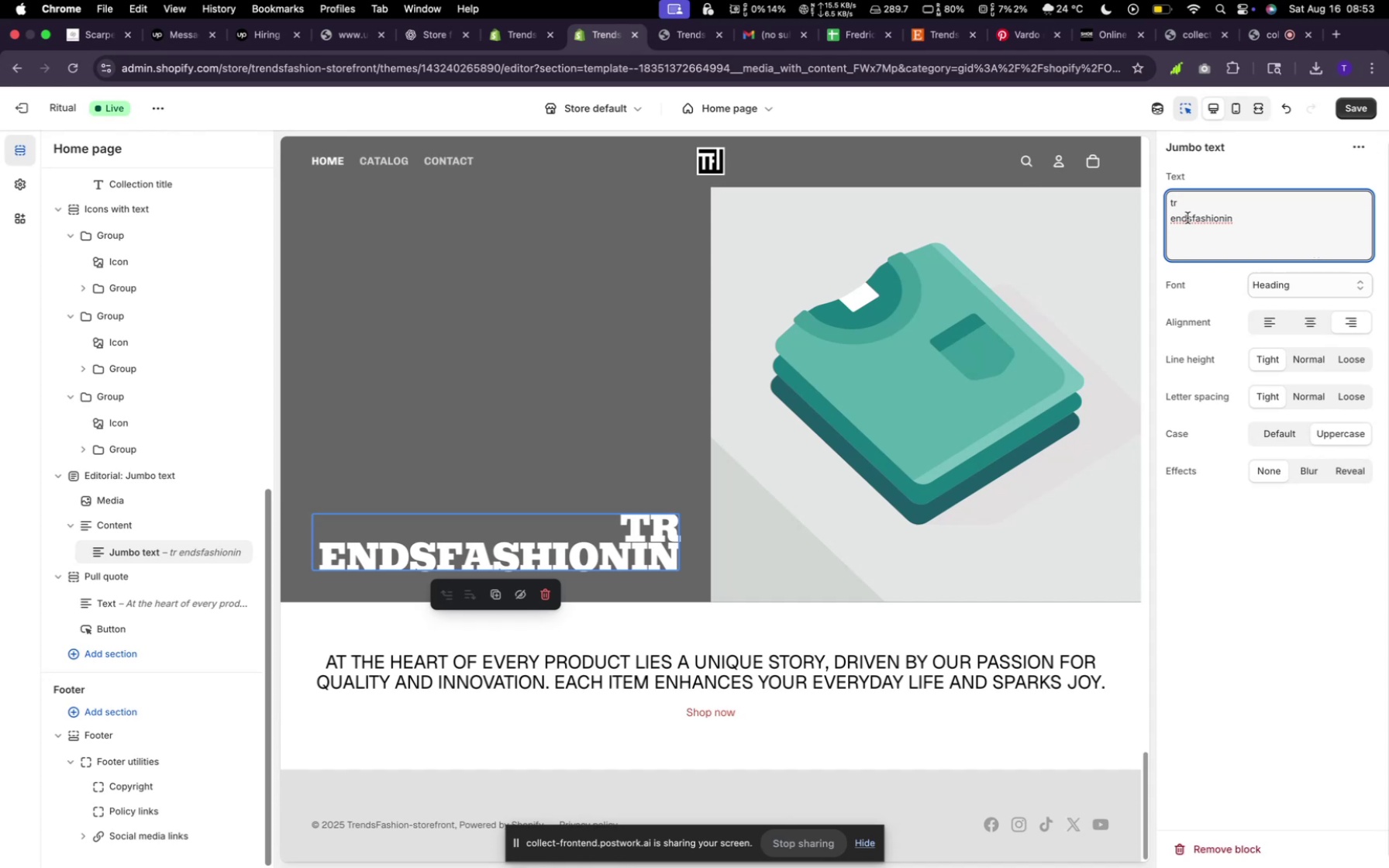 
left_click([1188, 215])
 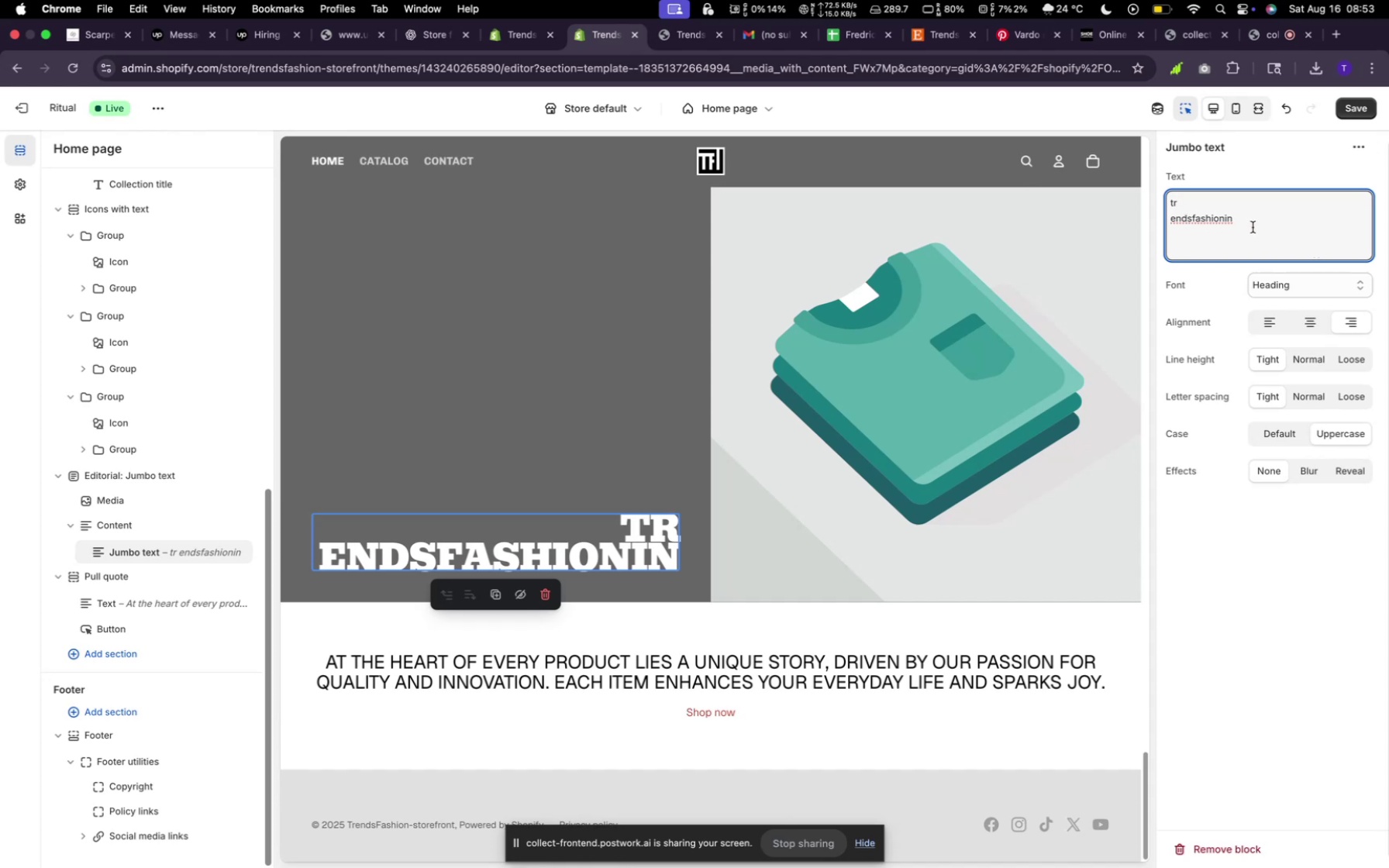 
key(Enter)
 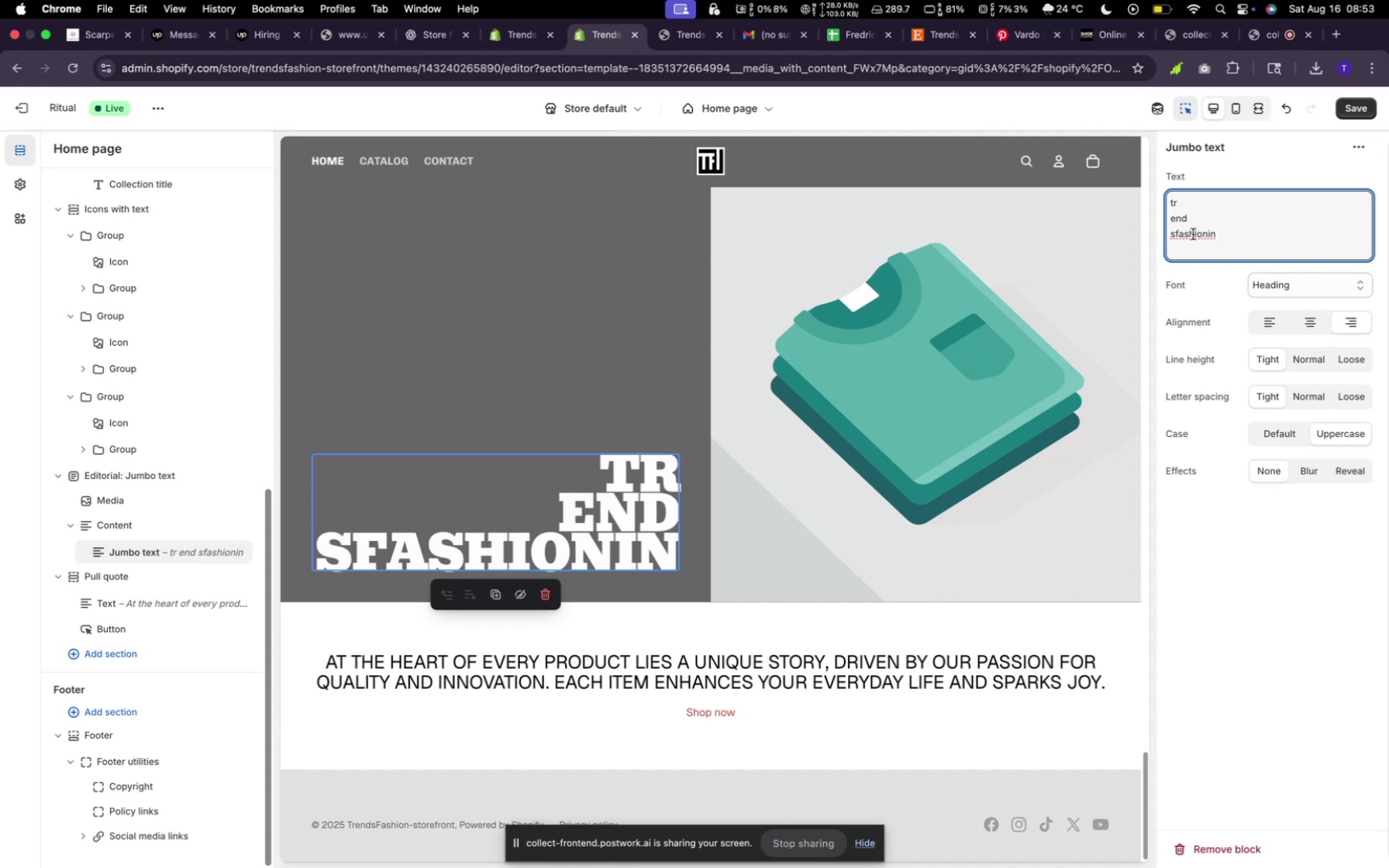 
left_click([1194, 233])
 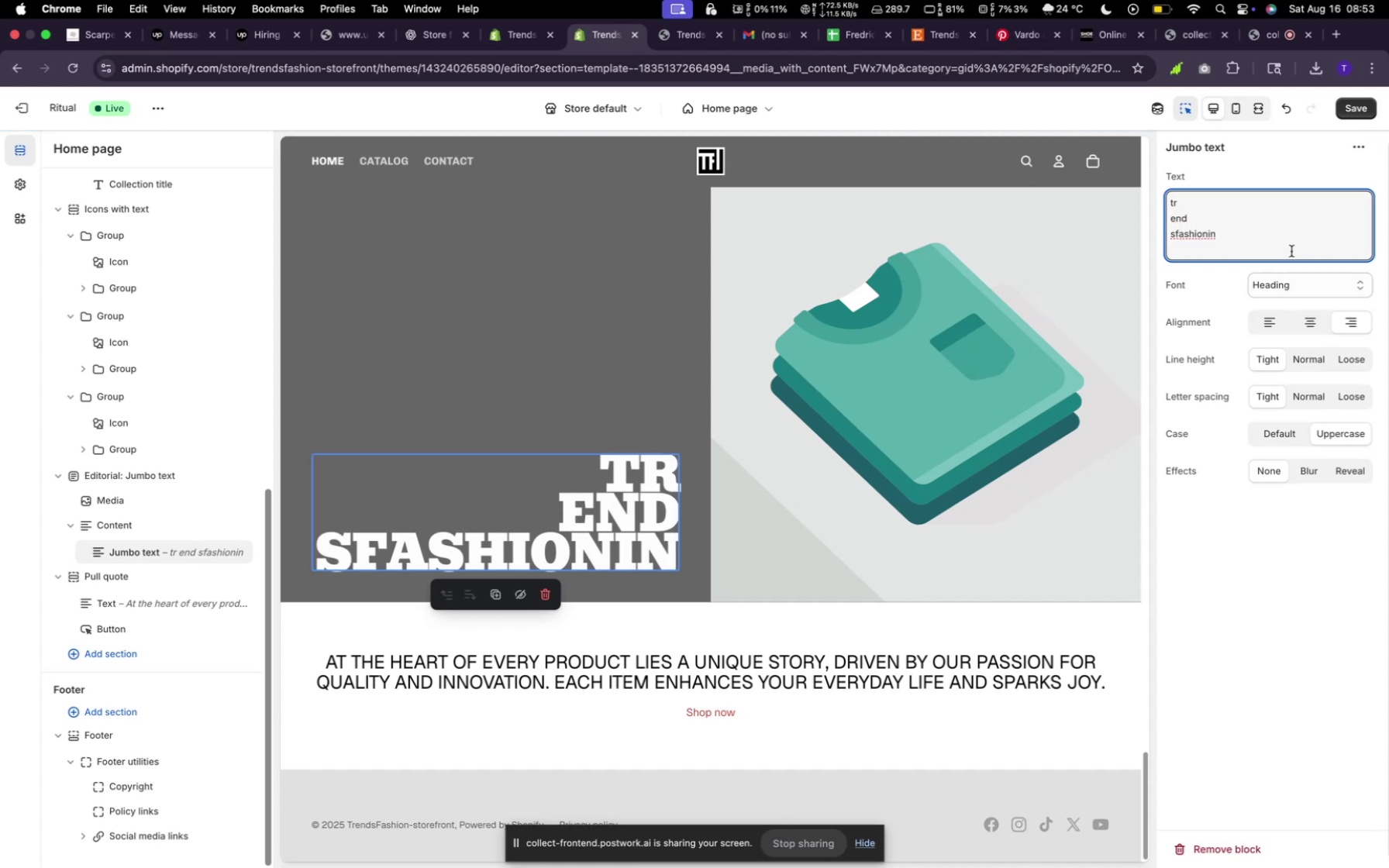 
key(Enter)
 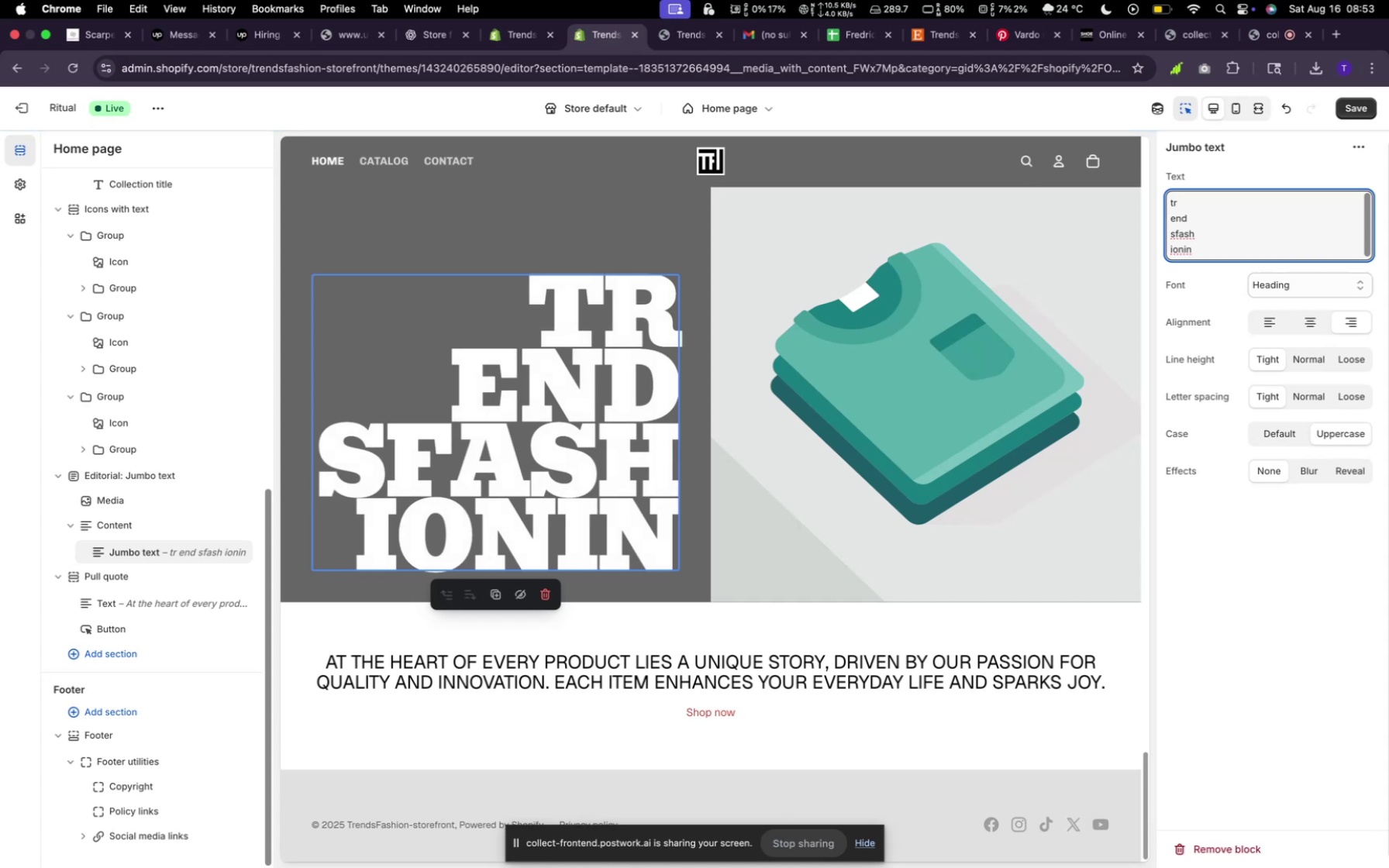 
wait(8.7)
 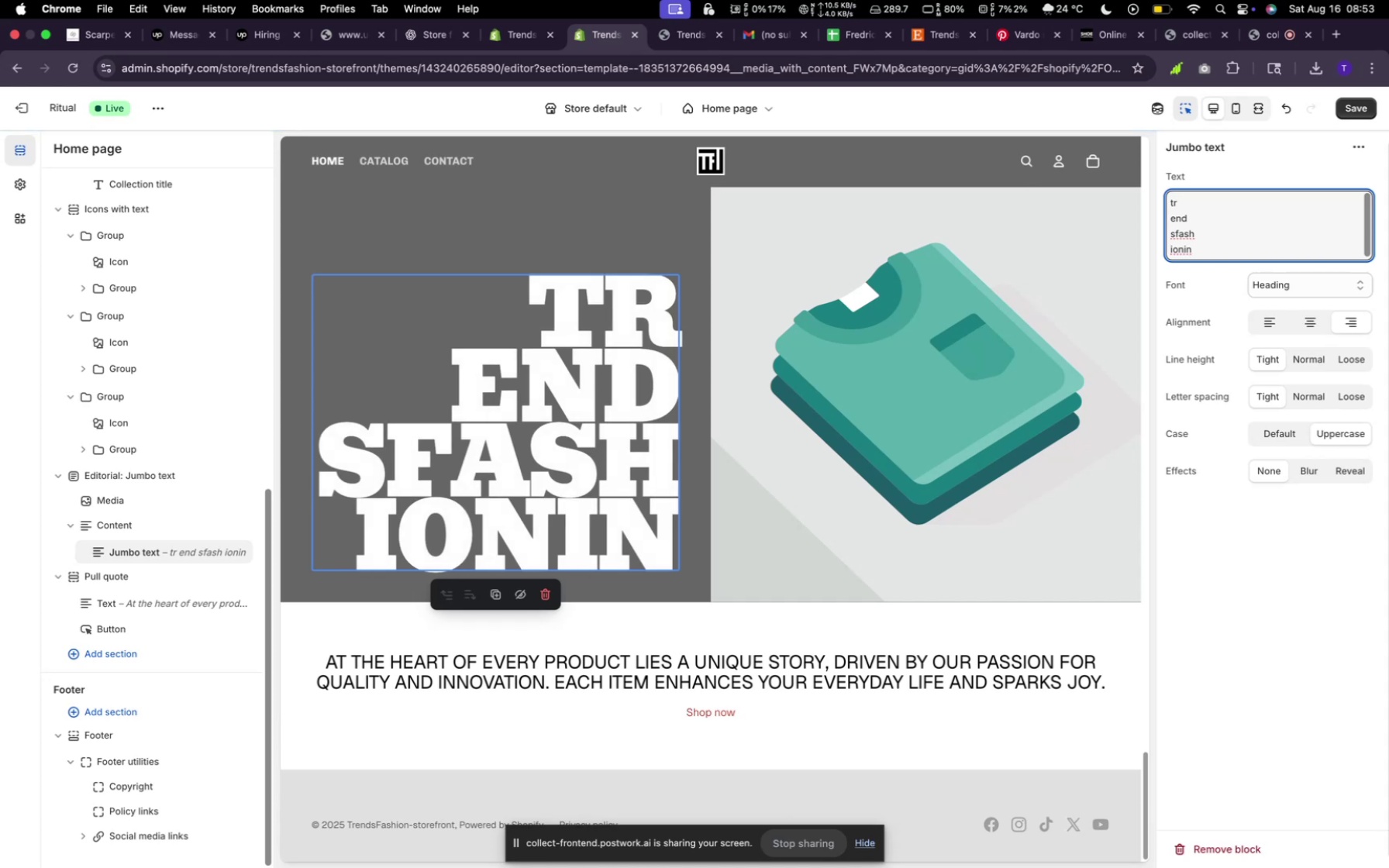 
key(Backspace)
 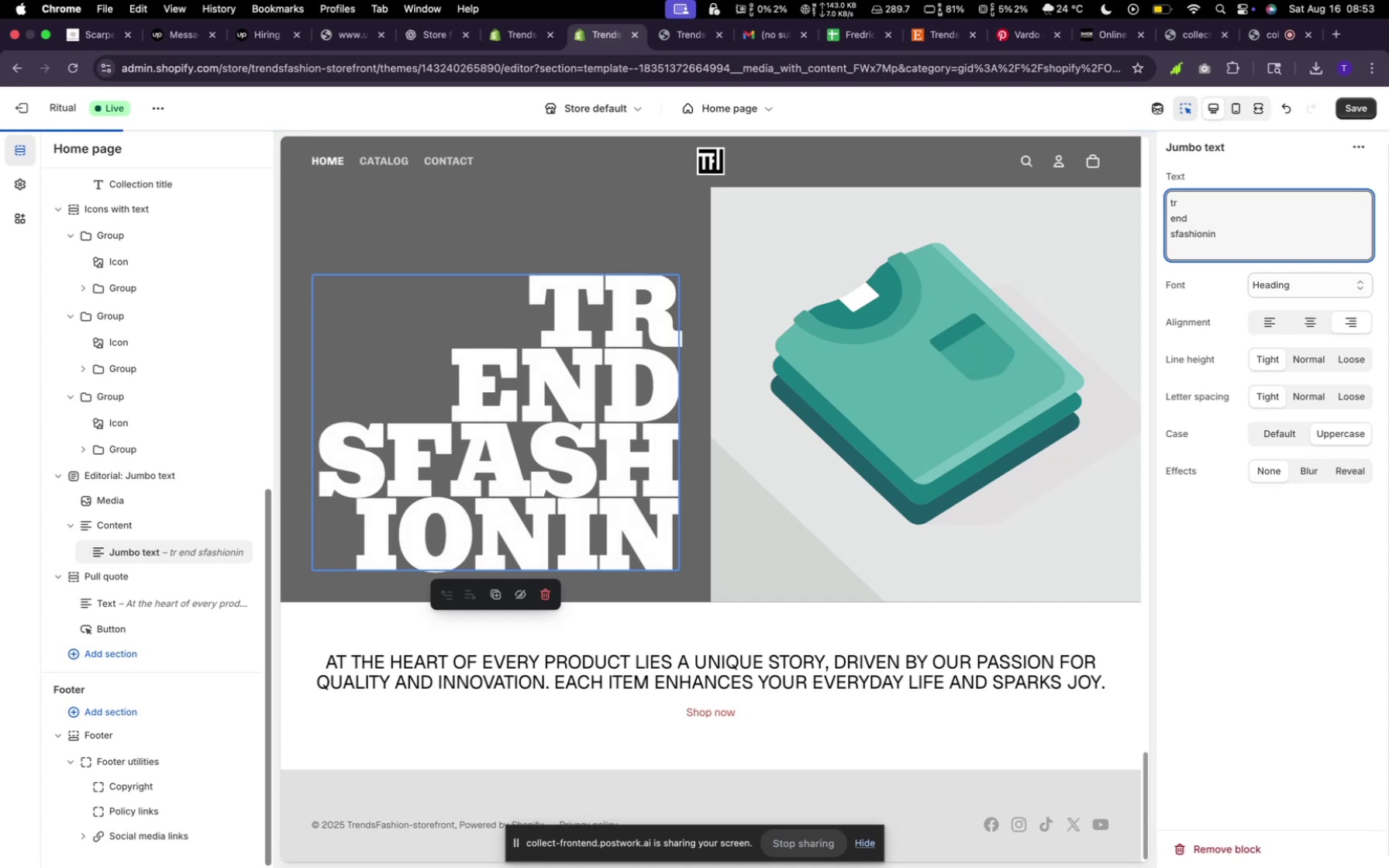 
key(ArrowLeft)
 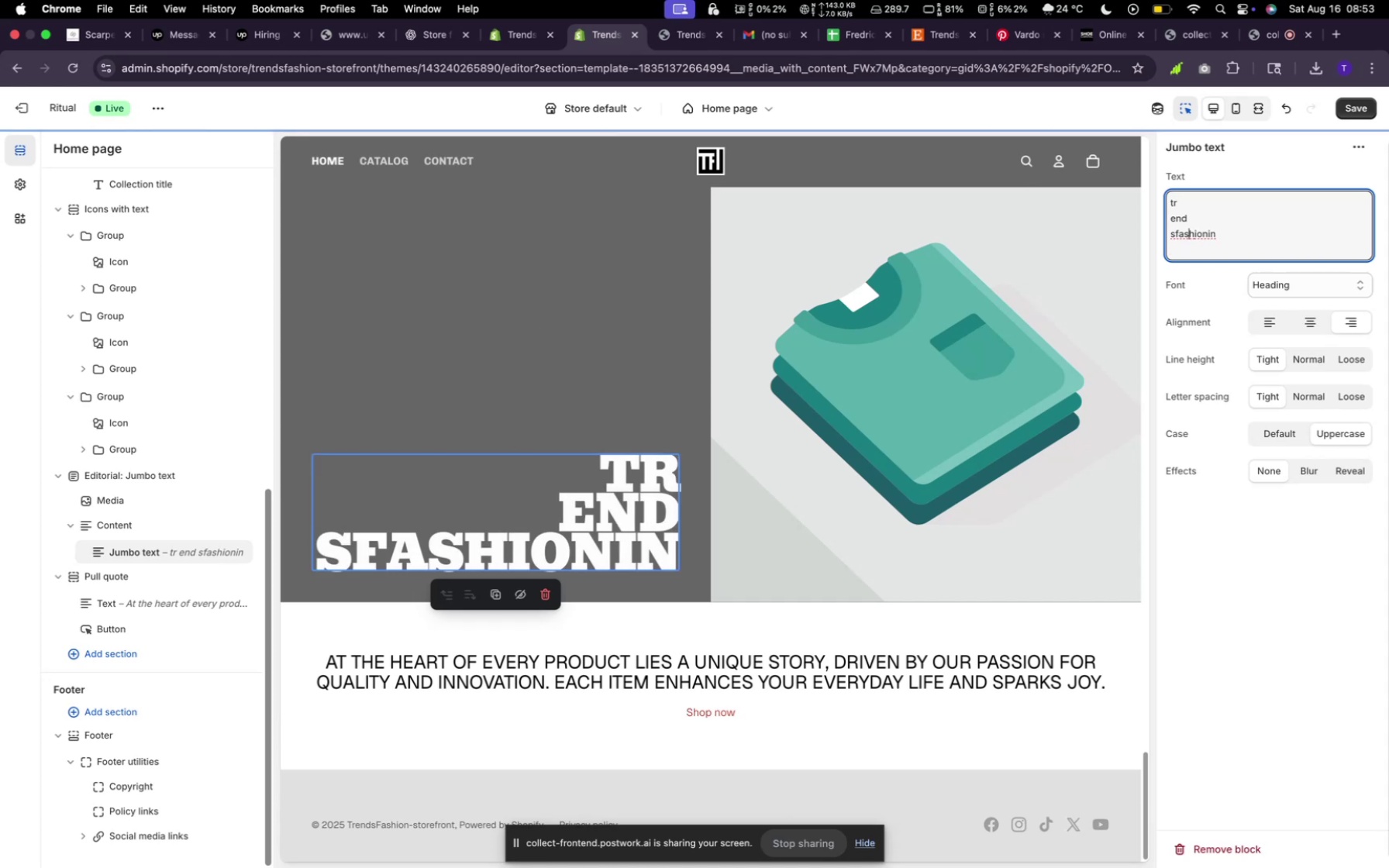 
key(Enter)
 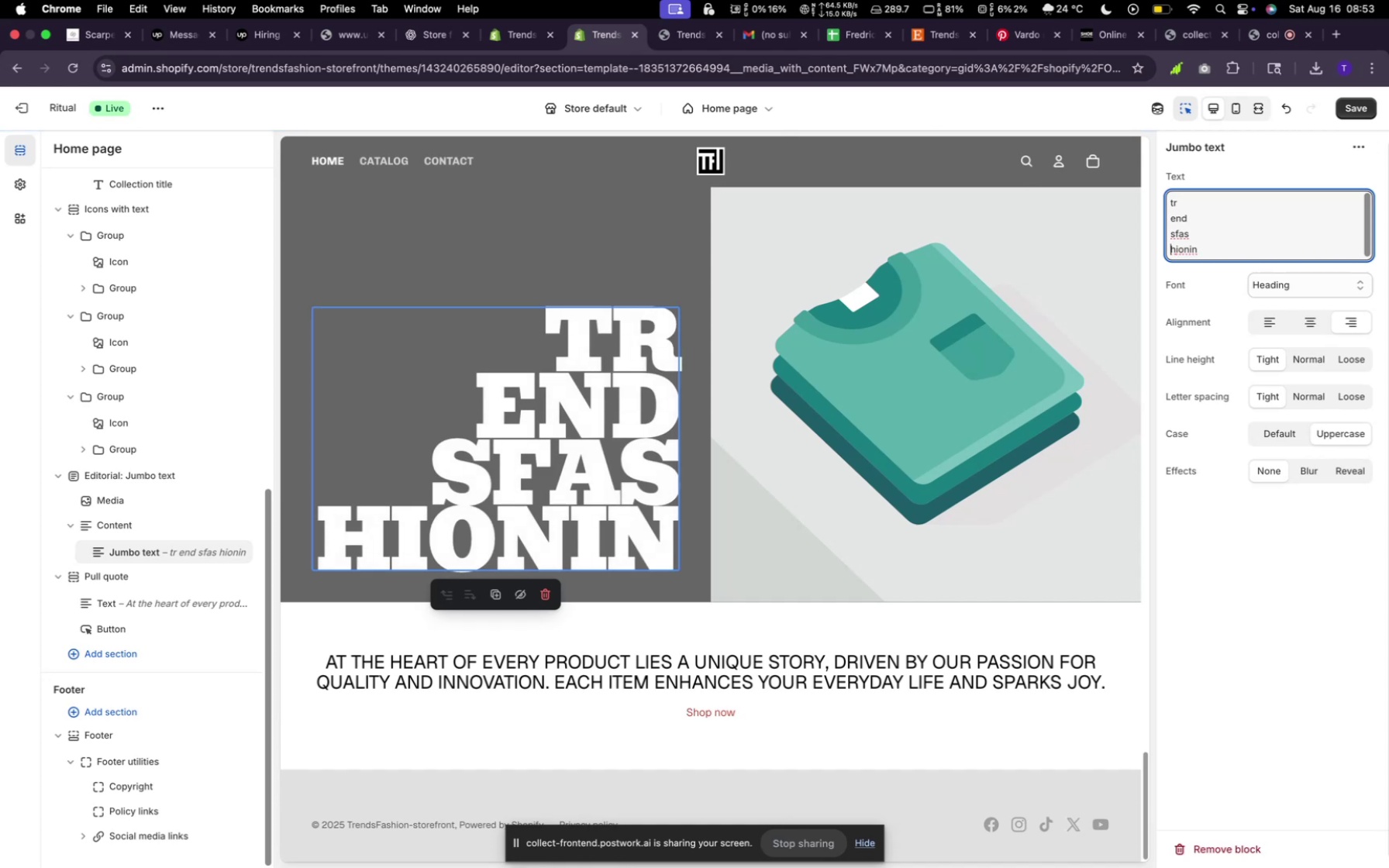 
key(Meta+Z)
 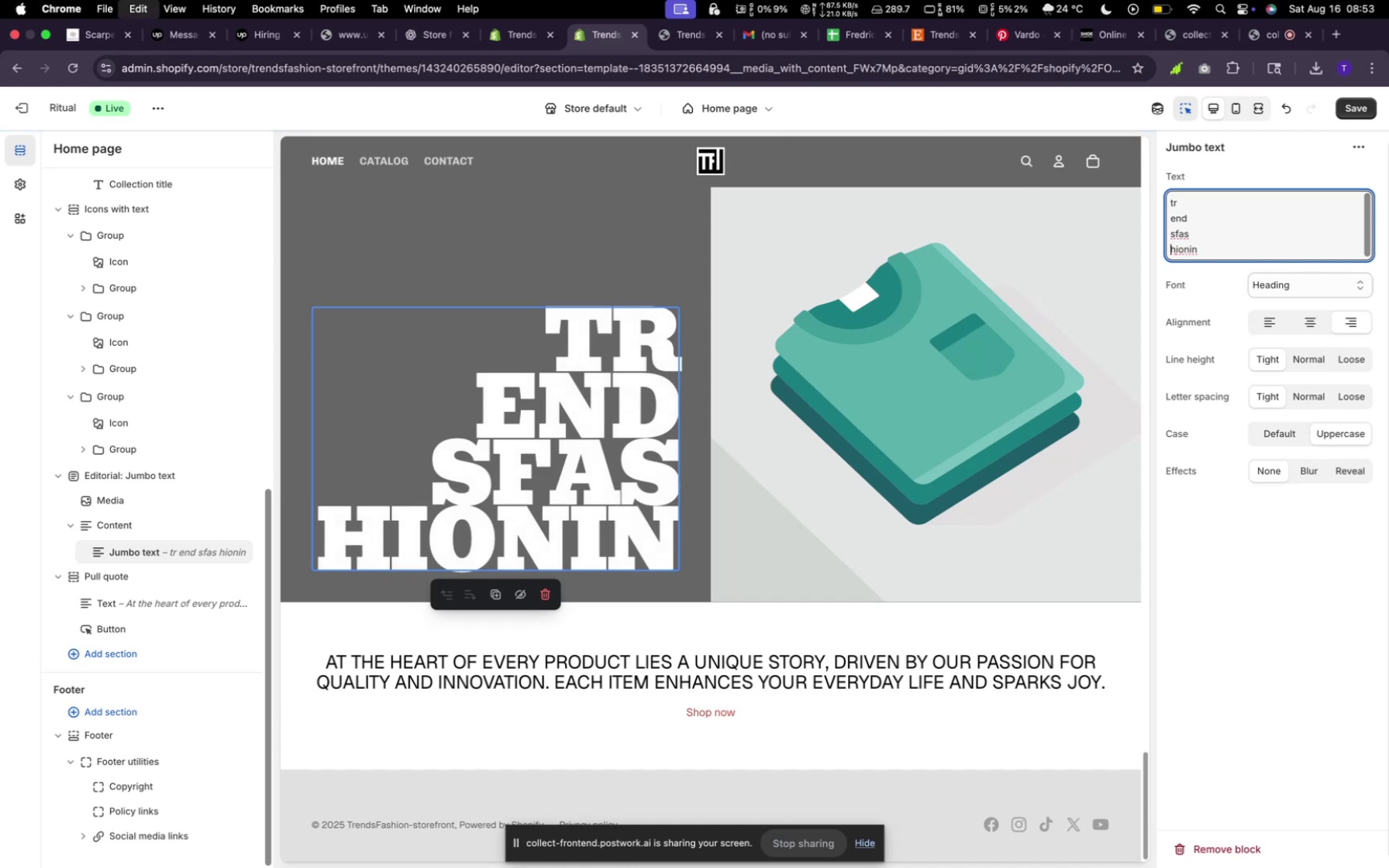 
key(Meta+Z)
 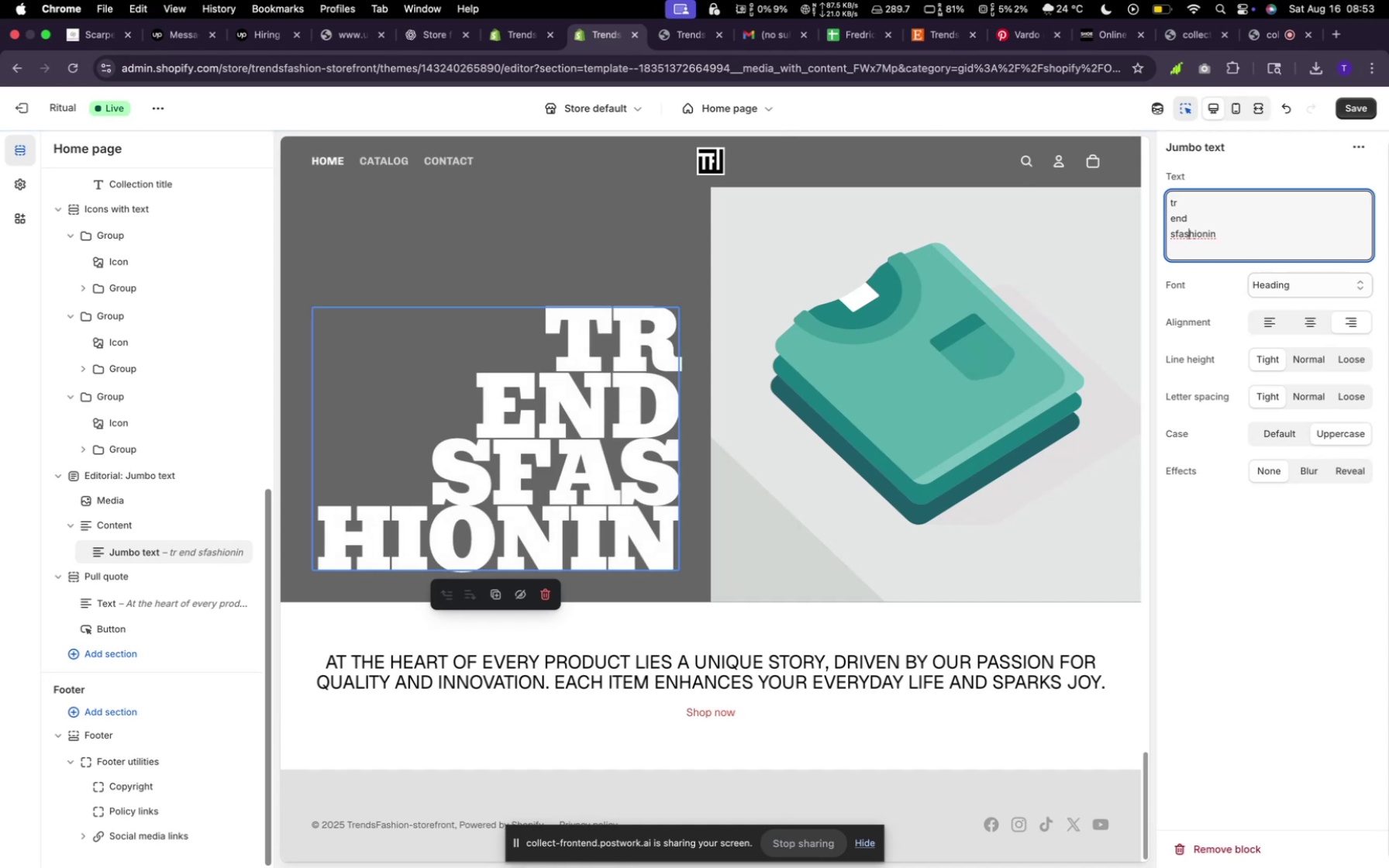 
key(Meta+Z)
 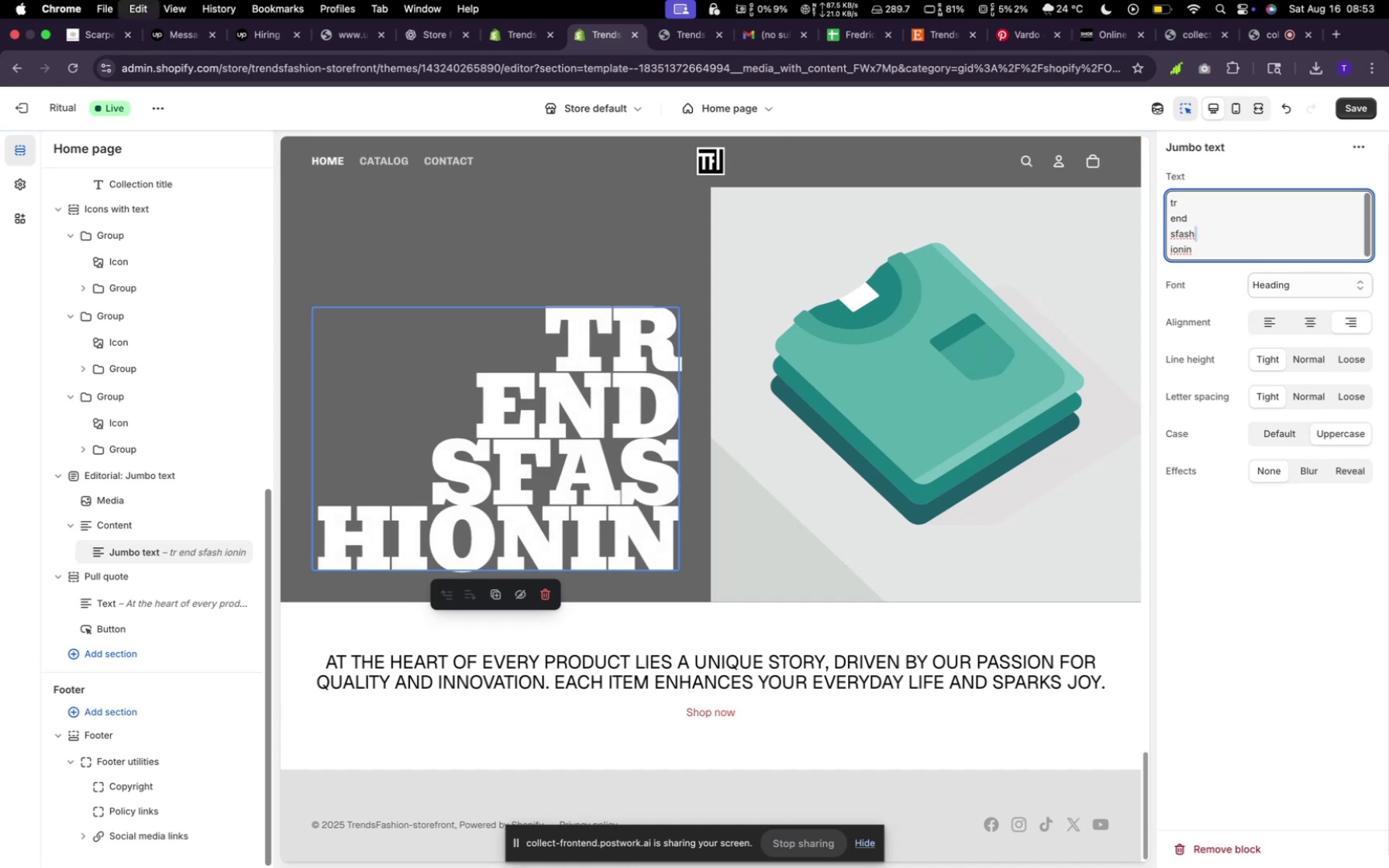 
key(Meta+Z)
 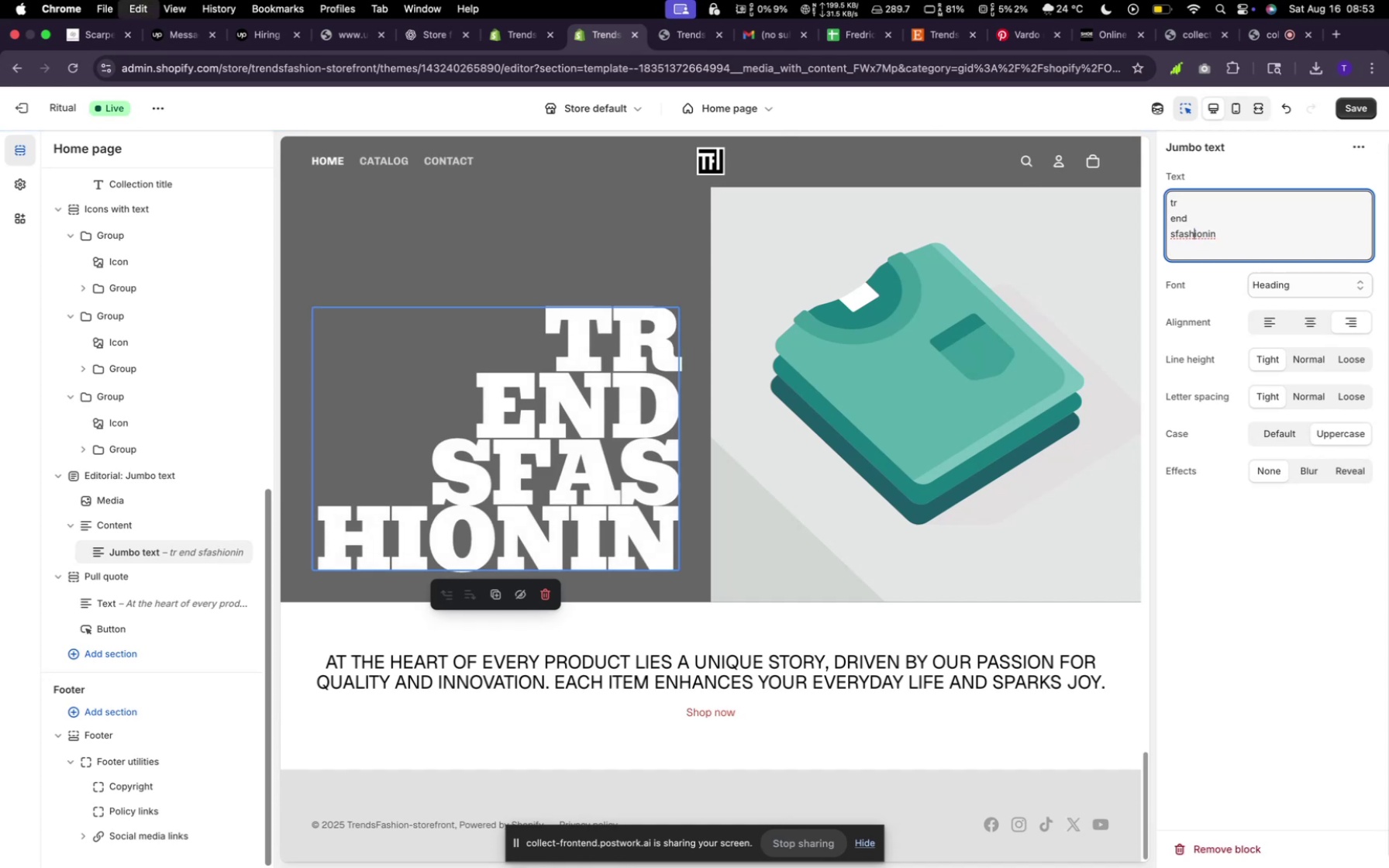 
key(Meta+Z)
 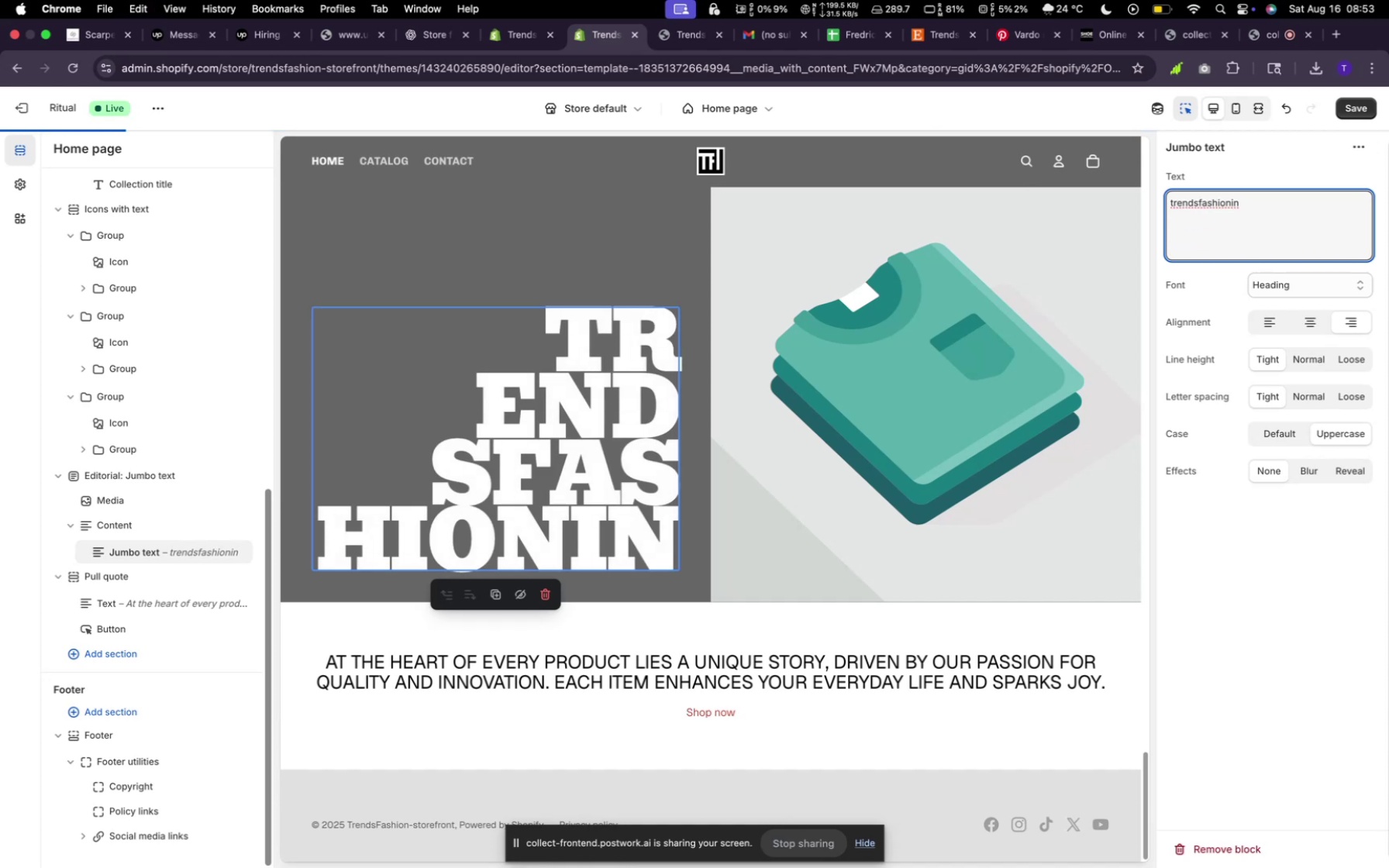 
key(ArrowLeft)
 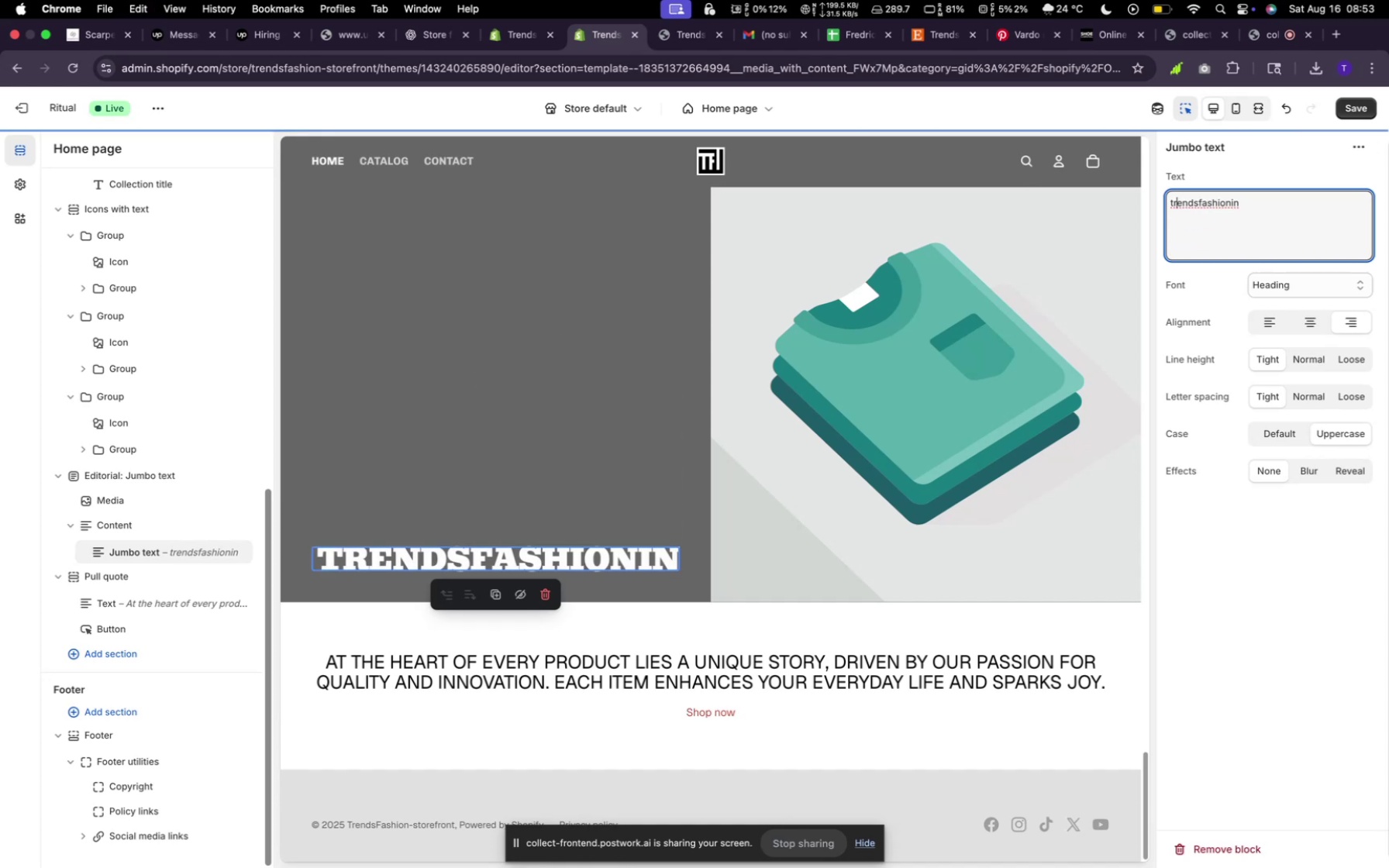 
key(Enter)
 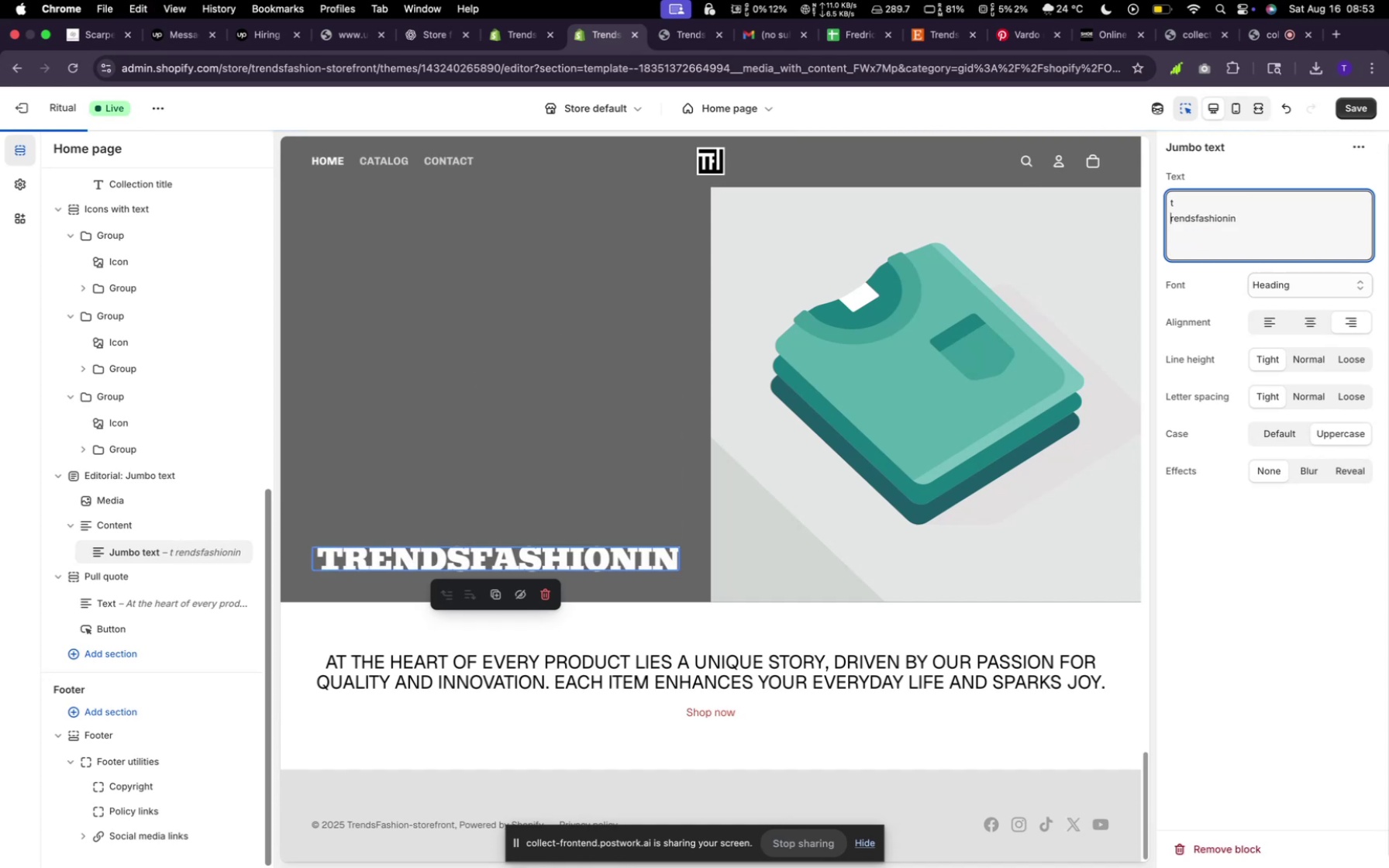 
key(ArrowRight)
 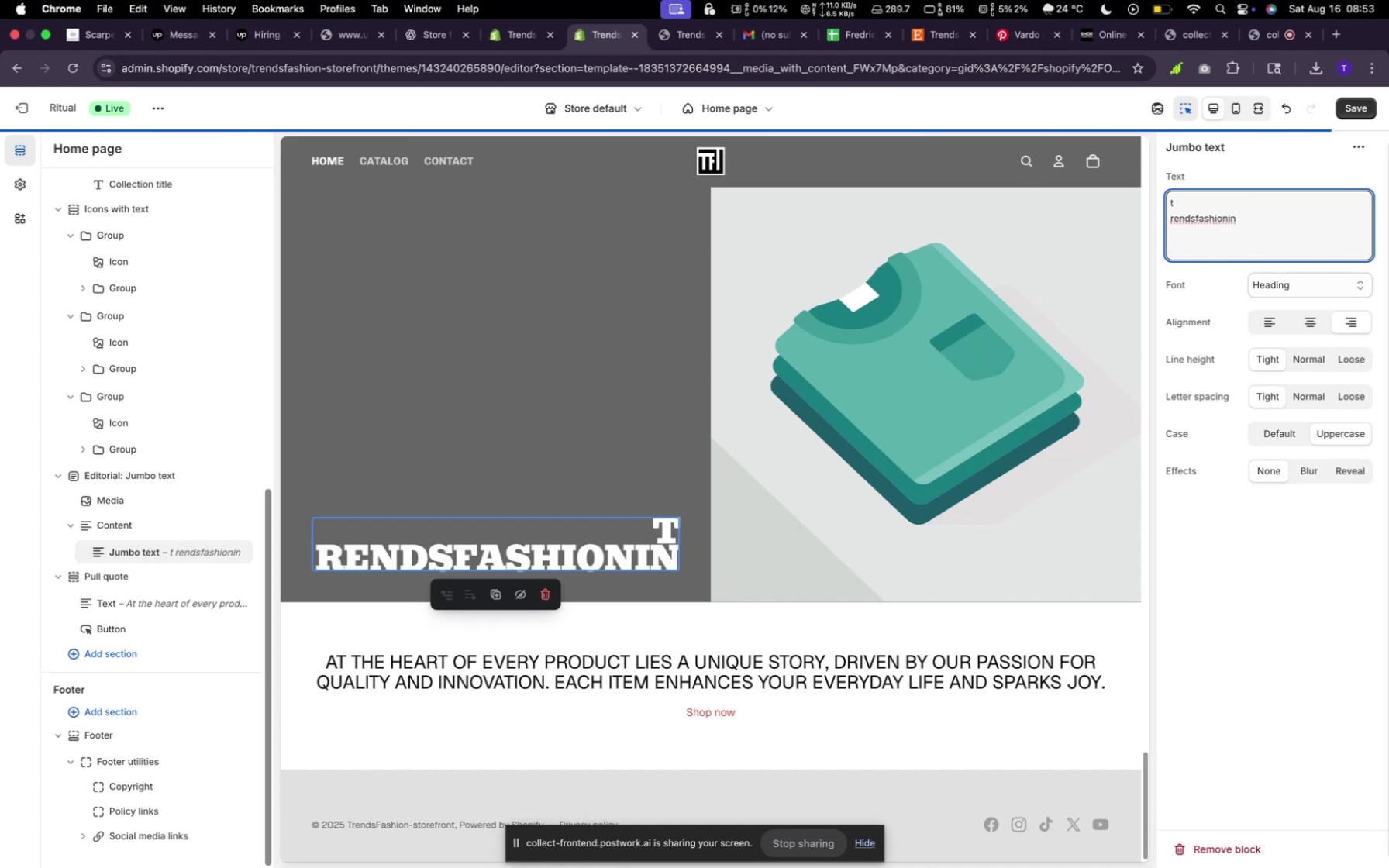 
key(ArrowRight)
 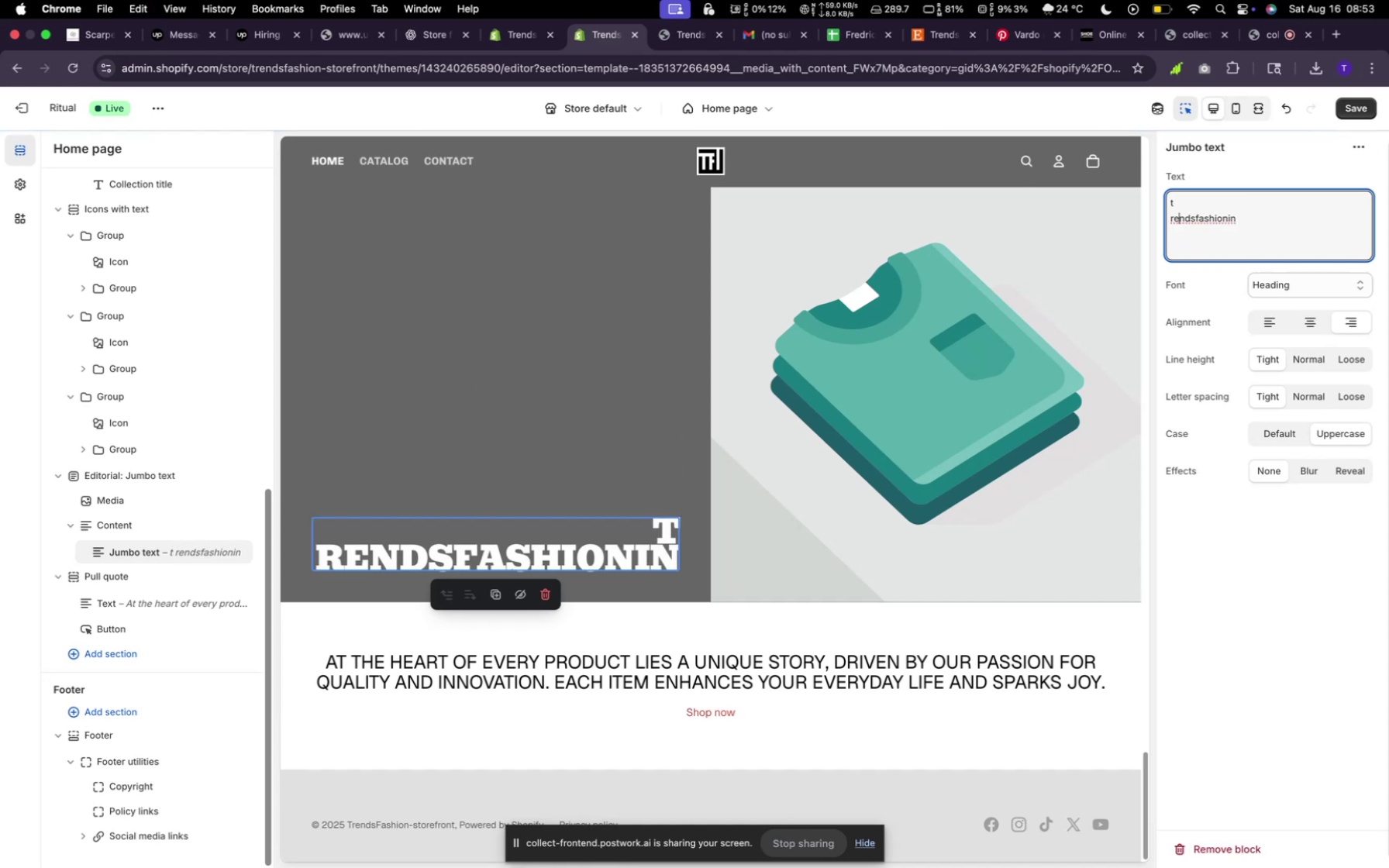 
key(Enter)
 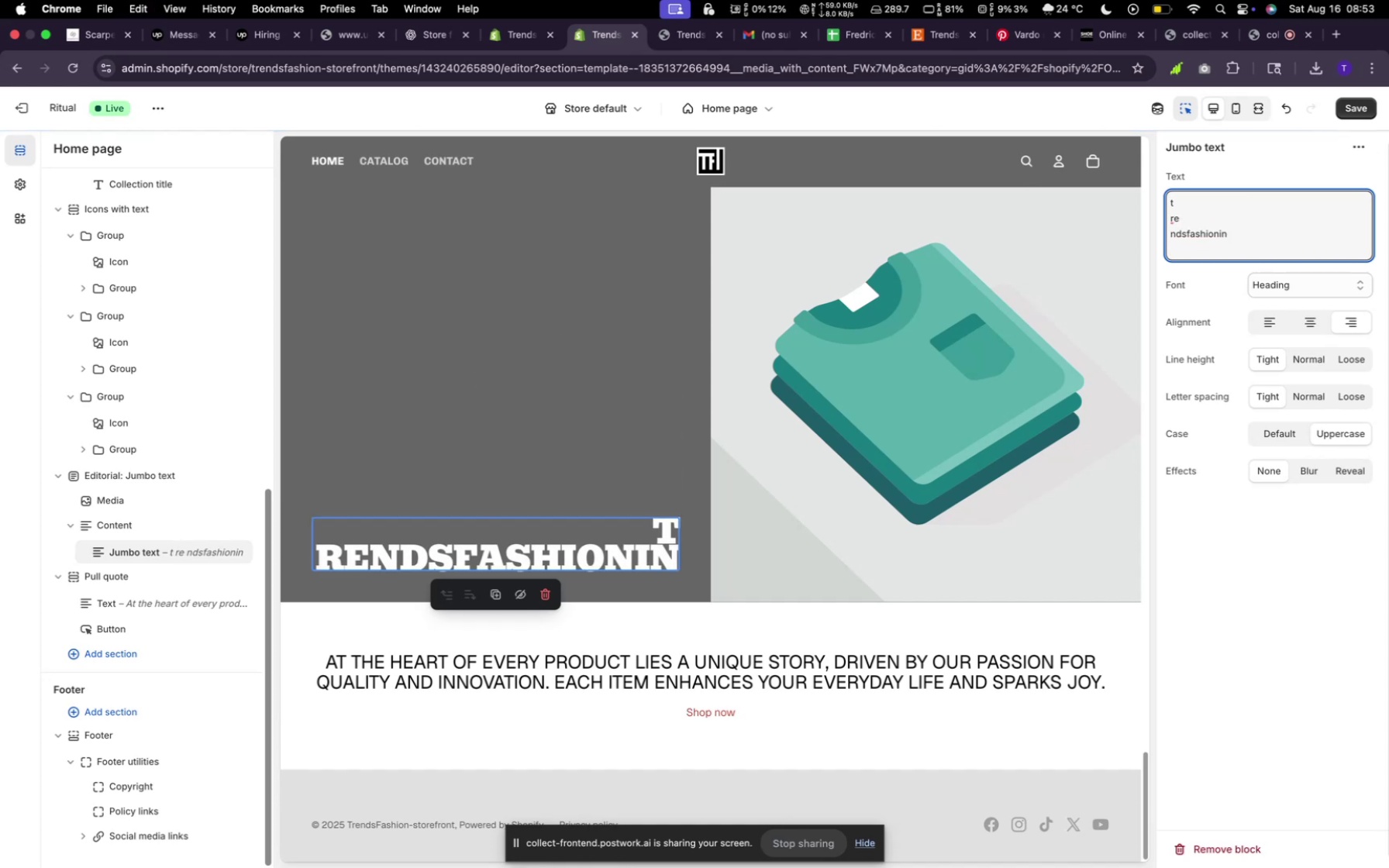 
key(ArrowRight)
 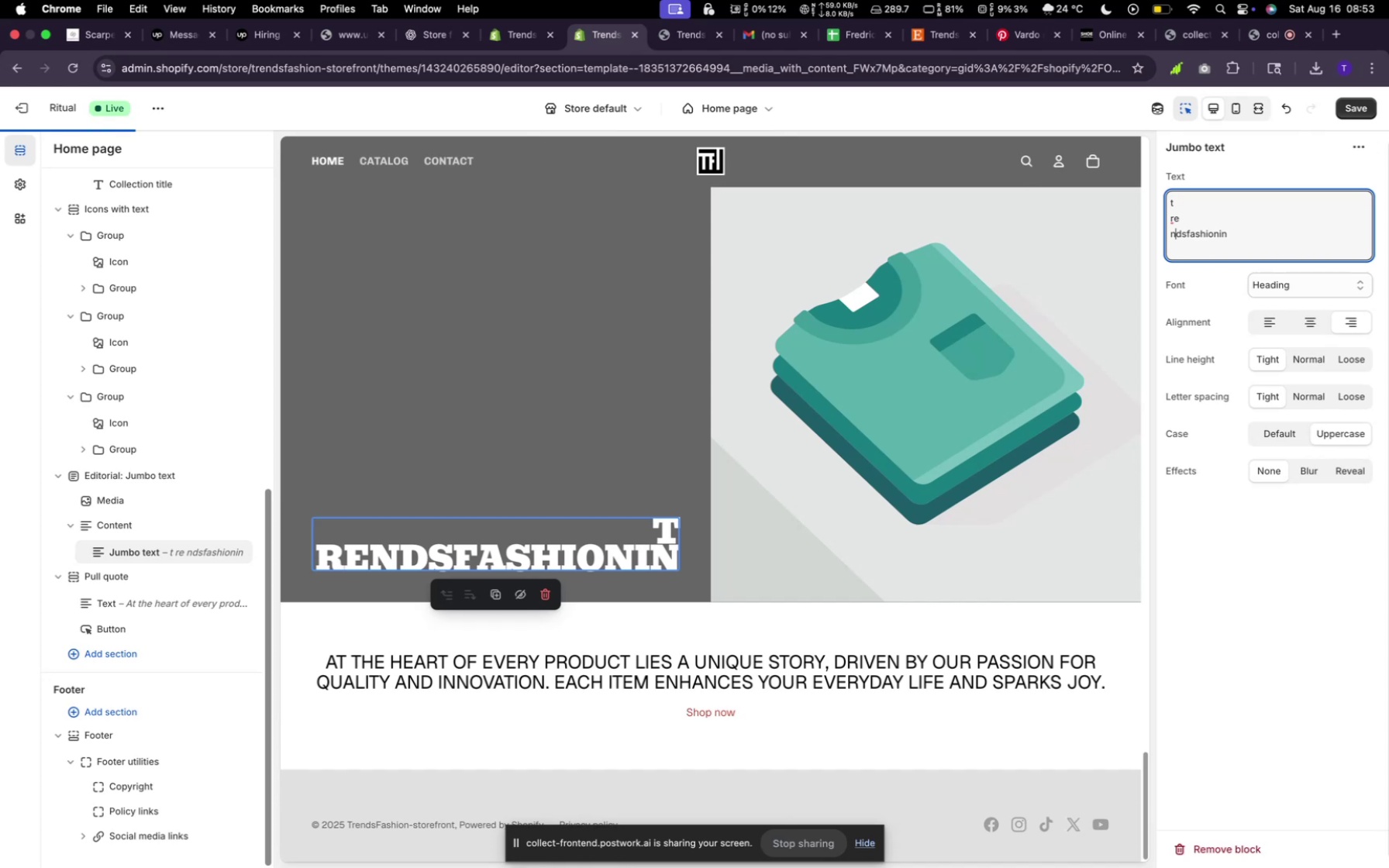 
key(ArrowRight)
 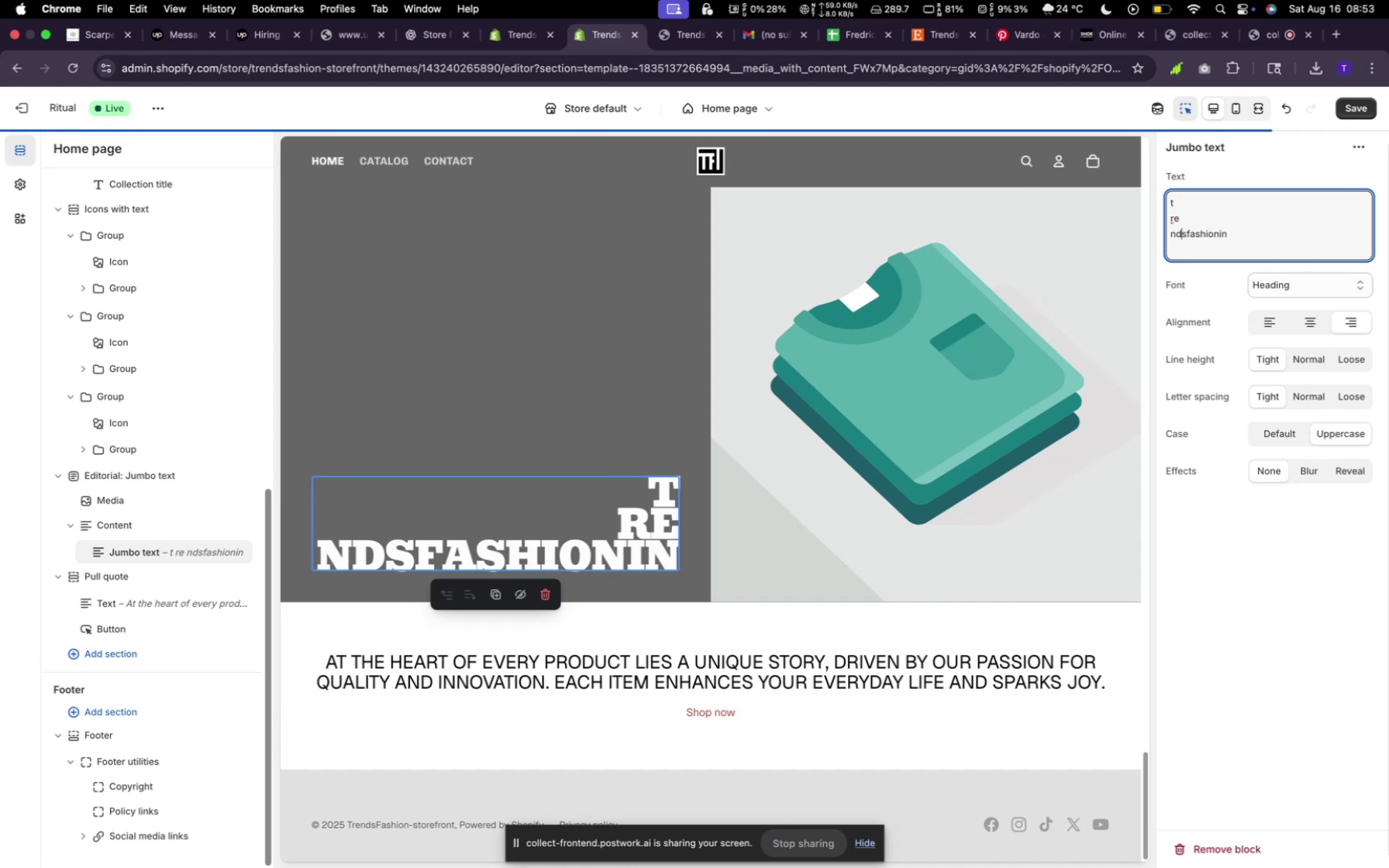 
key(ArrowRight)
 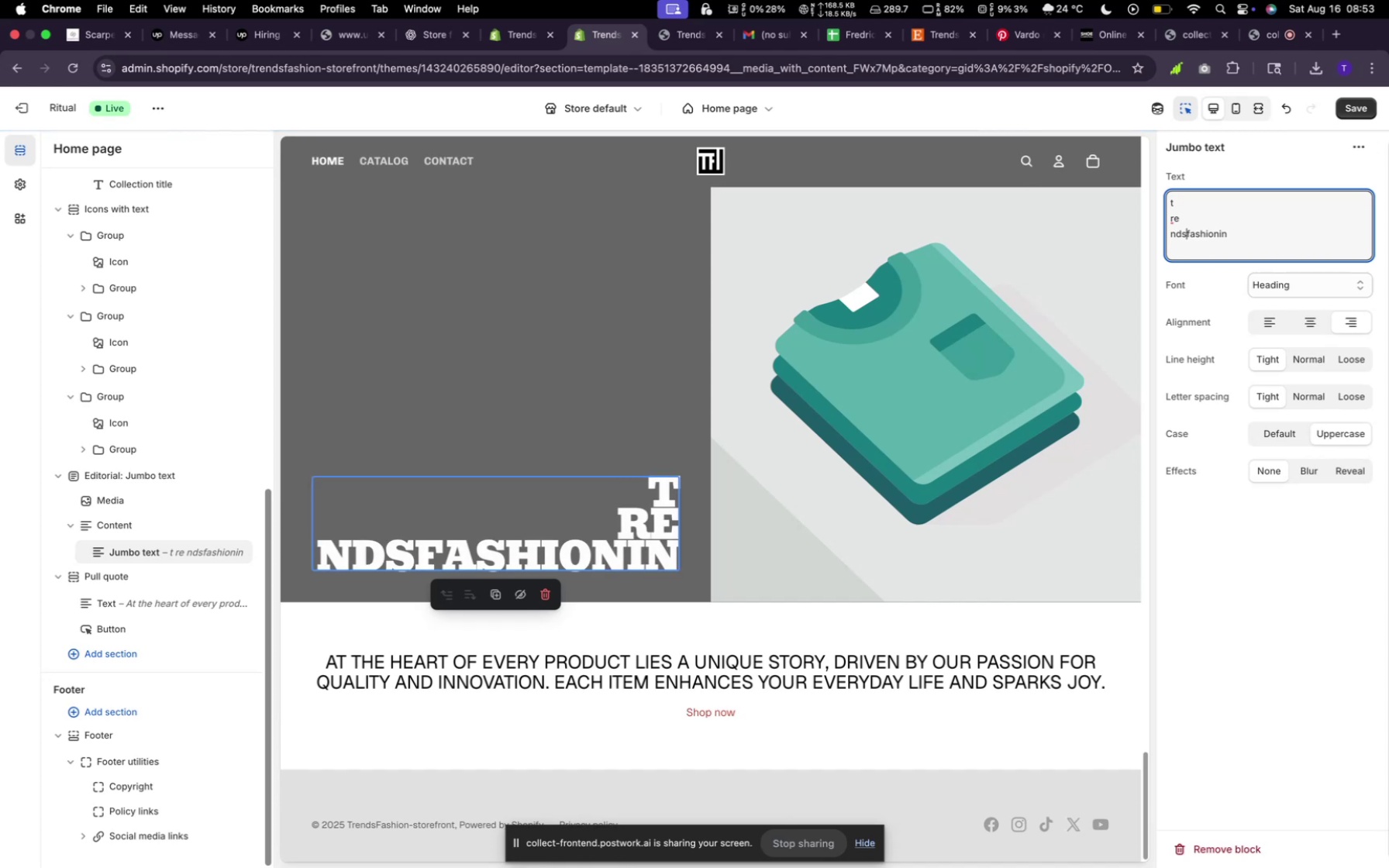 
key(Enter)
 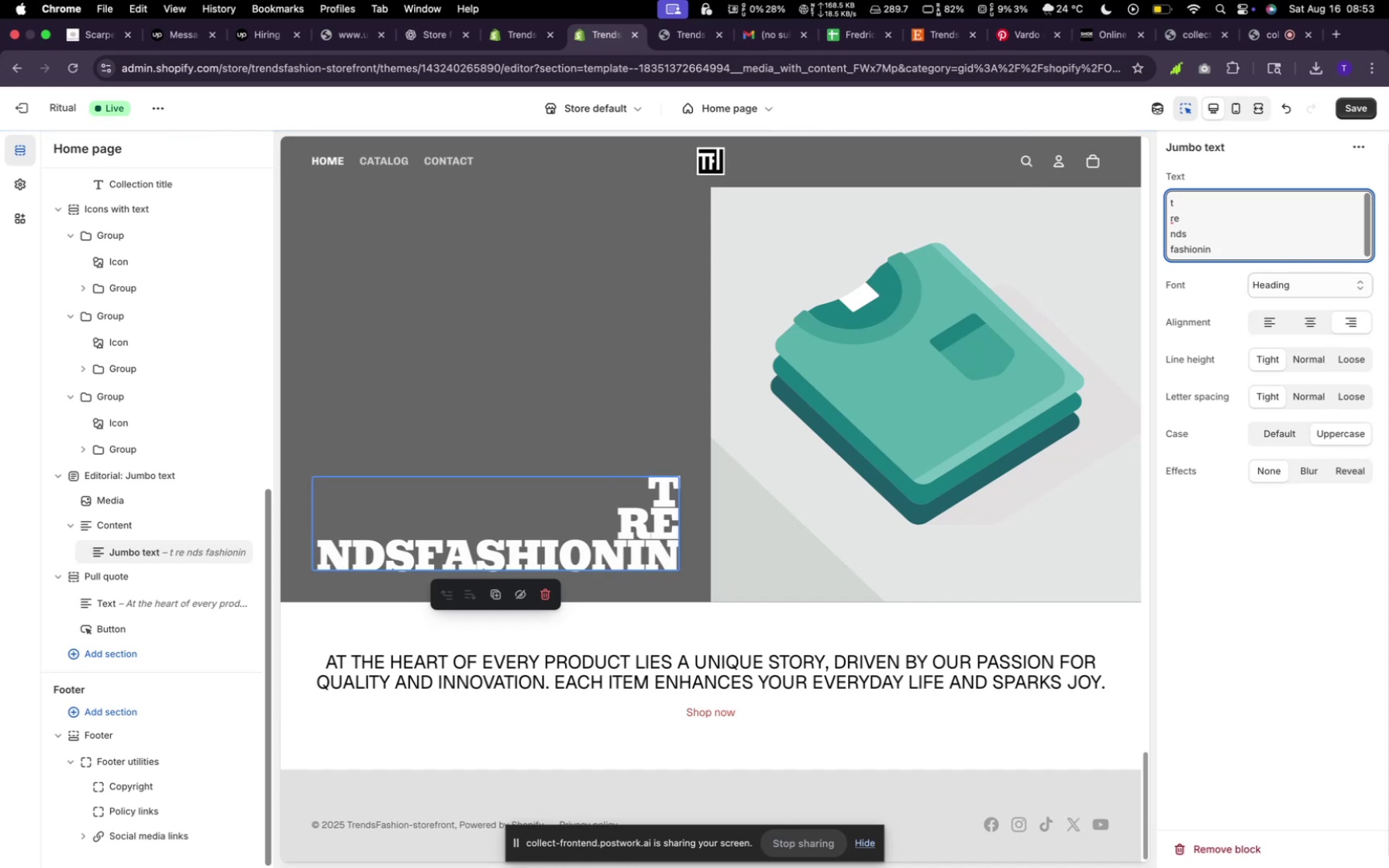 
key(ArrowRight)
 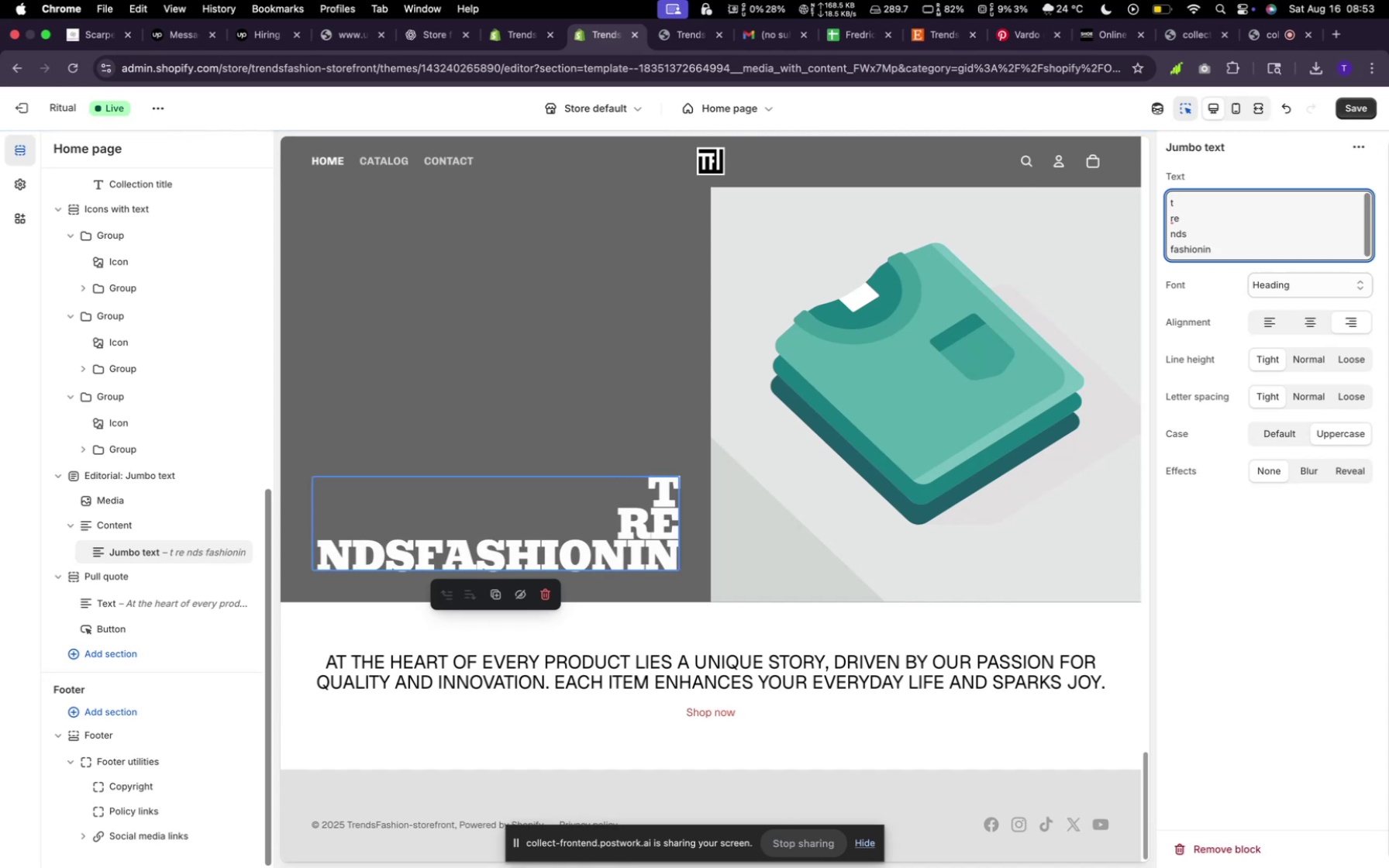 
key(ArrowRight)
 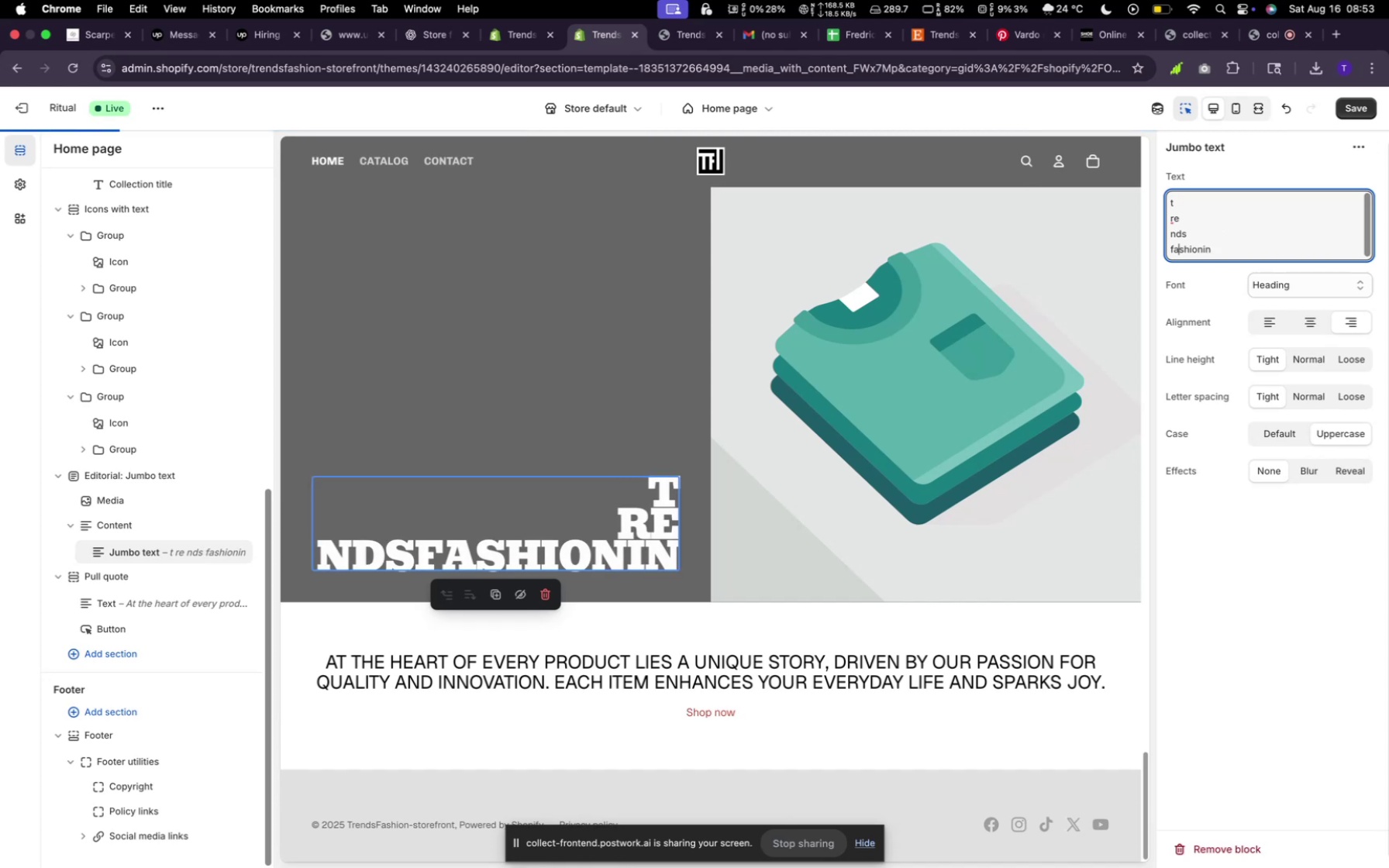 
key(ArrowRight)
 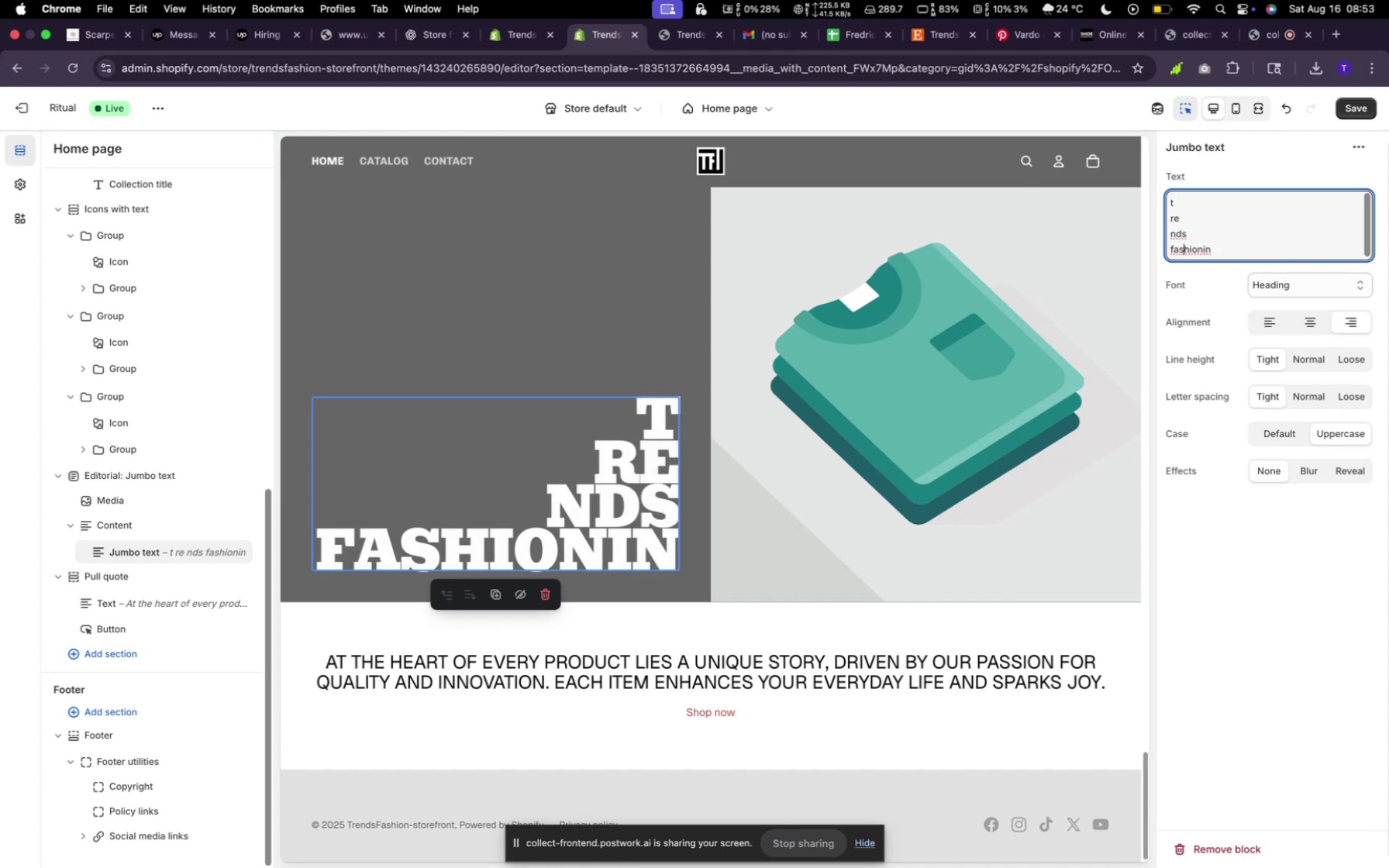 
key(ArrowRight)
 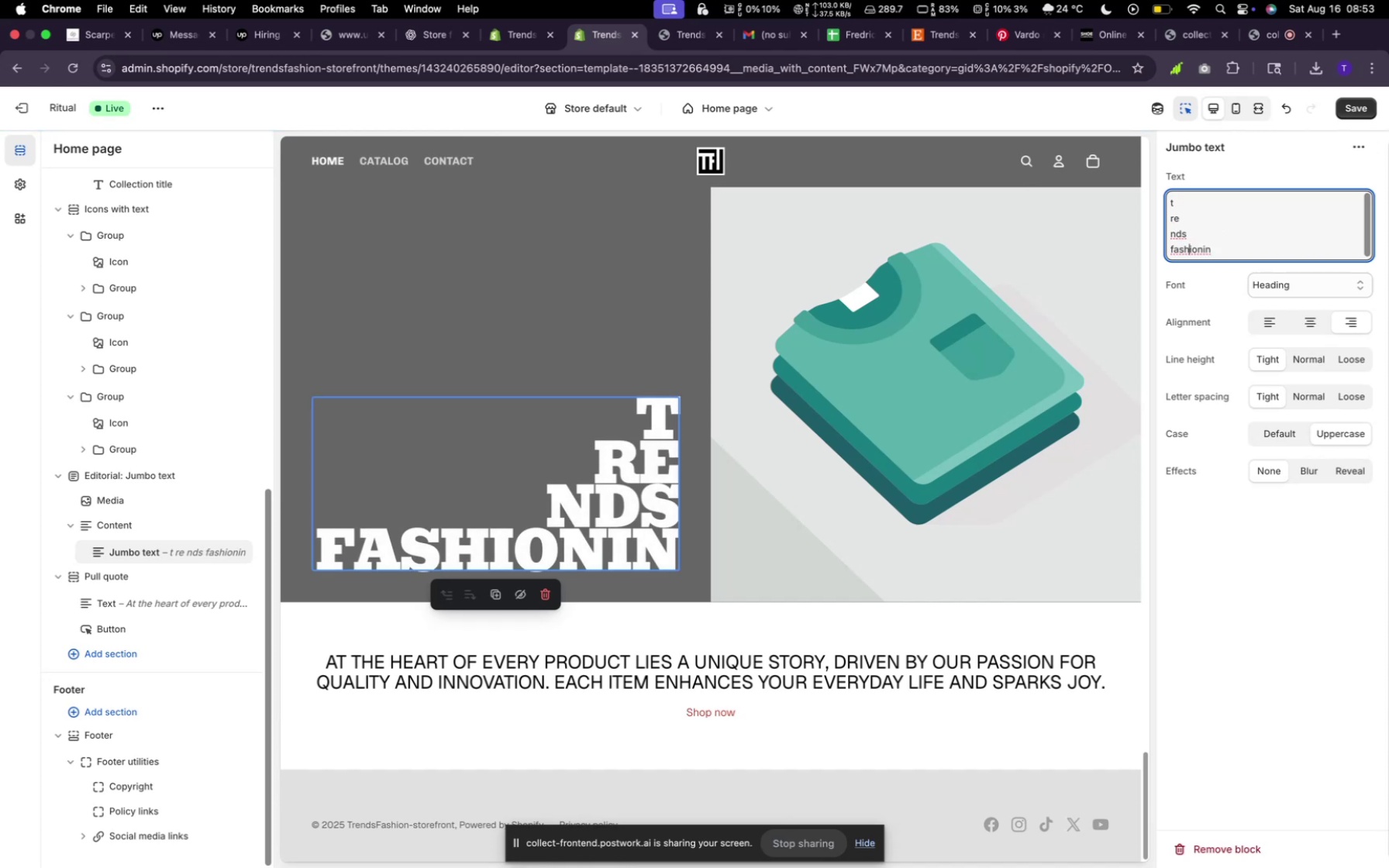 
key(ArrowRight)
 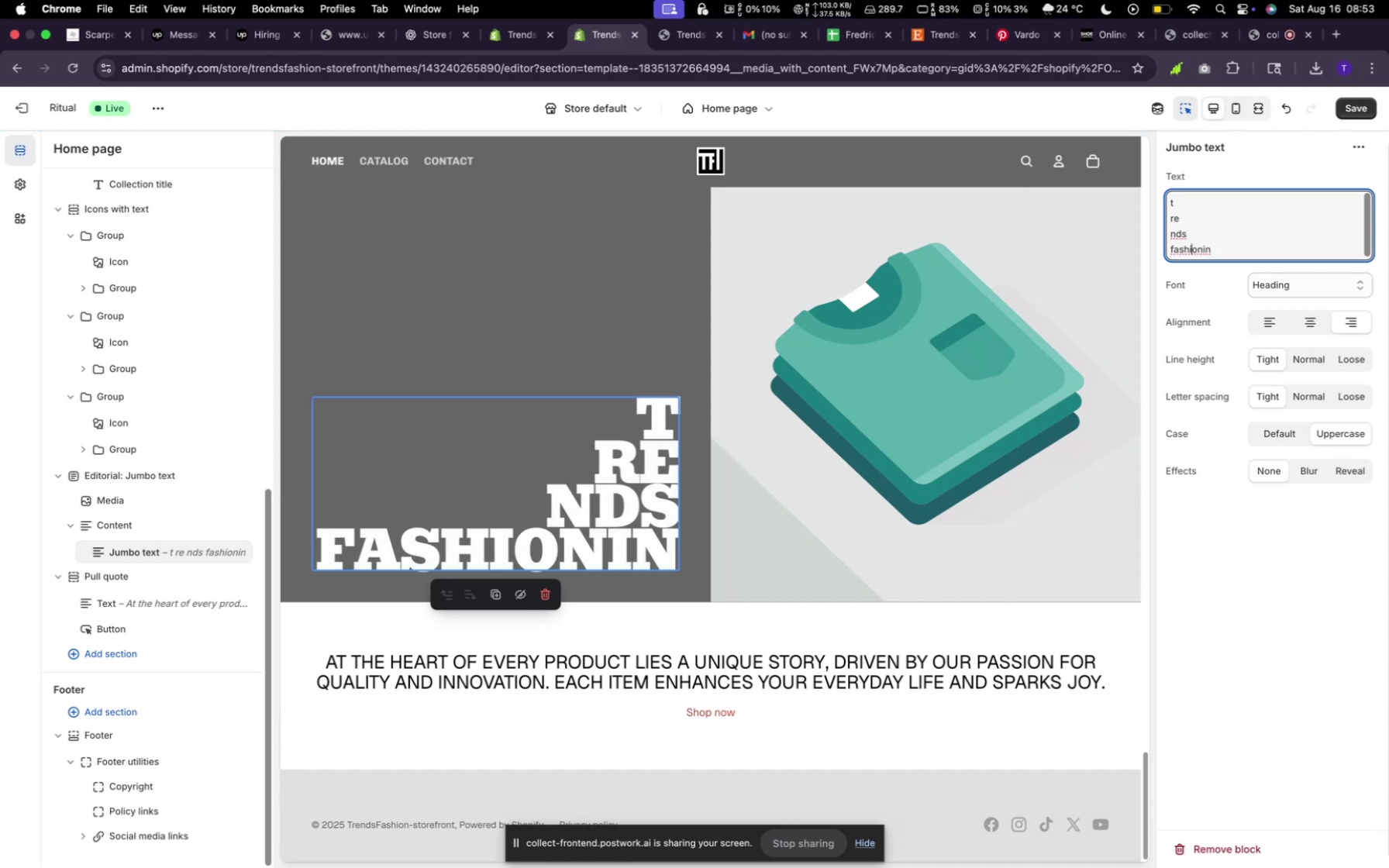 
key(Enter)
 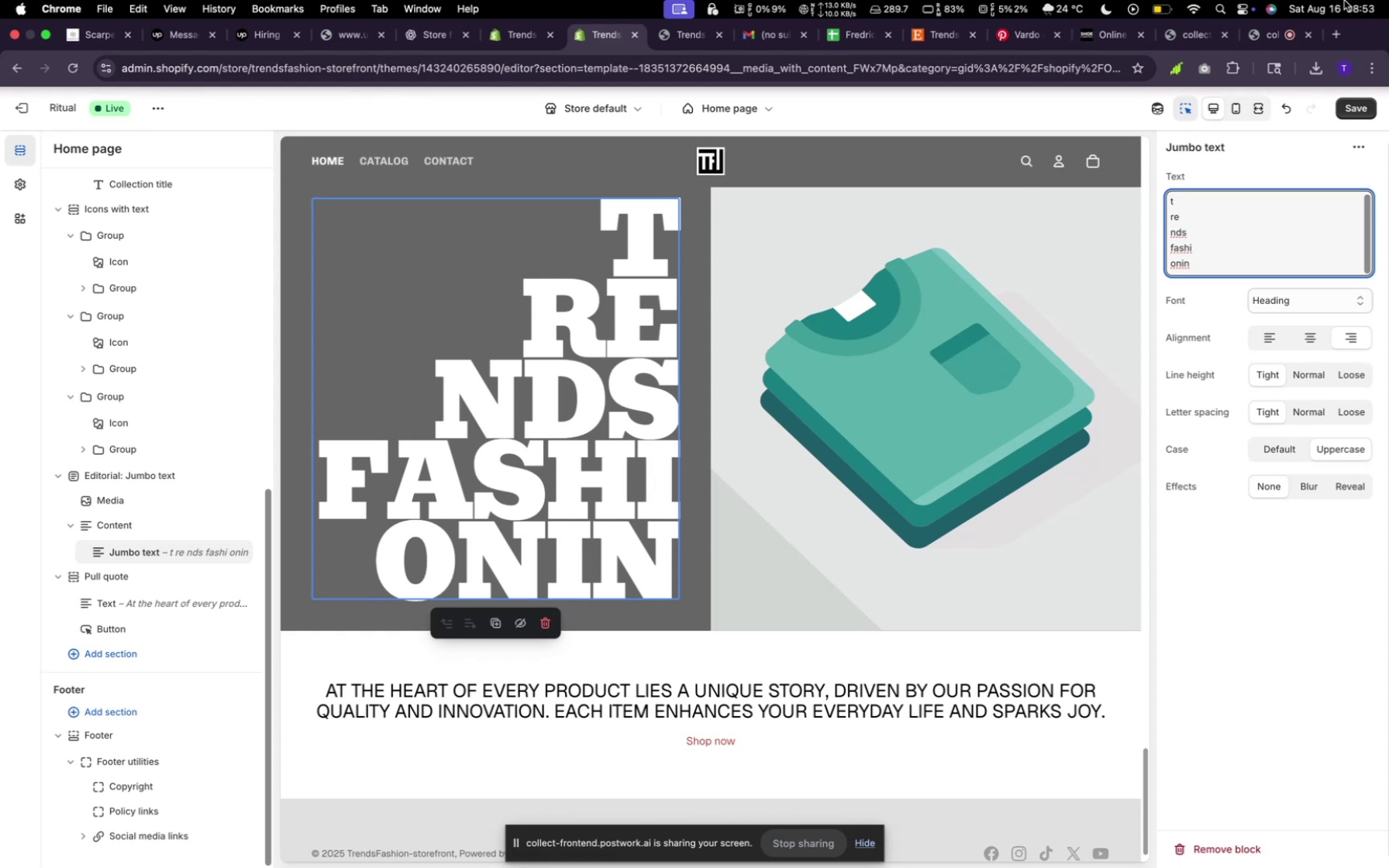 
wait(7.7)
 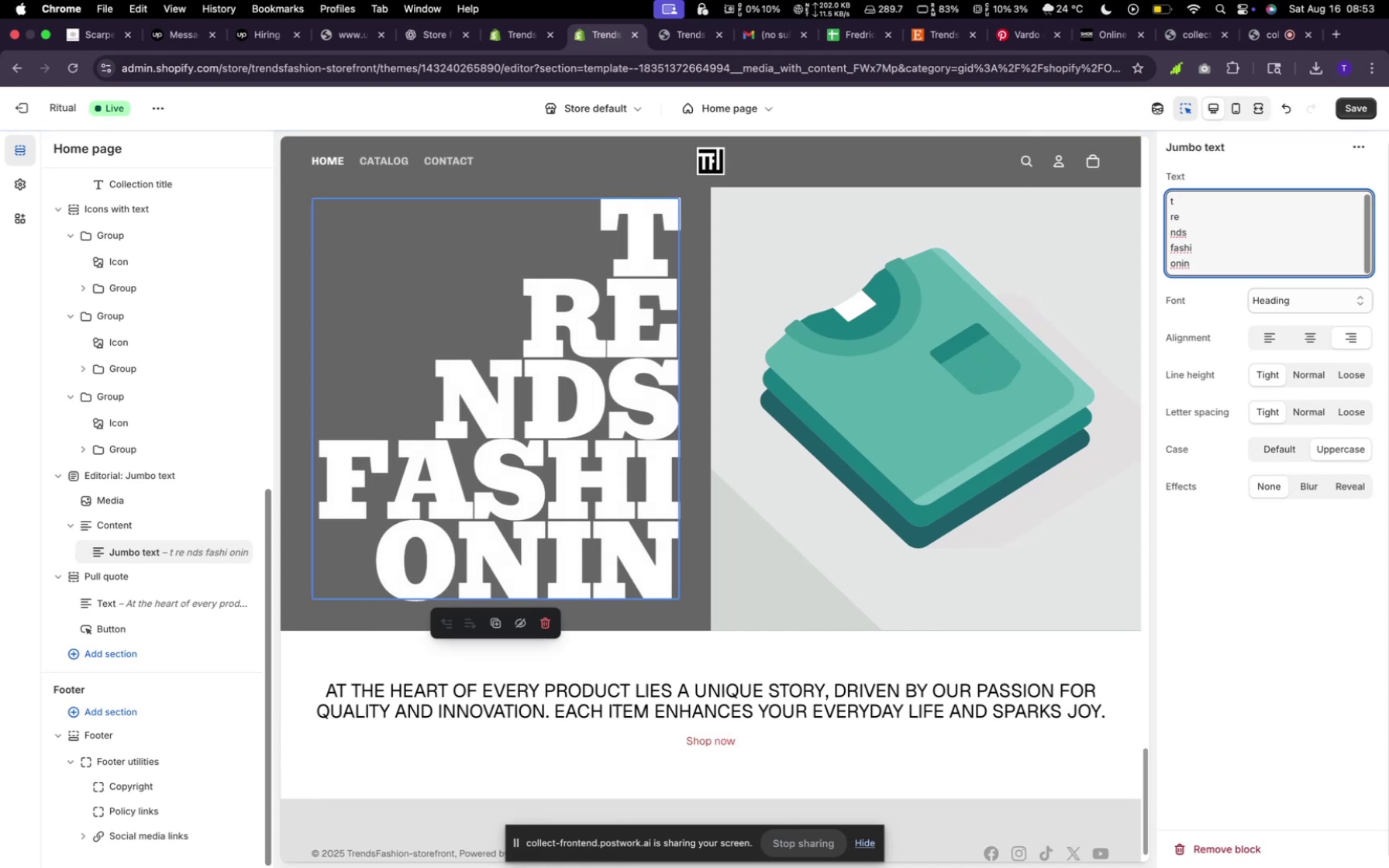 
left_click([1220, 265])
 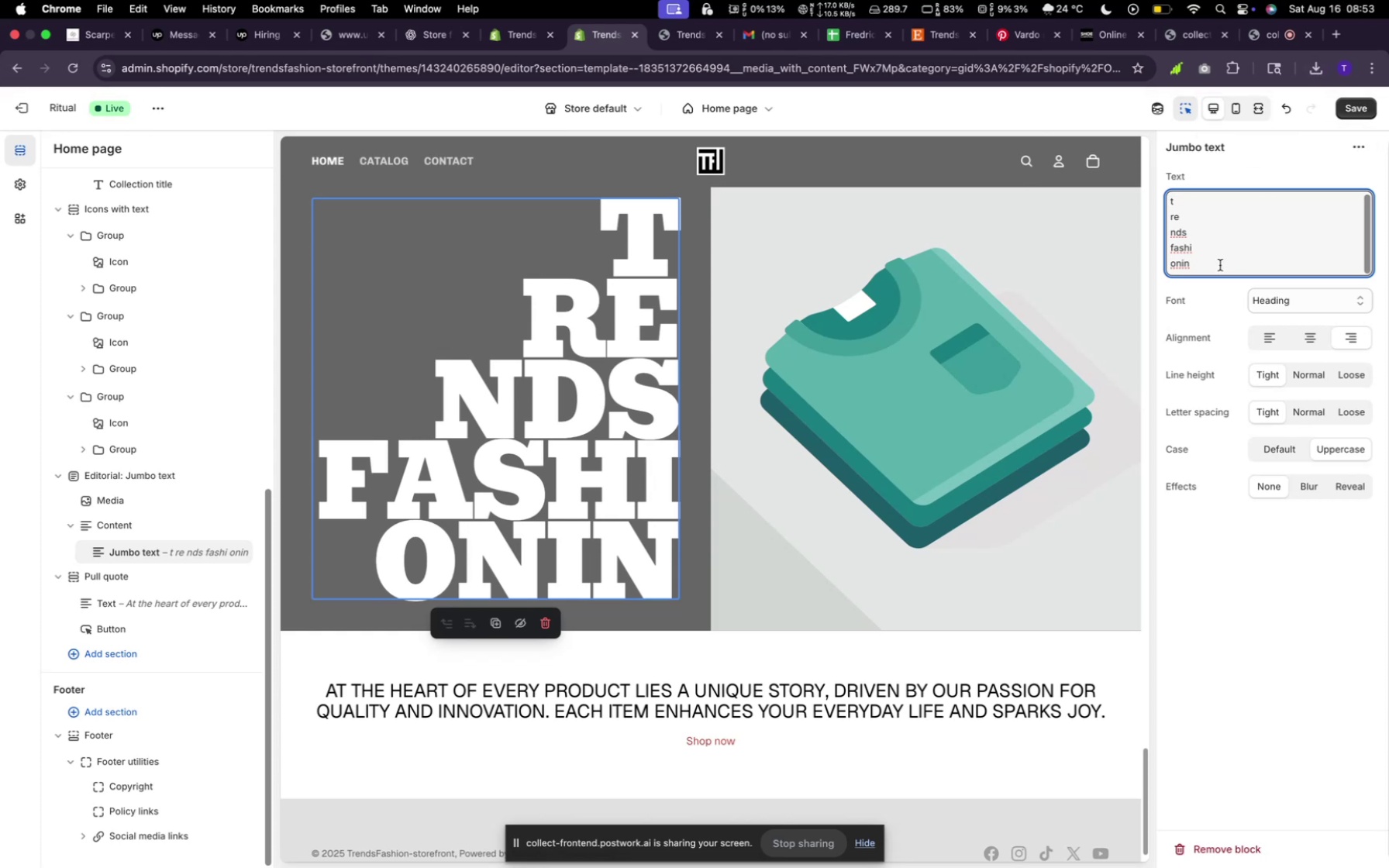 
key(S)
 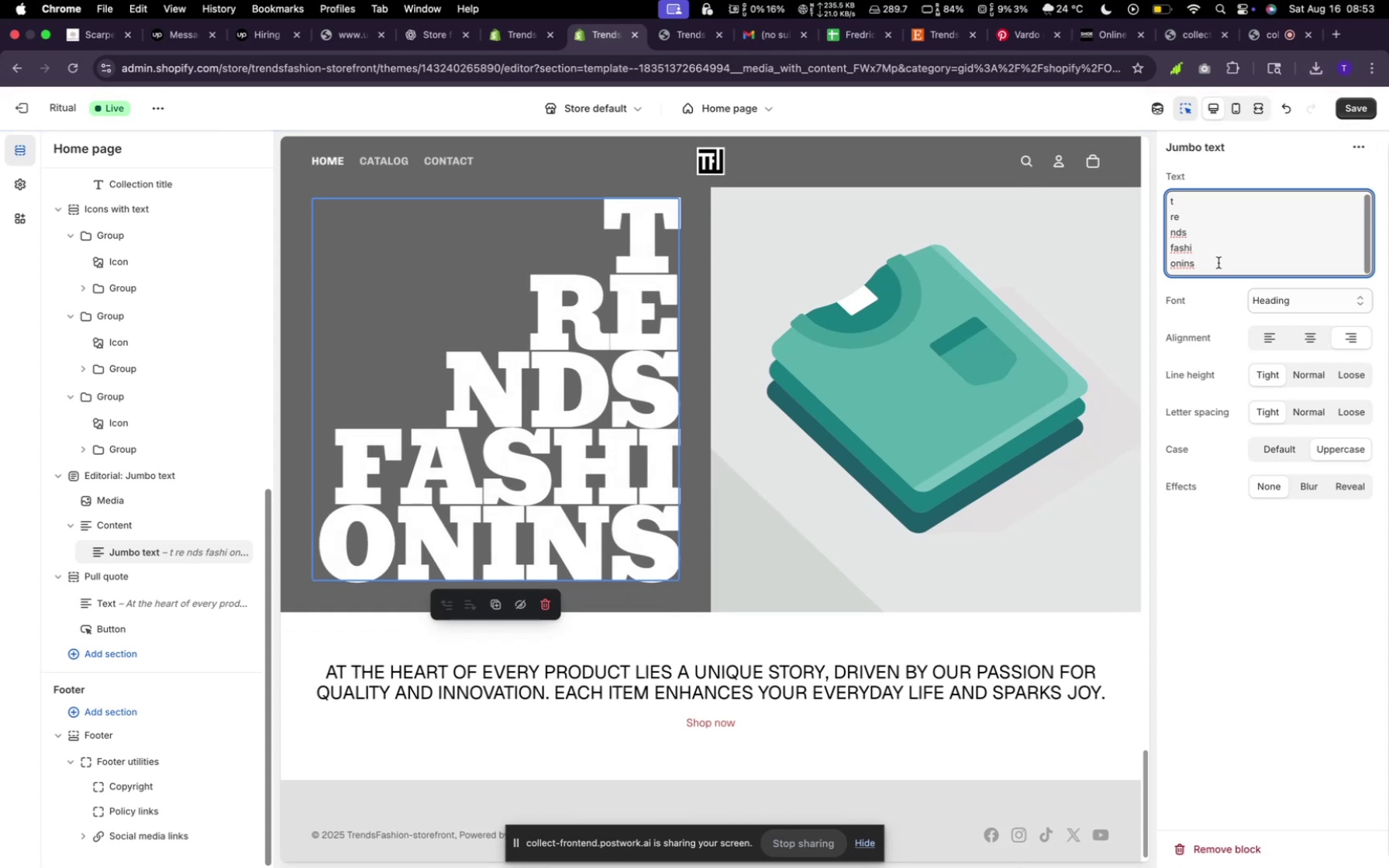 
wait(9.21)
 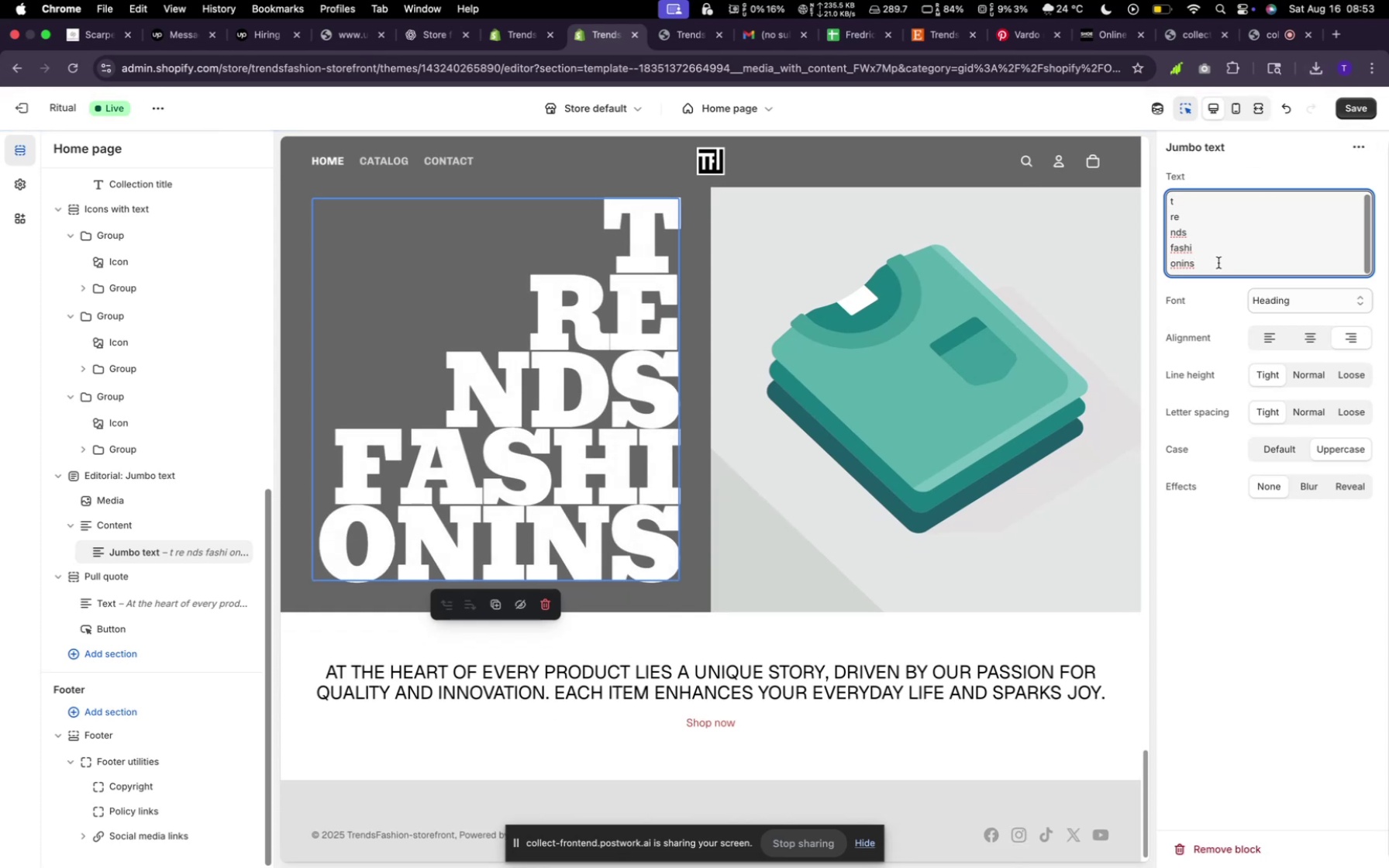 
scroll: coordinate [576, 298], scroll_direction: up, amount: 5.0
 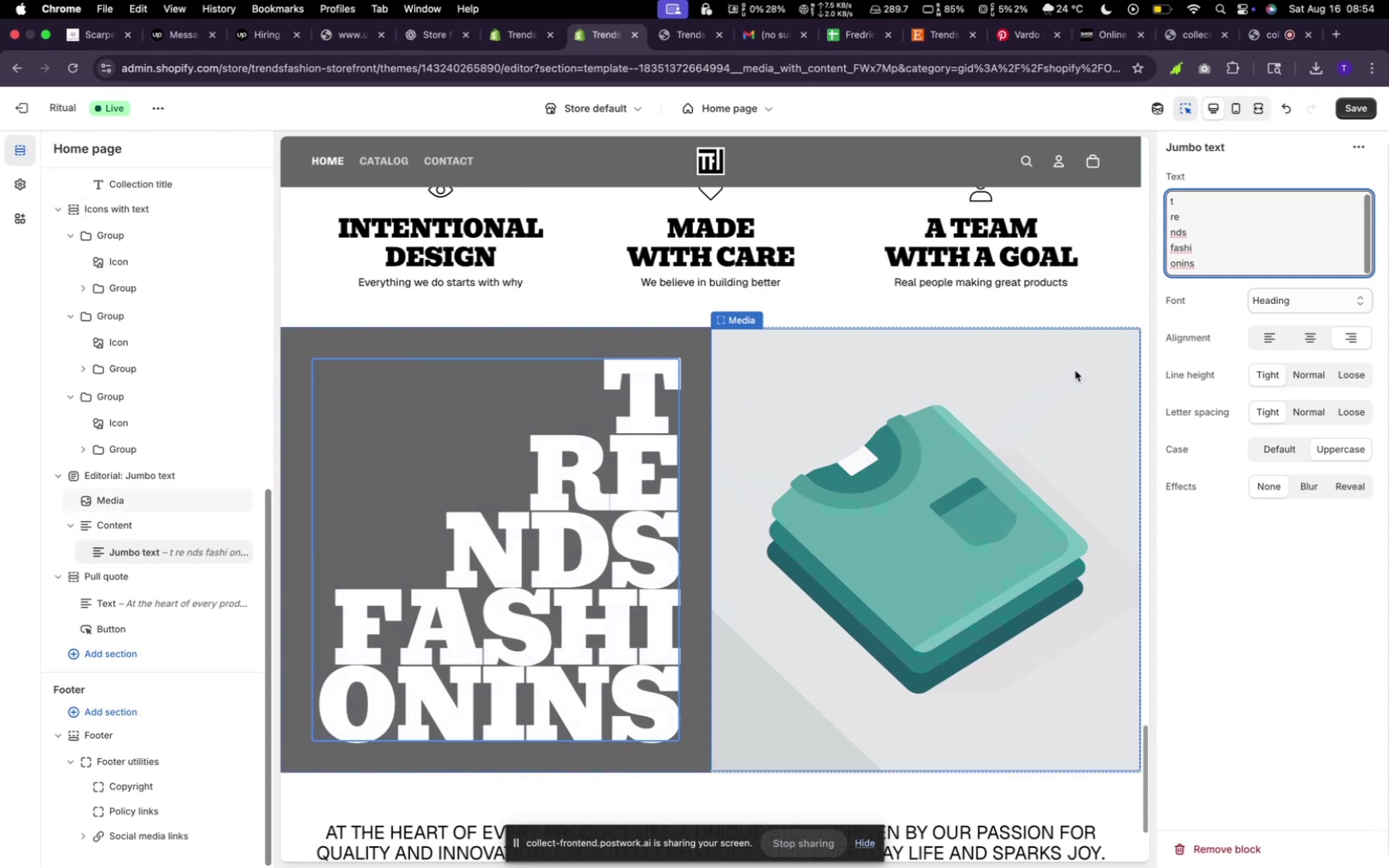 
wait(6.37)
 